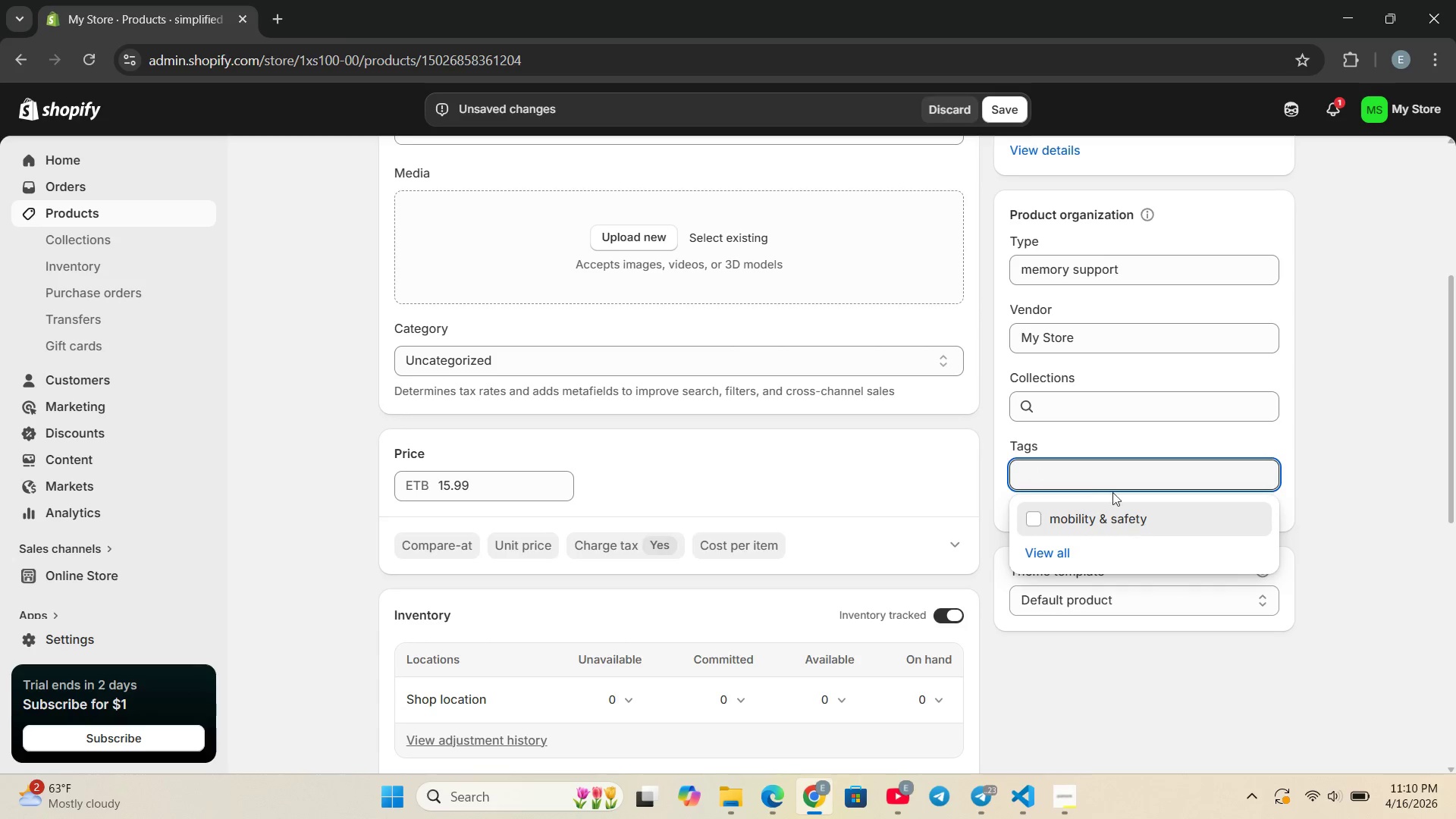 
left_click([1079, 468])
 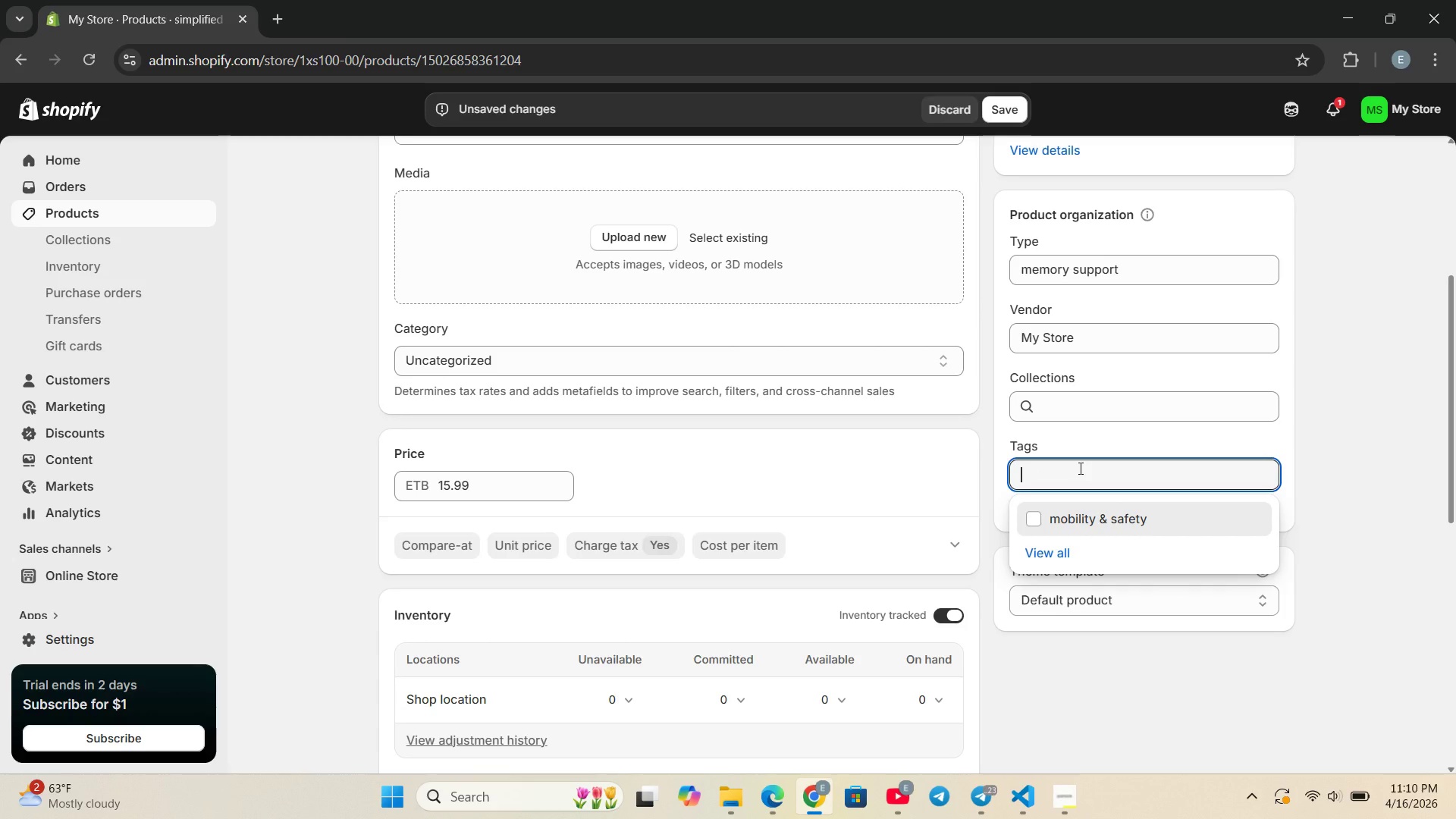 
key(Control+ControlLeft)
 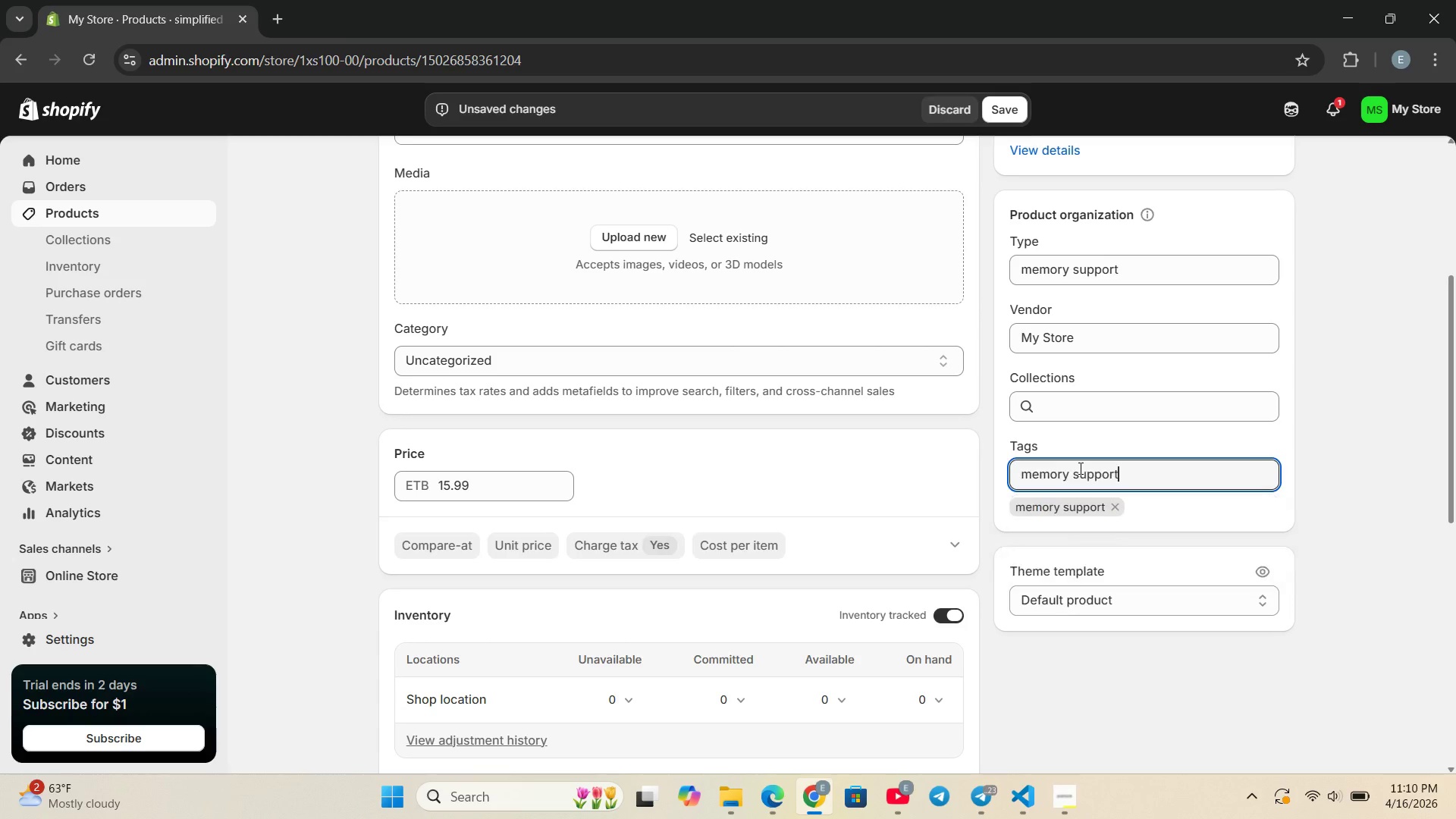 
key(Control+V)
 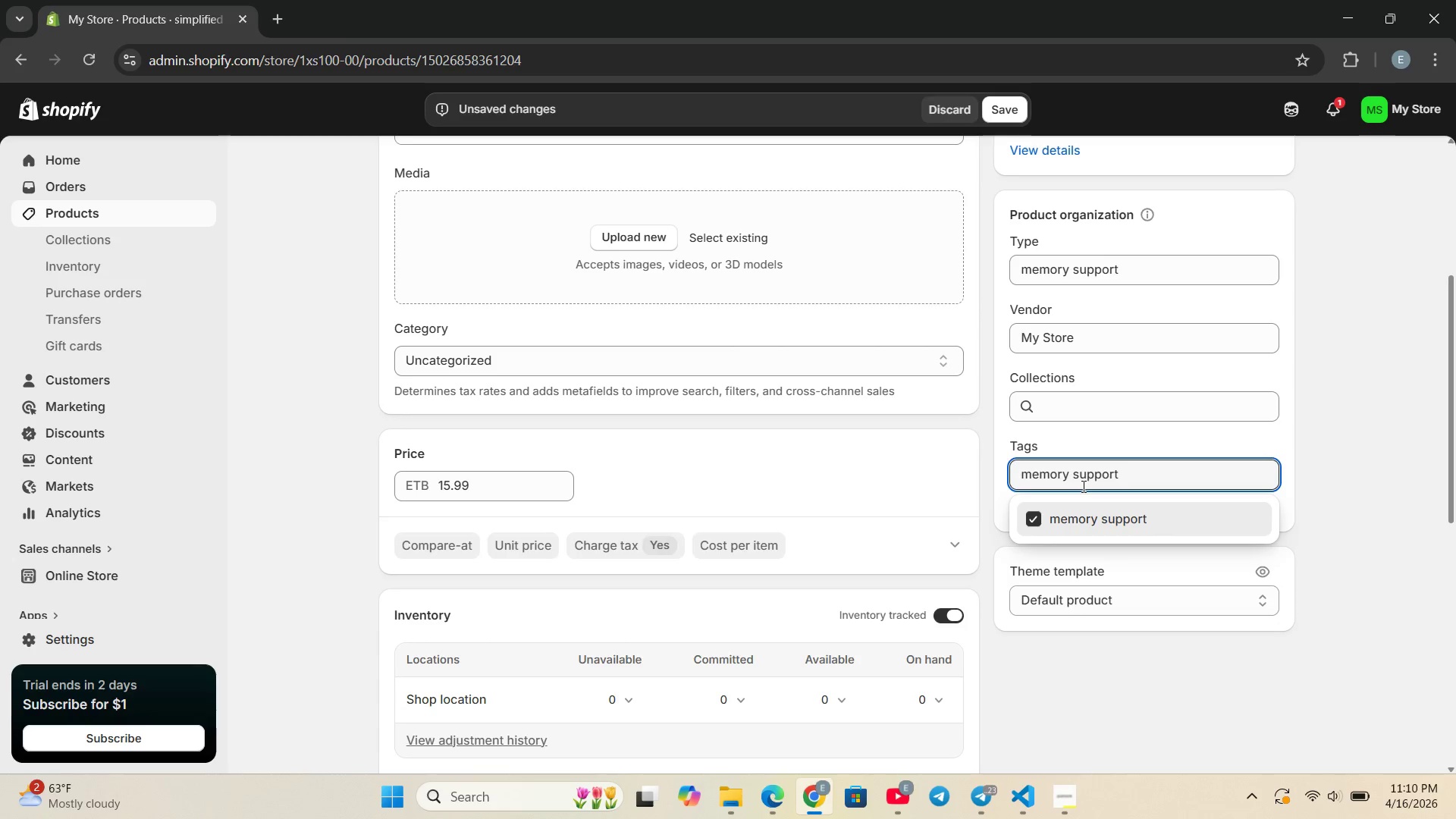 
key(Enter)
 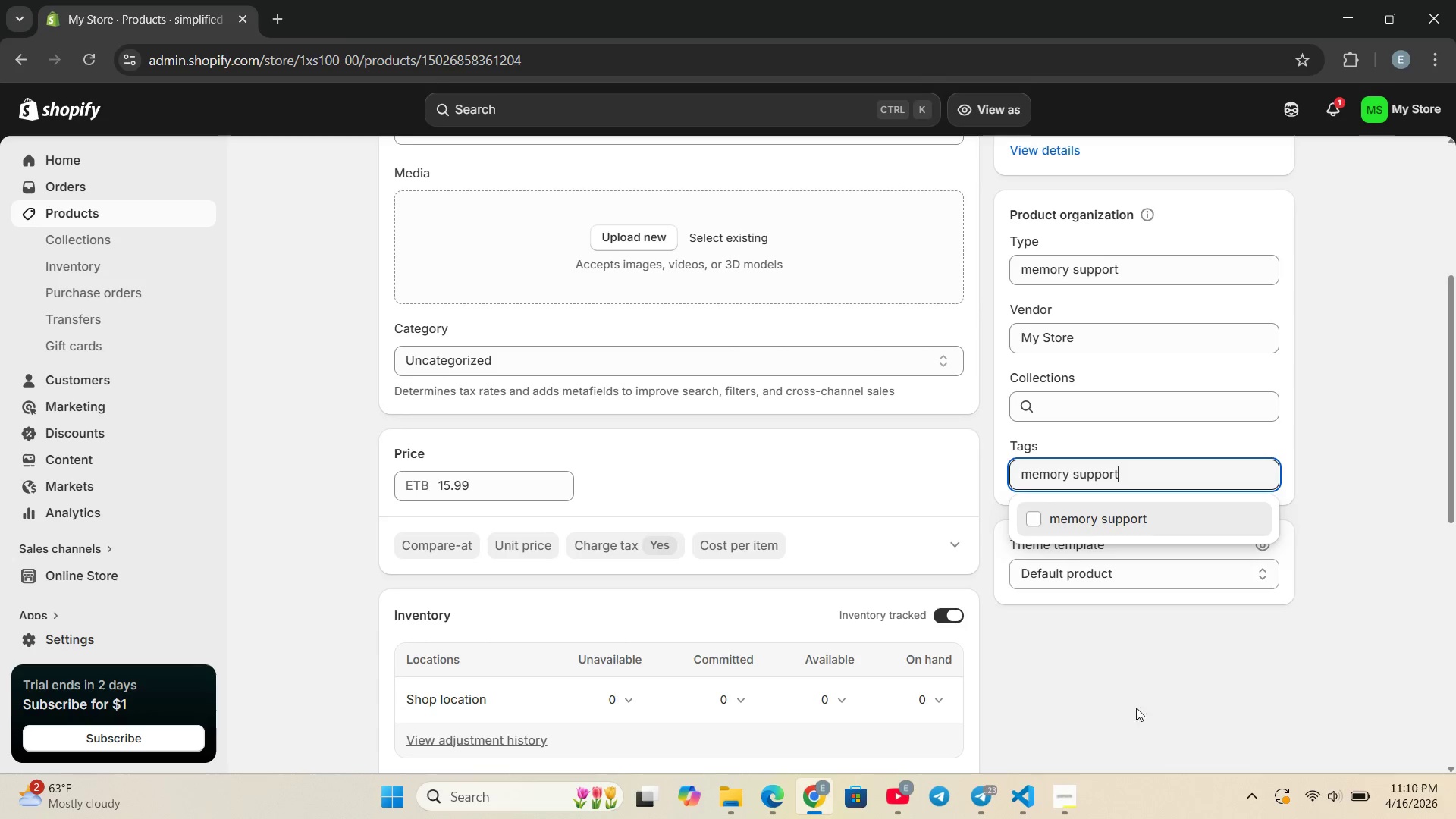 
left_click([1136, 695])
 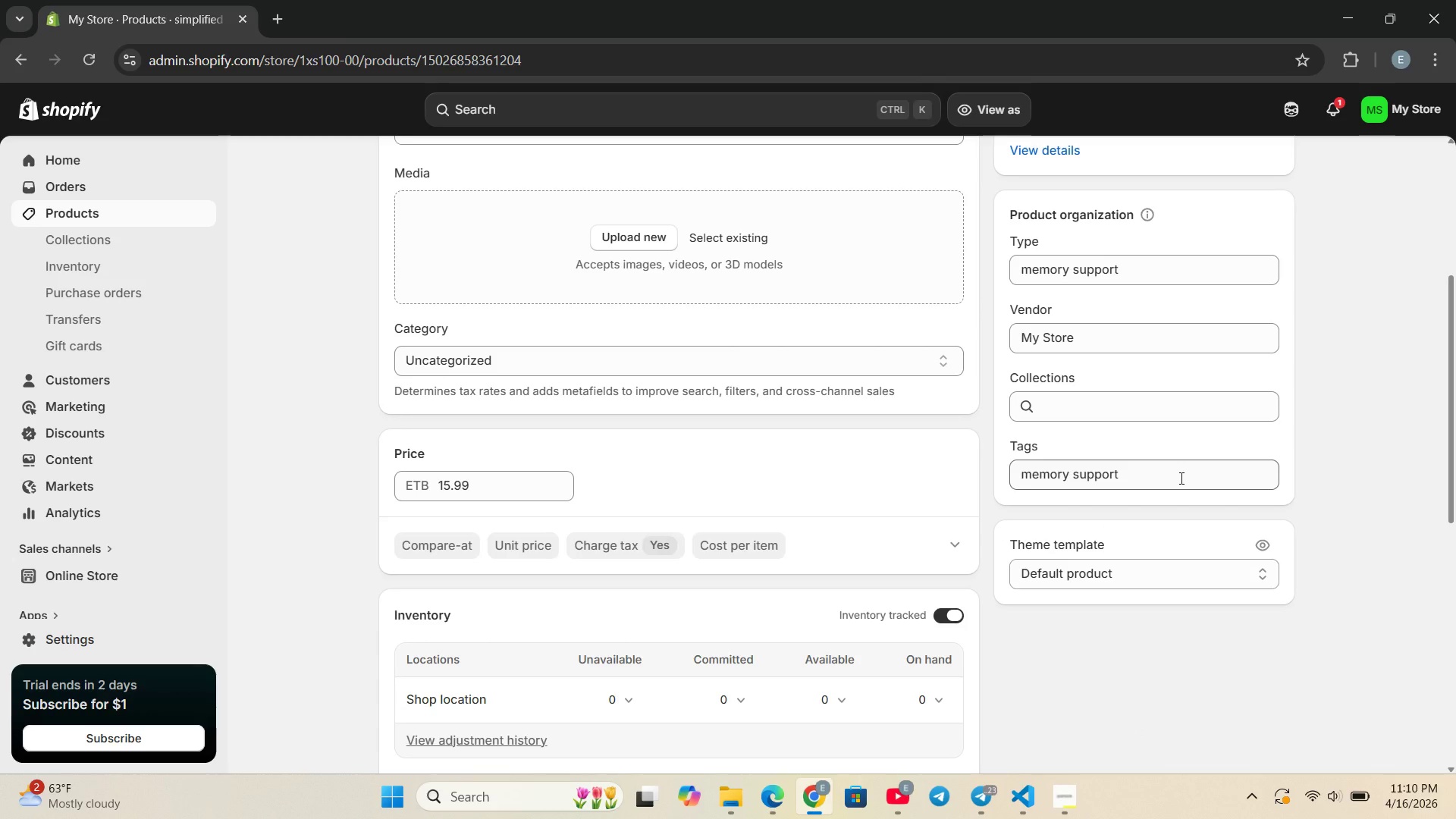 
left_click([1180, 478])
 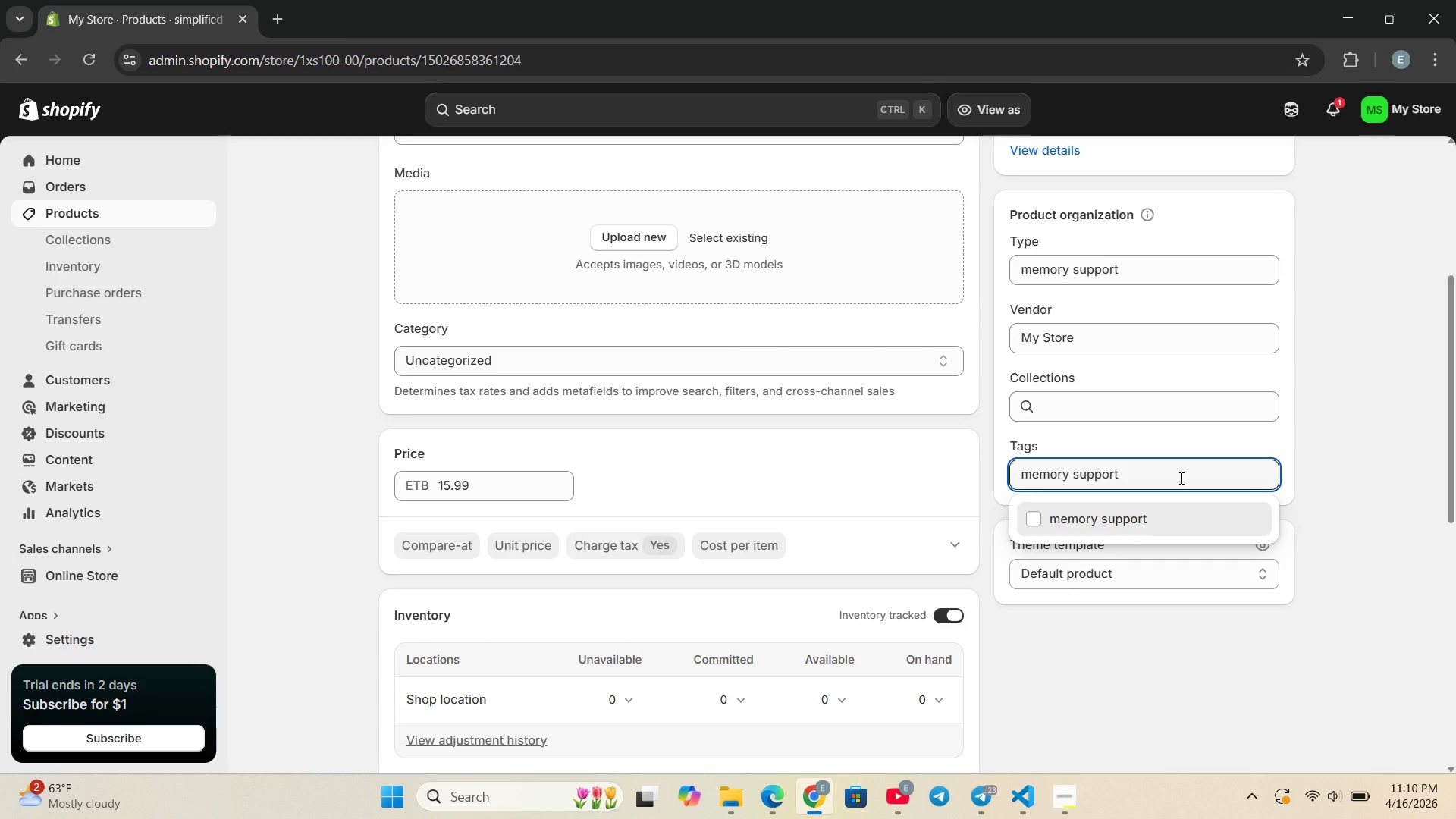 
key(Enter)
 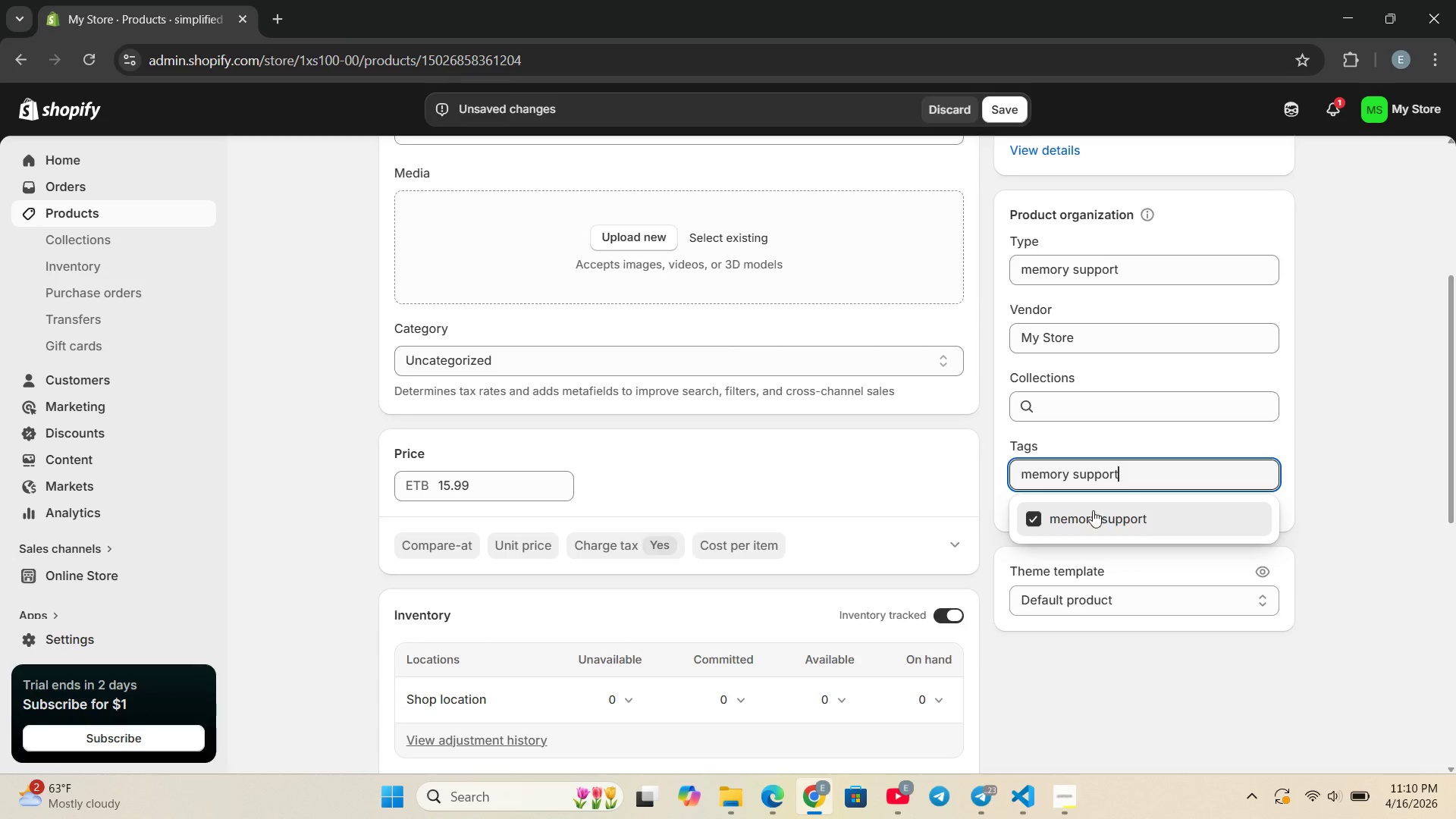 
left_click([1070, 537])
 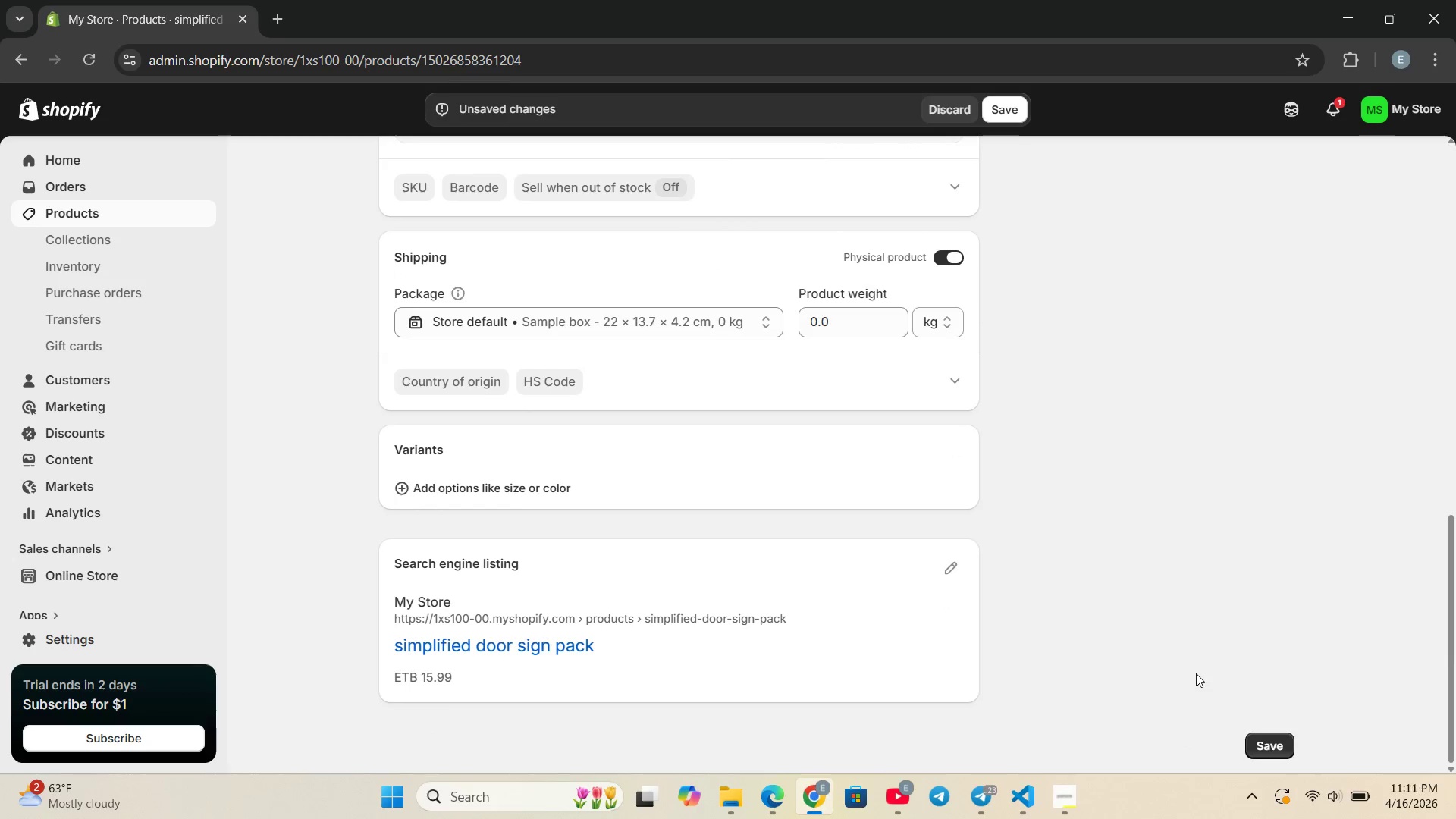 
left_click([1257, 741])
 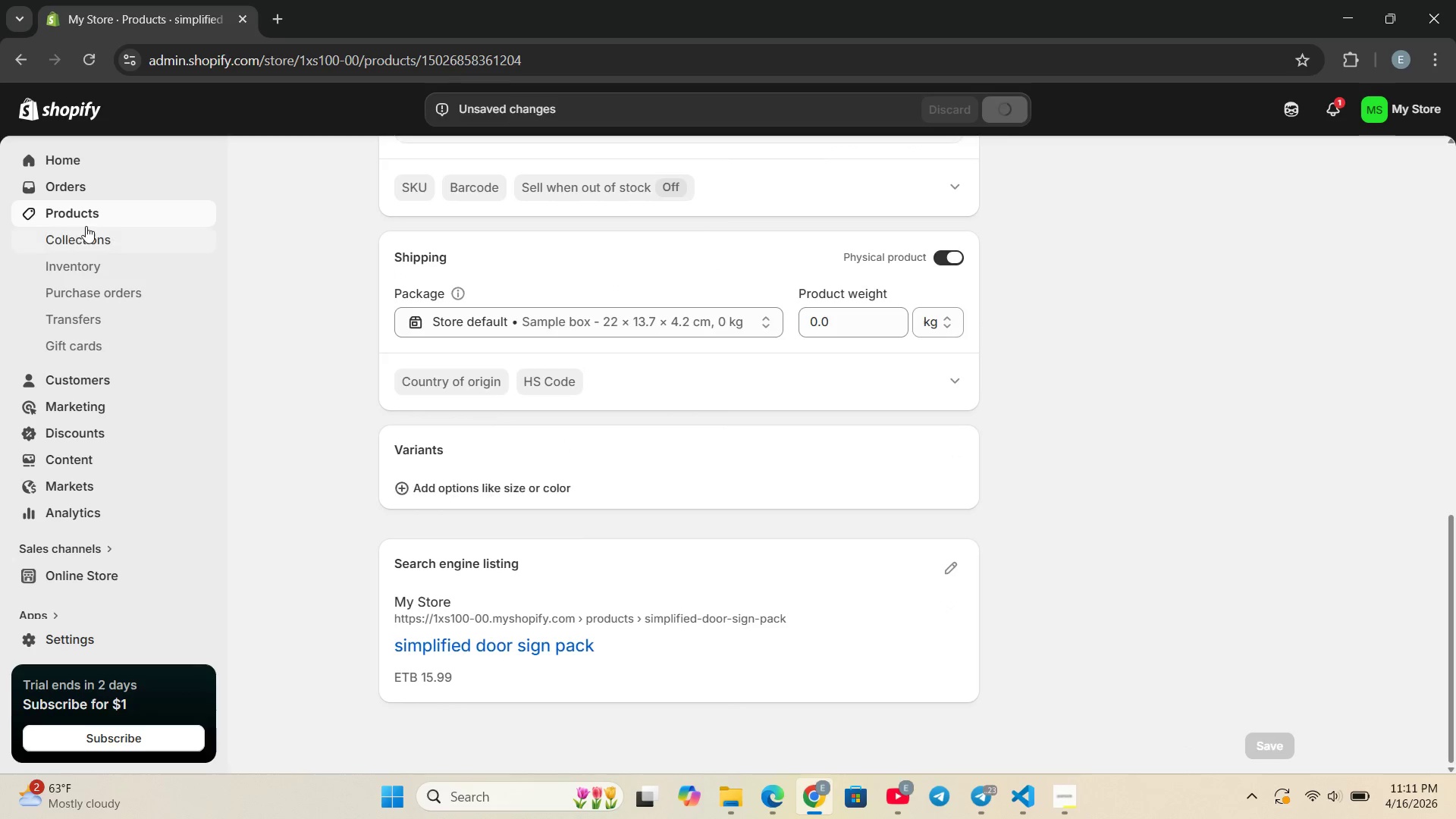 
left_click([21, 56])
 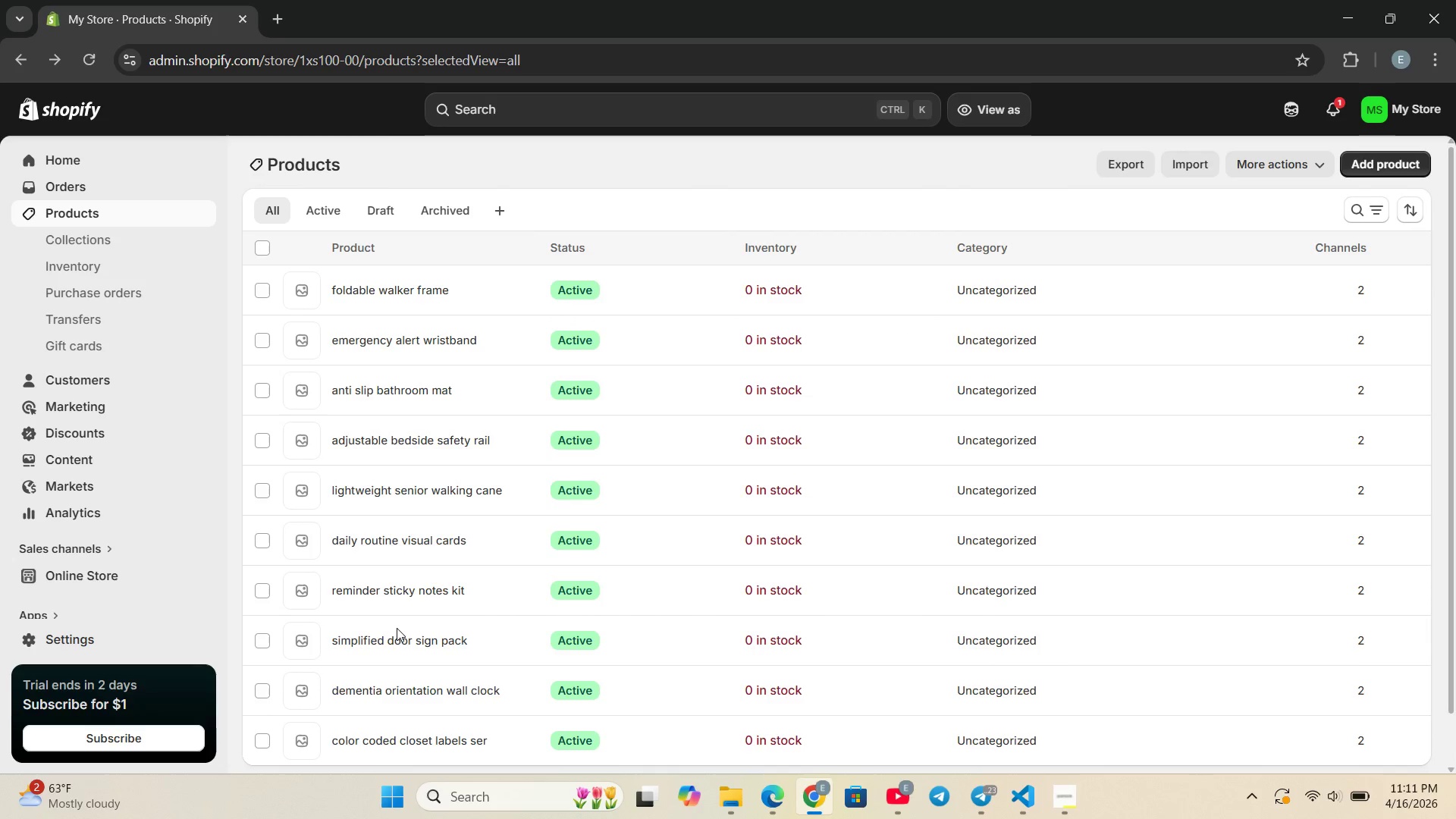 
left_click([391, 639])
 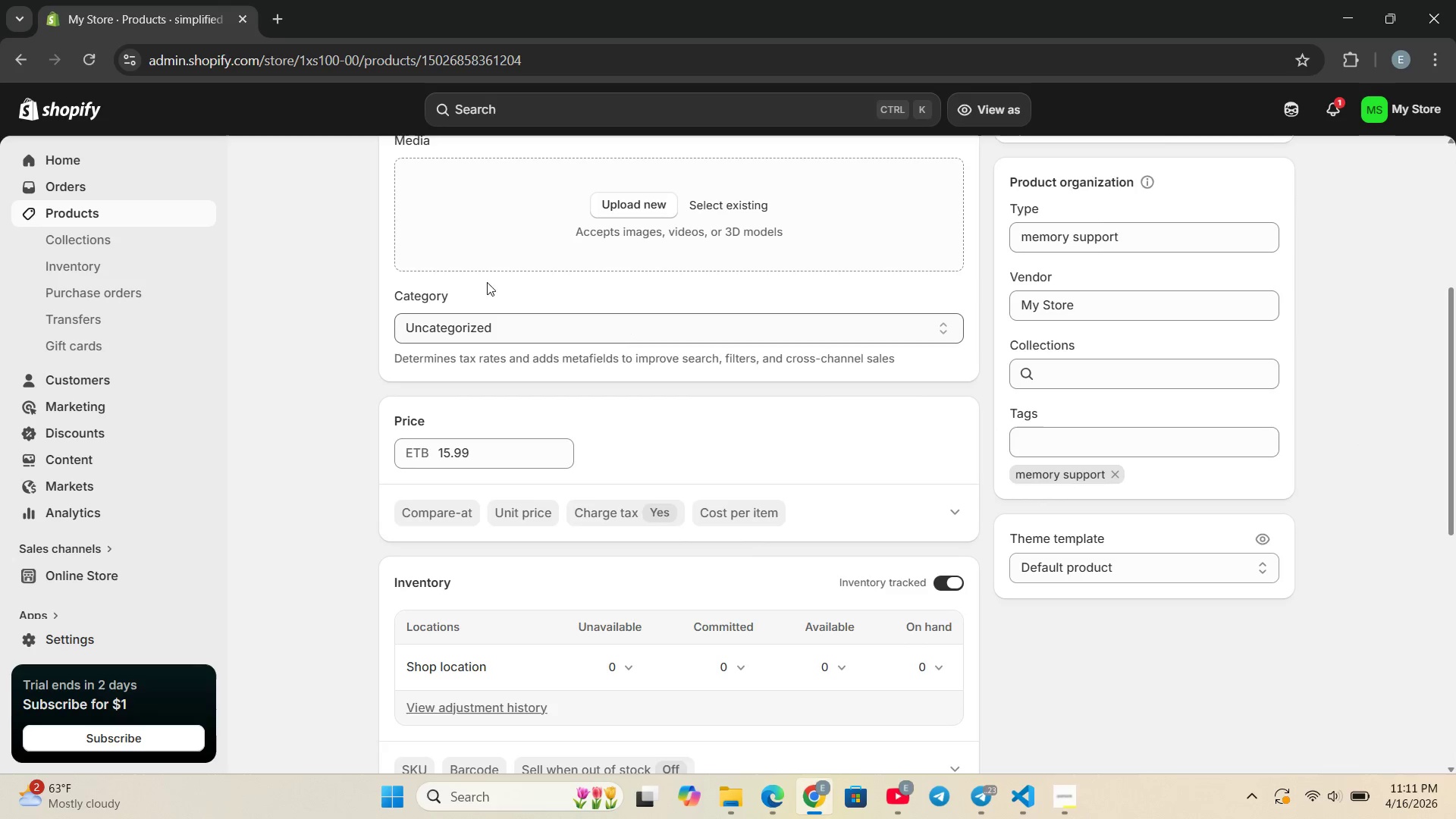 
left_click([14, 57])
 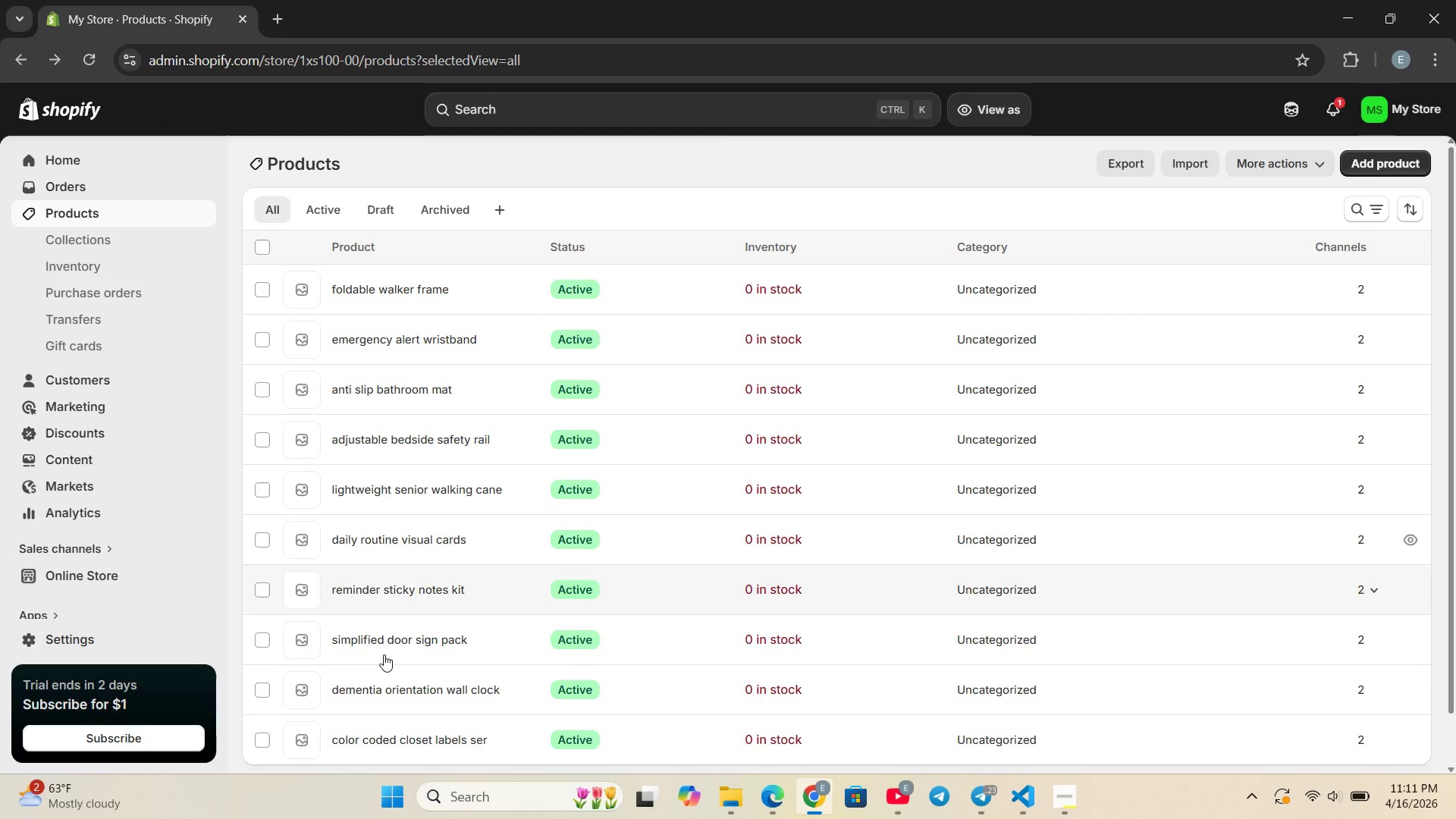 
left_click([407, 685])
 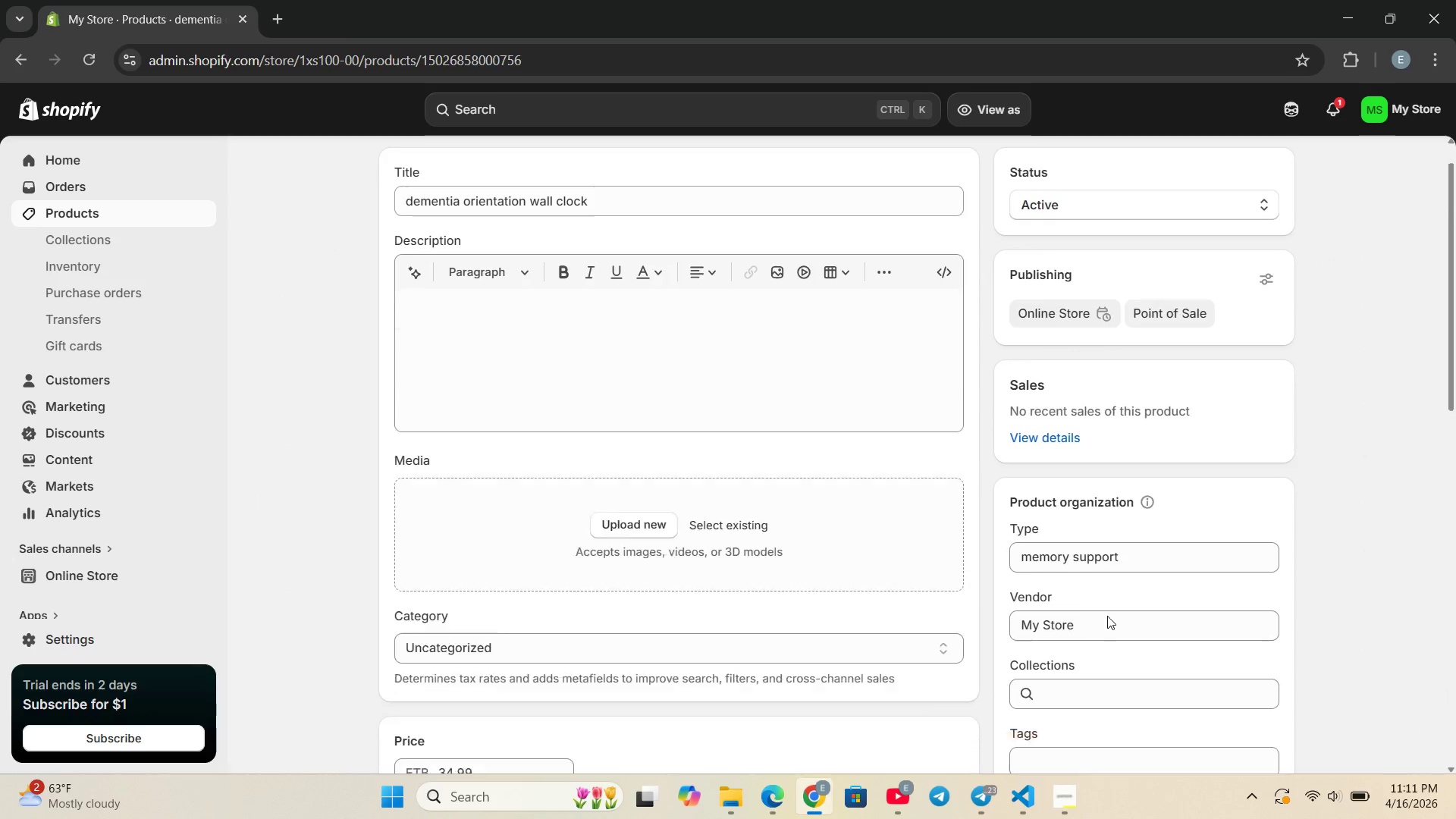 
left_click([1062, 500])
 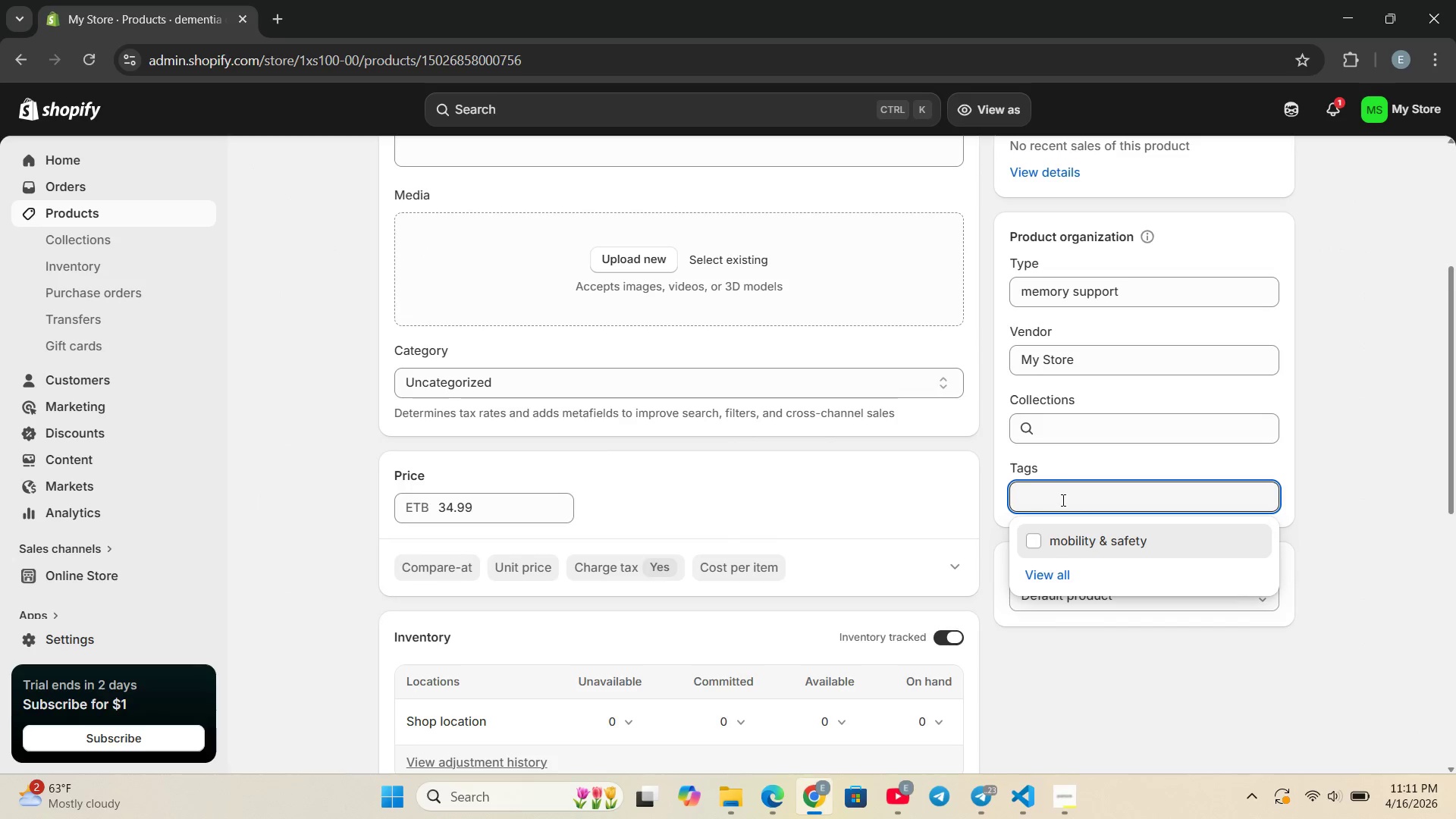 
key(Control+ControlLeft)
 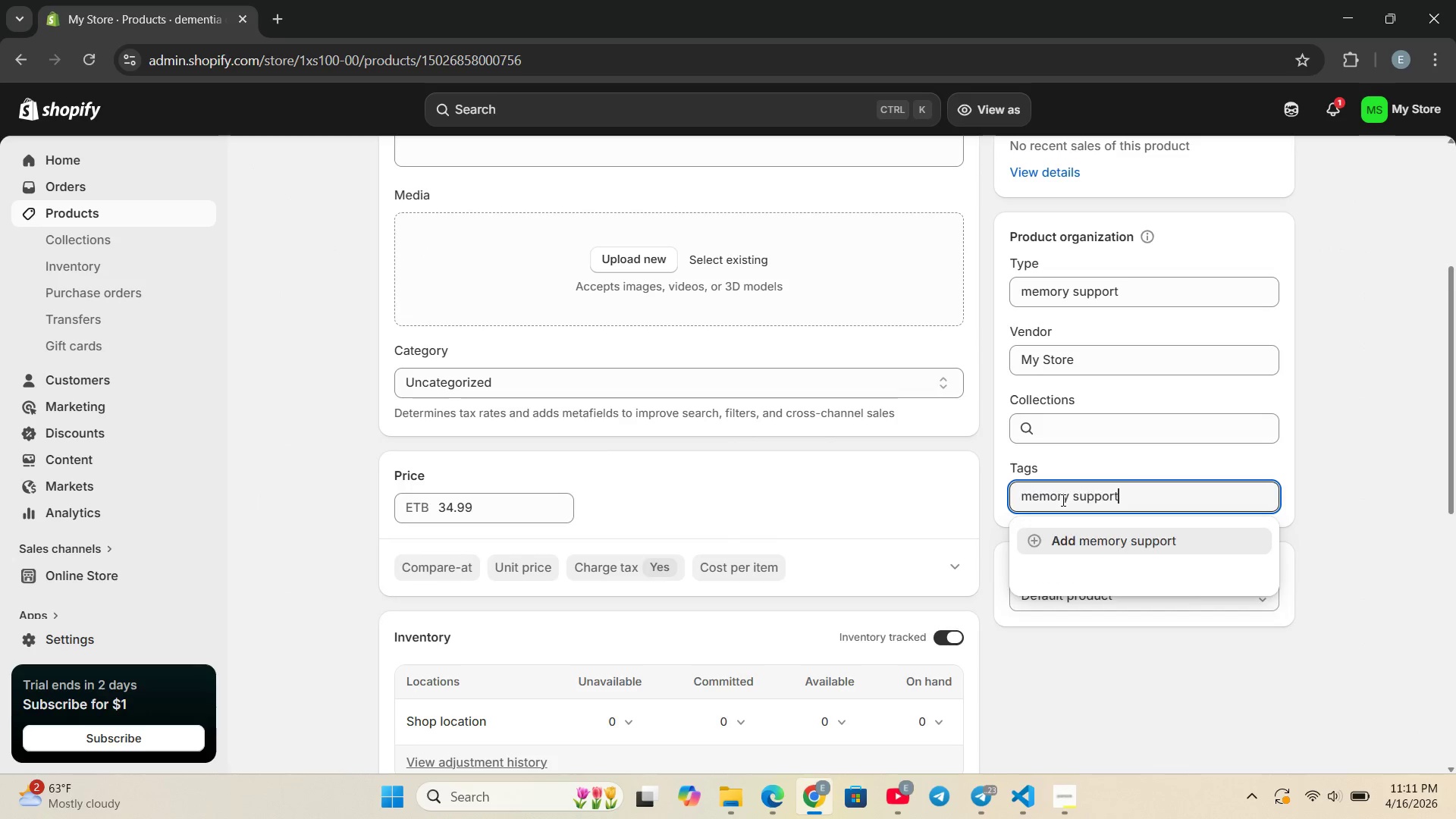 
key(Control+V)
 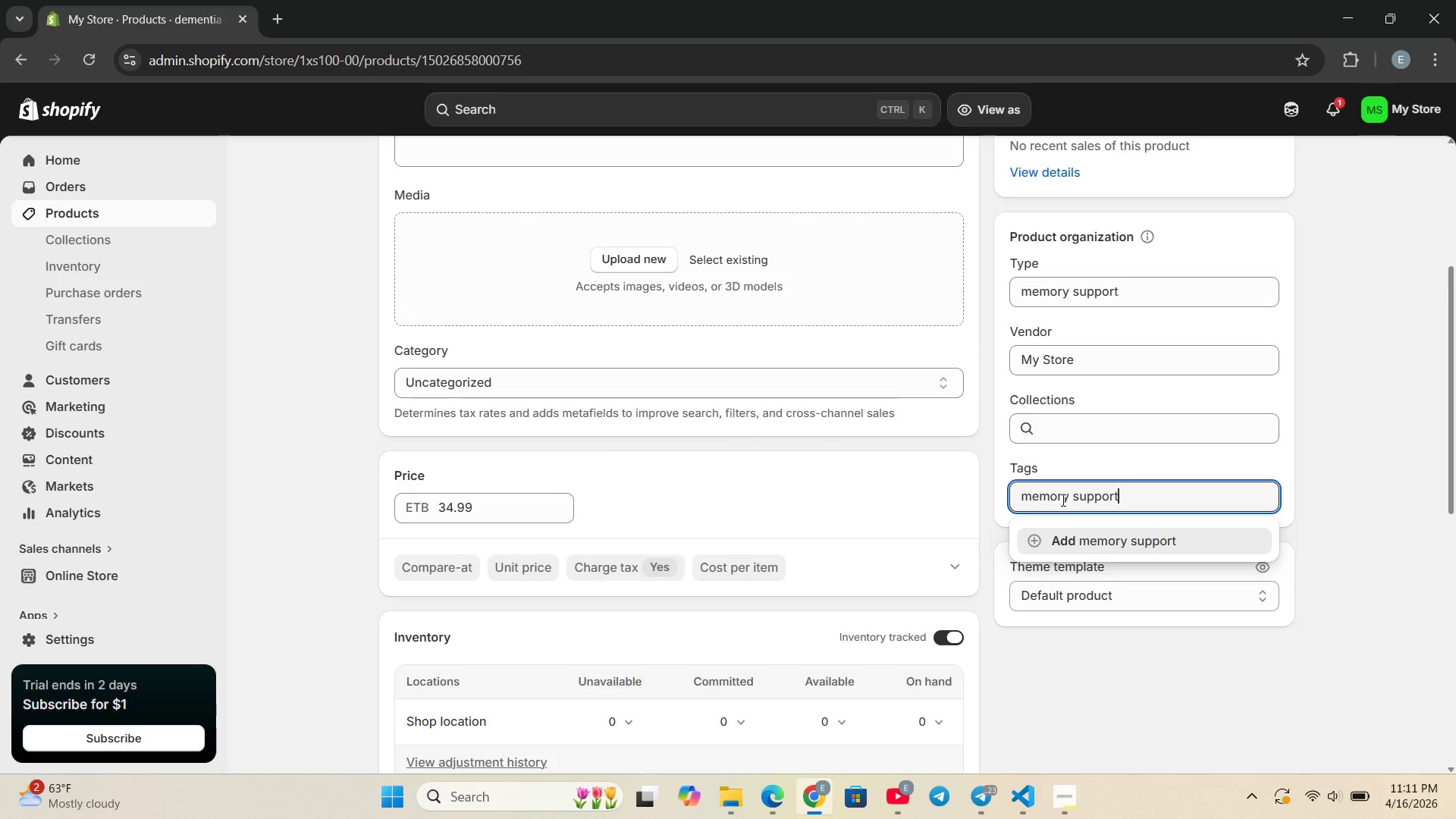 
key(Enter)
 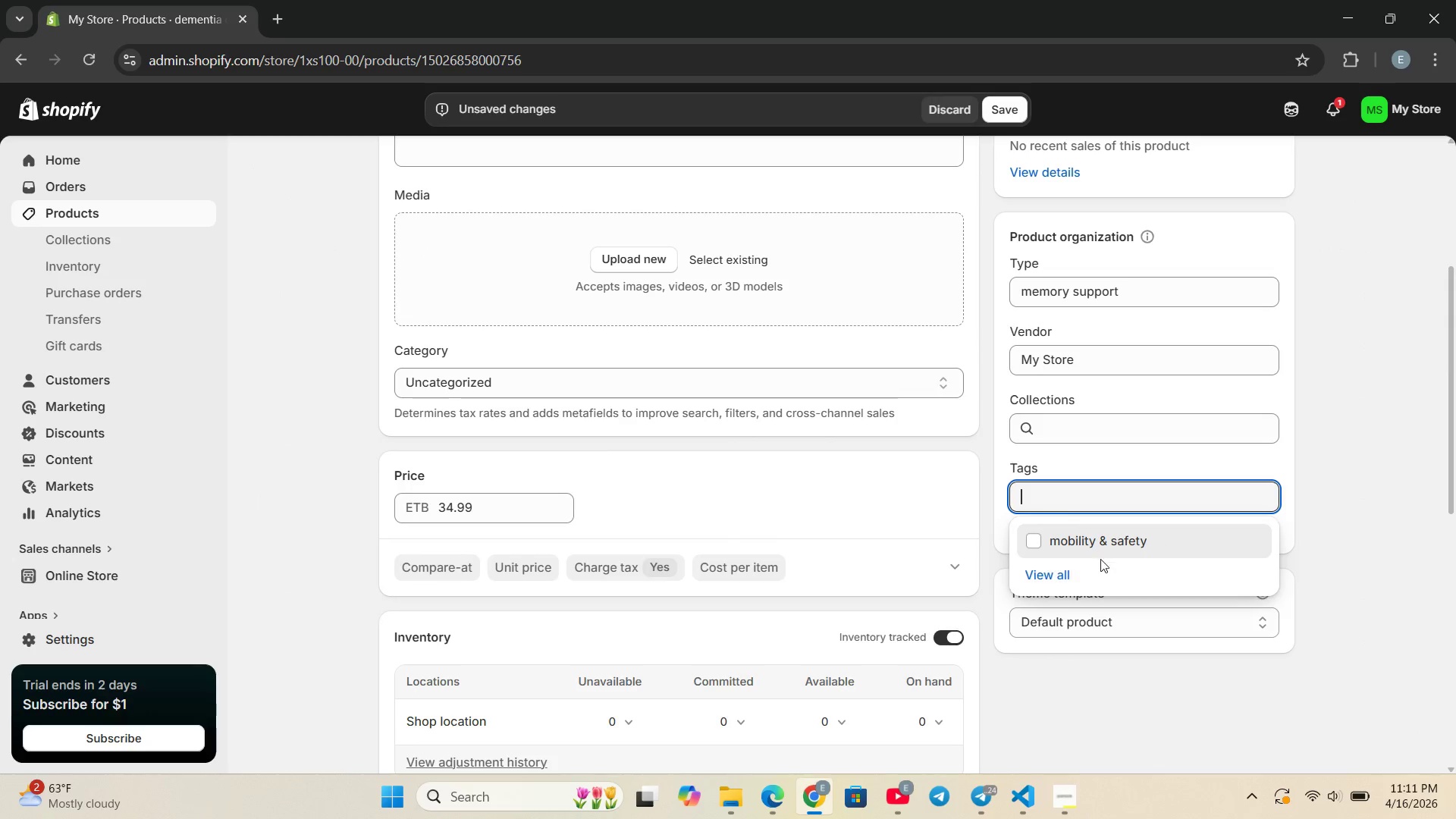 
left_click([1088, 544])
 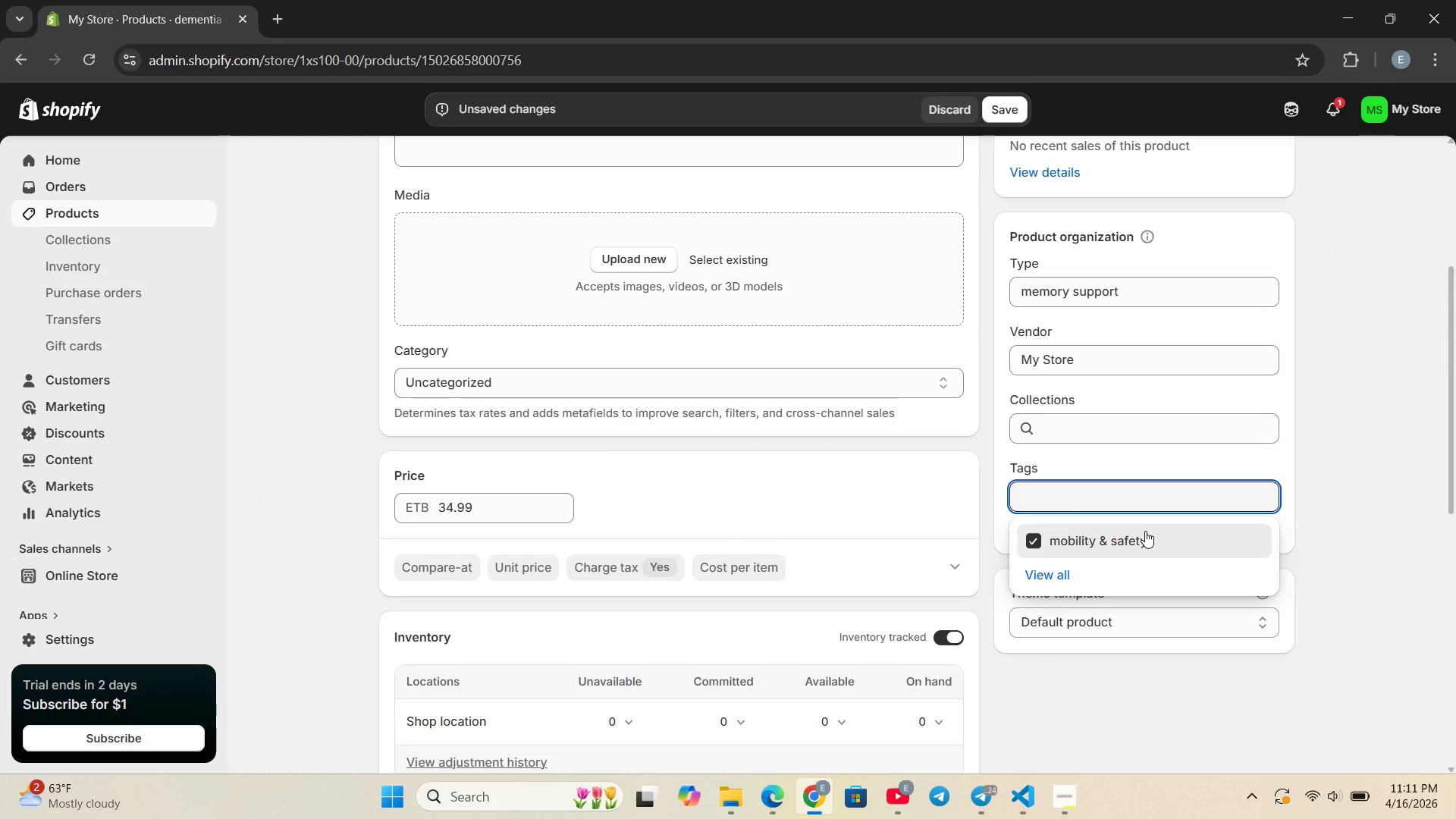 
key(Enter)
 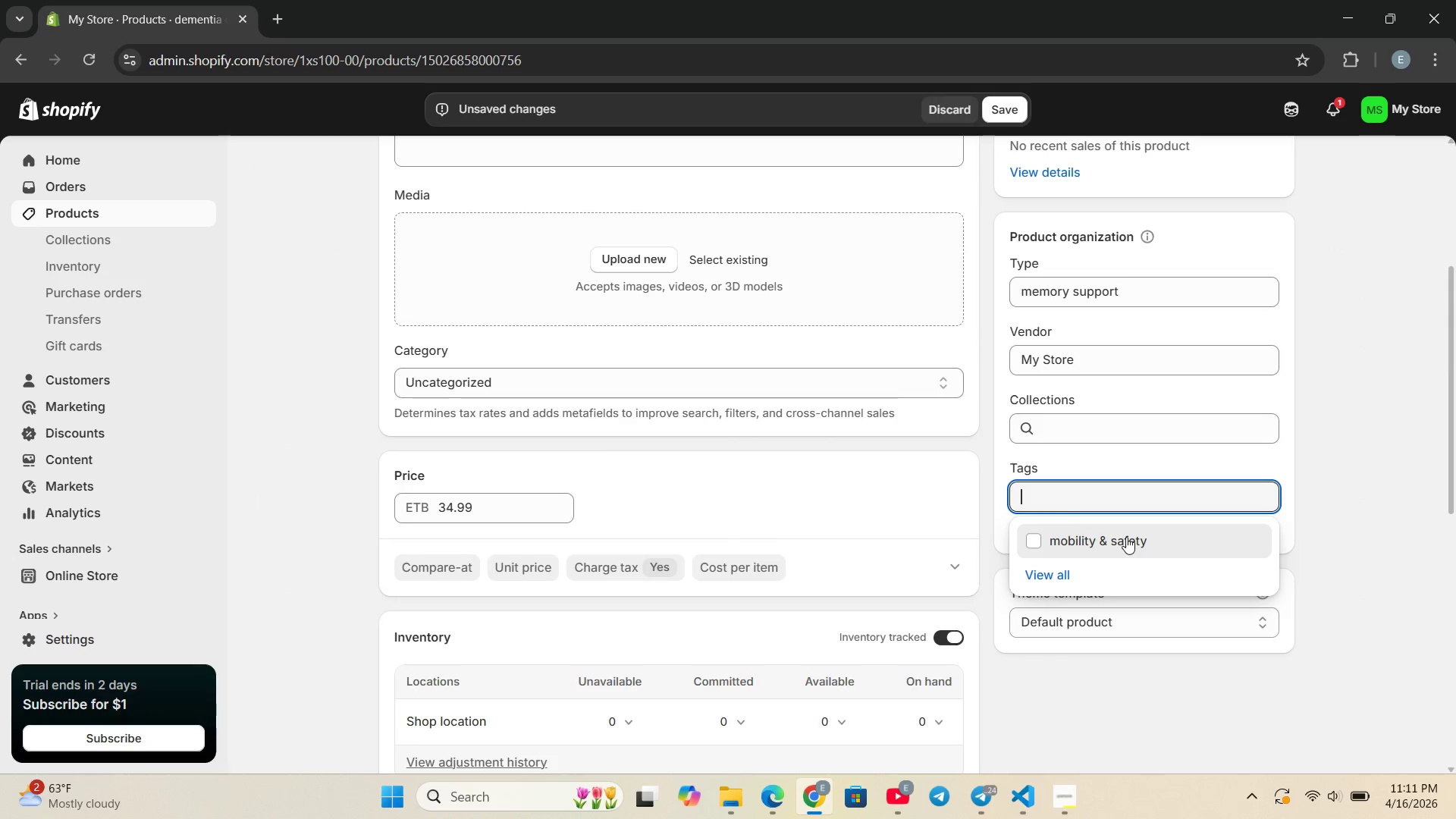 
double_click([1126, 537])
 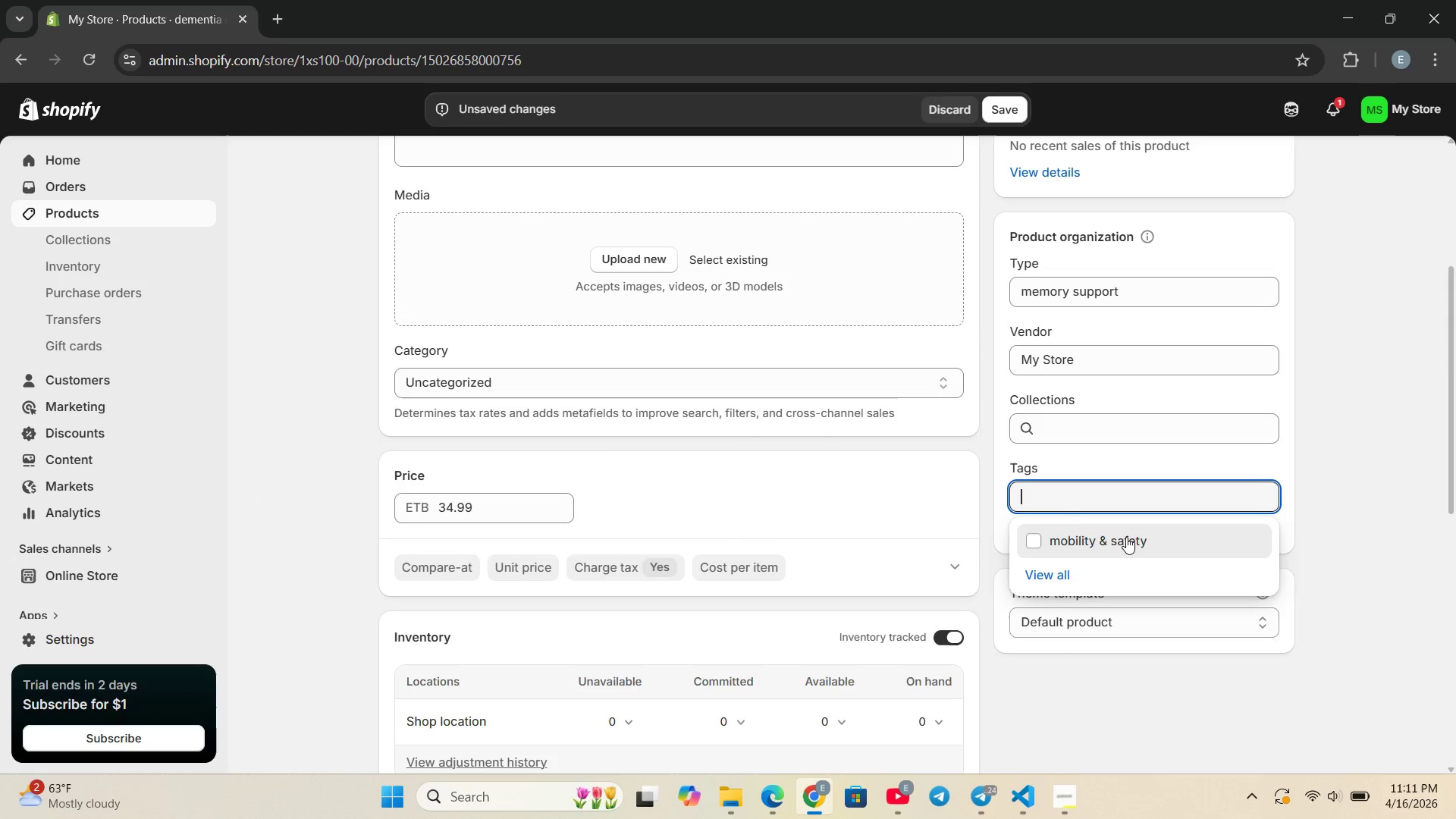 
left_click([1126, 537])
 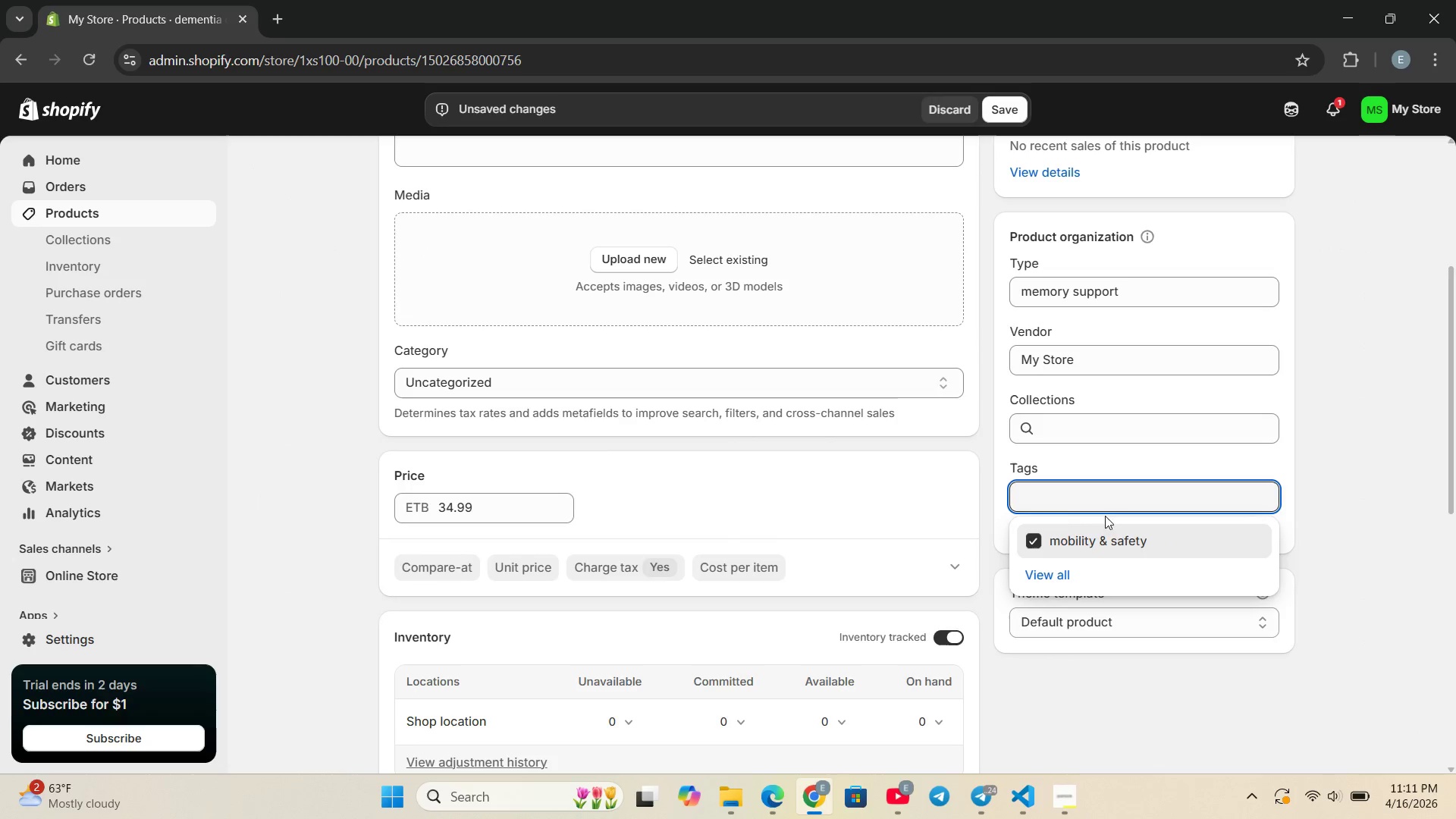 
left_click([1088, 493])
 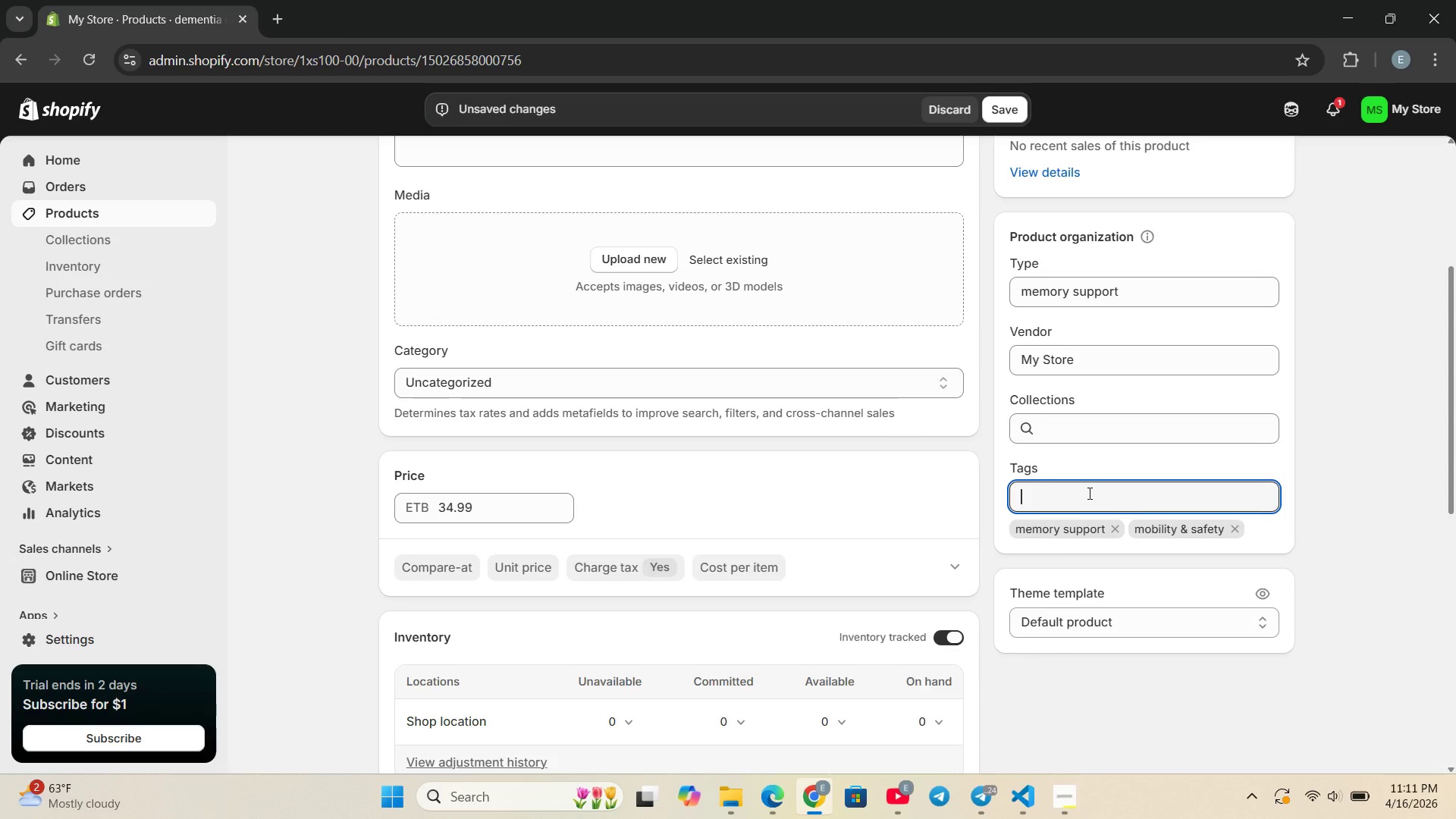 
key(Control+ControlLeft)
 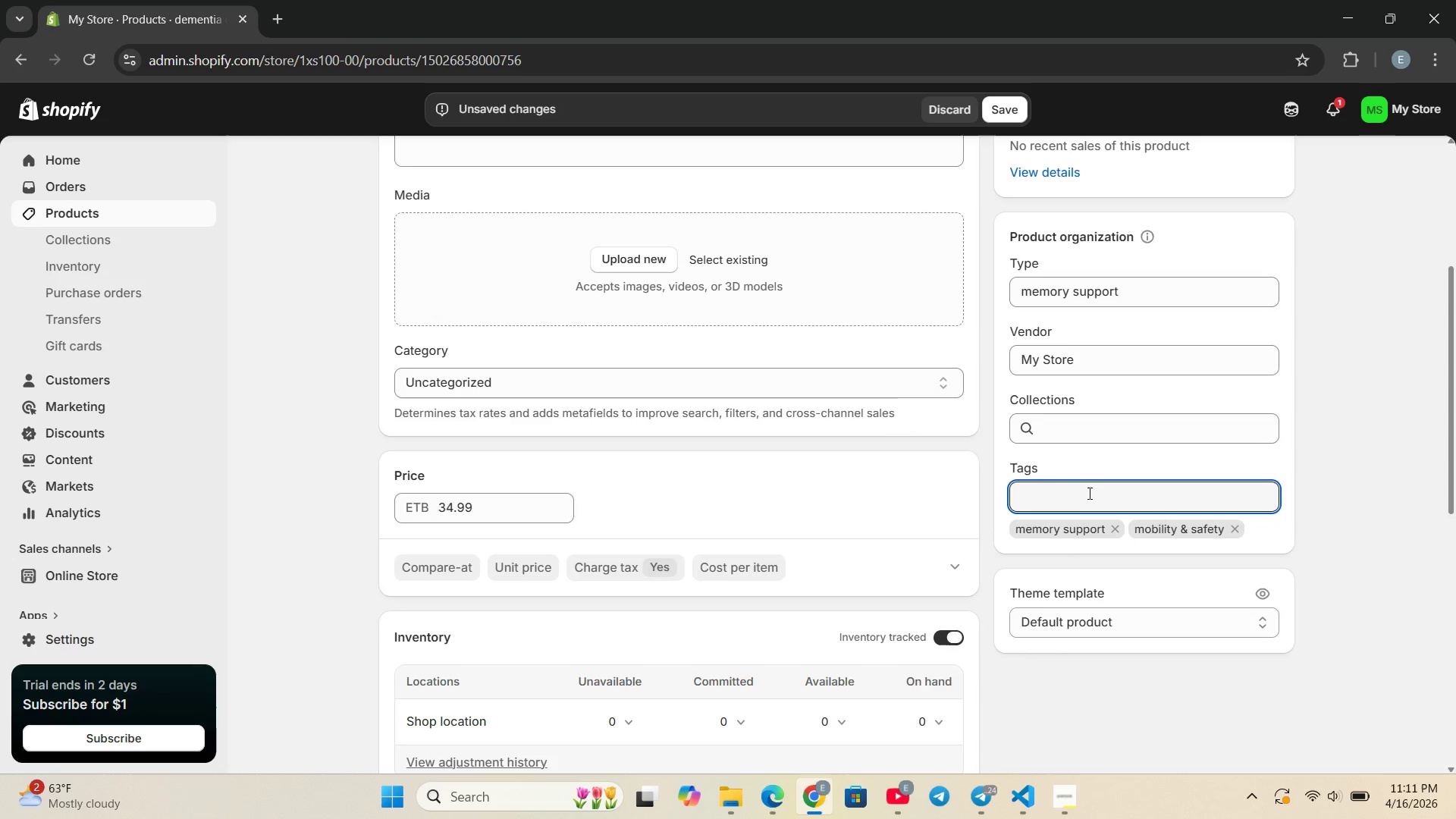 
key(Control+V)
 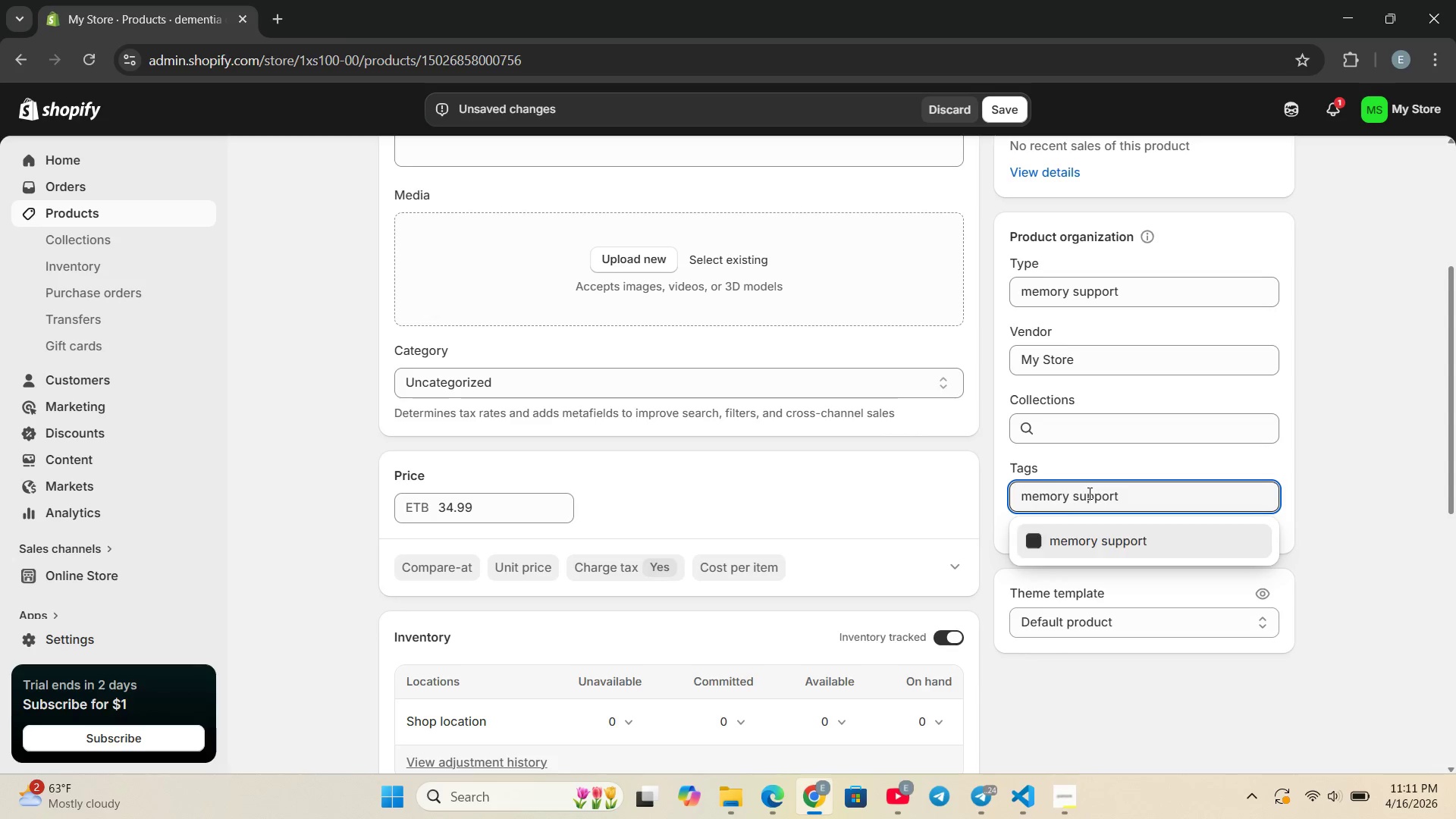 
key(Enter)
 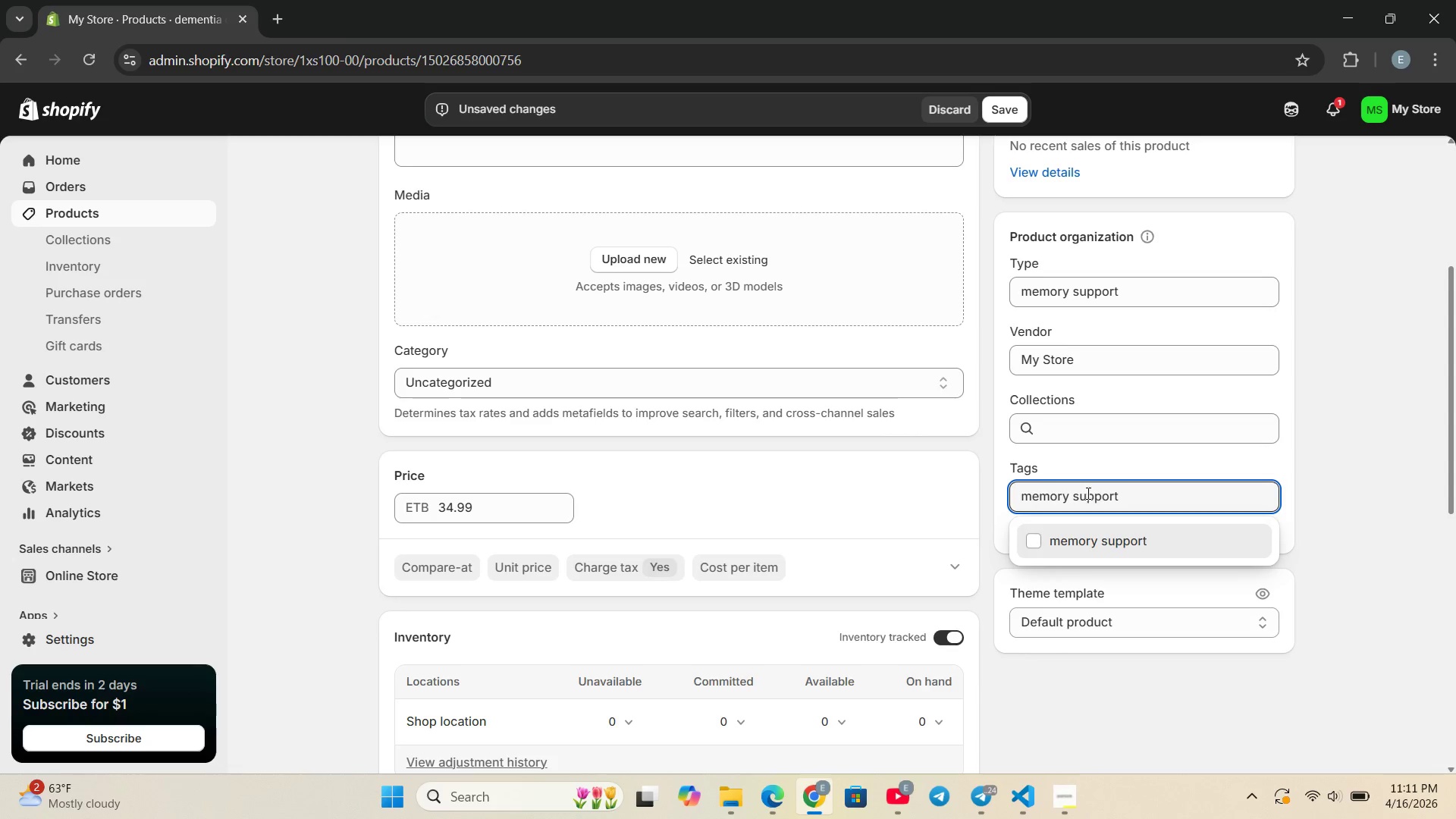 
left_click([1087, 493])
 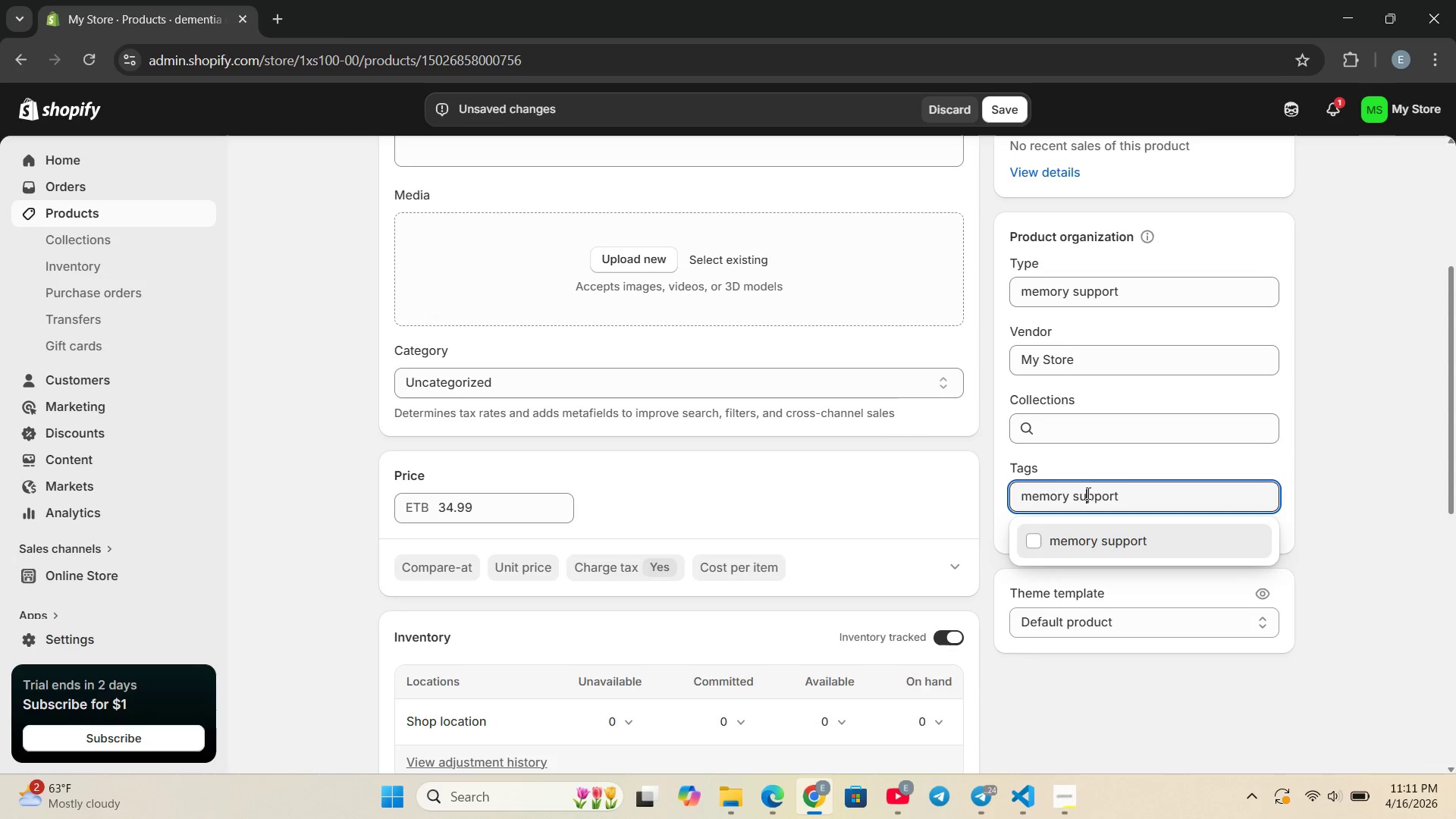 
key(Control+ControlLeft)
 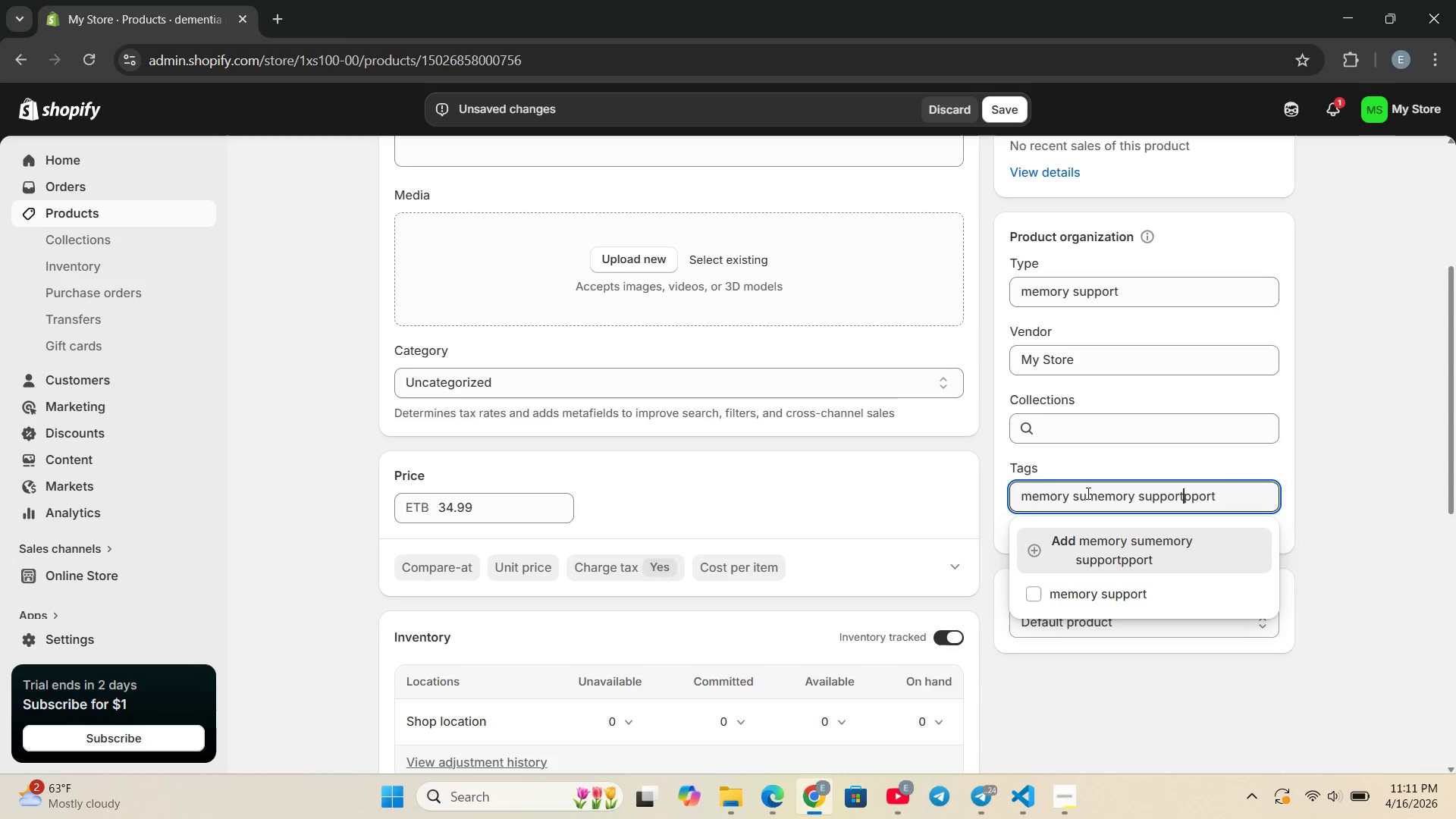 
key(Control+V)
 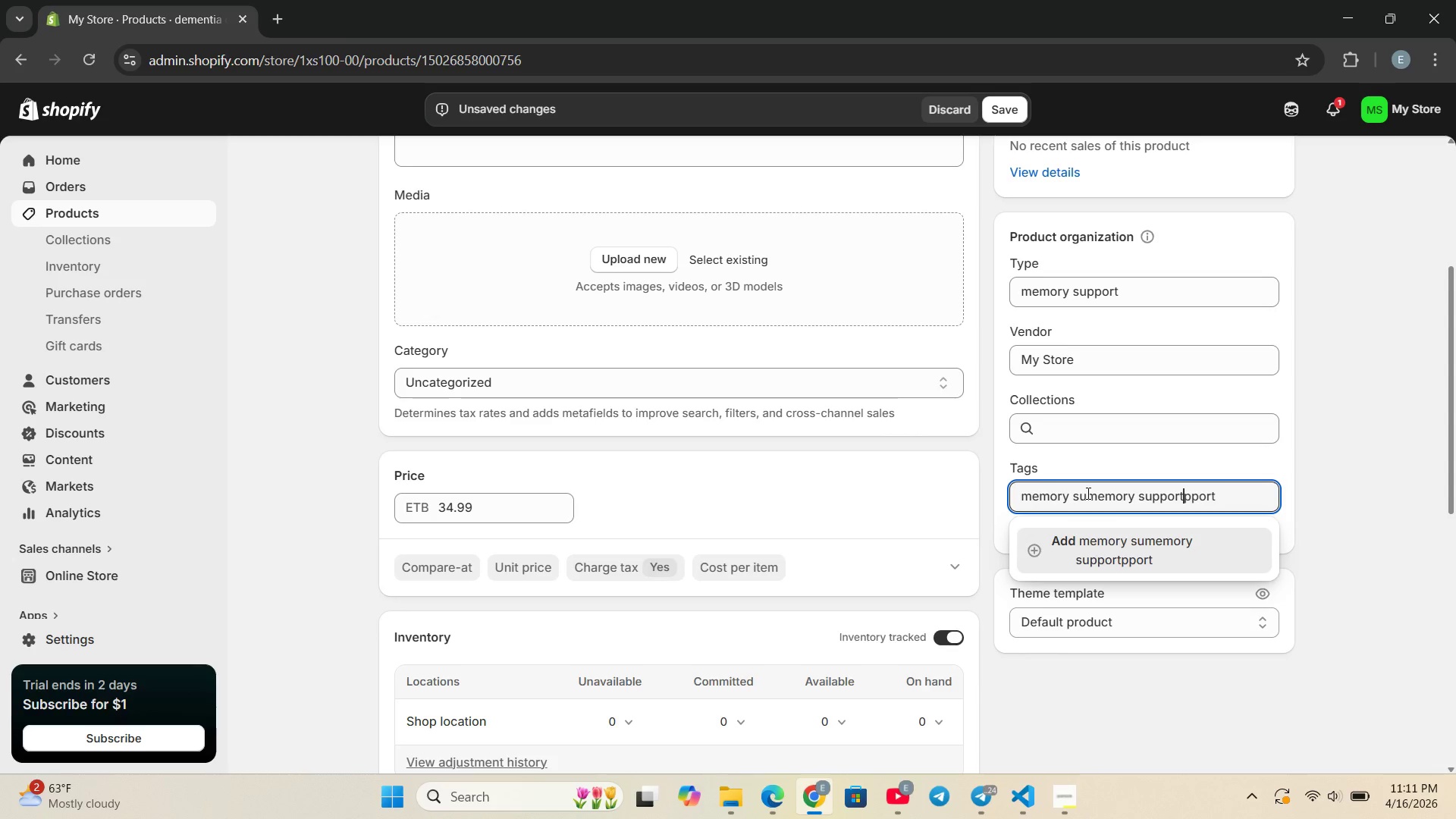 
hold_key(key=Backspace, duration=1.5)
 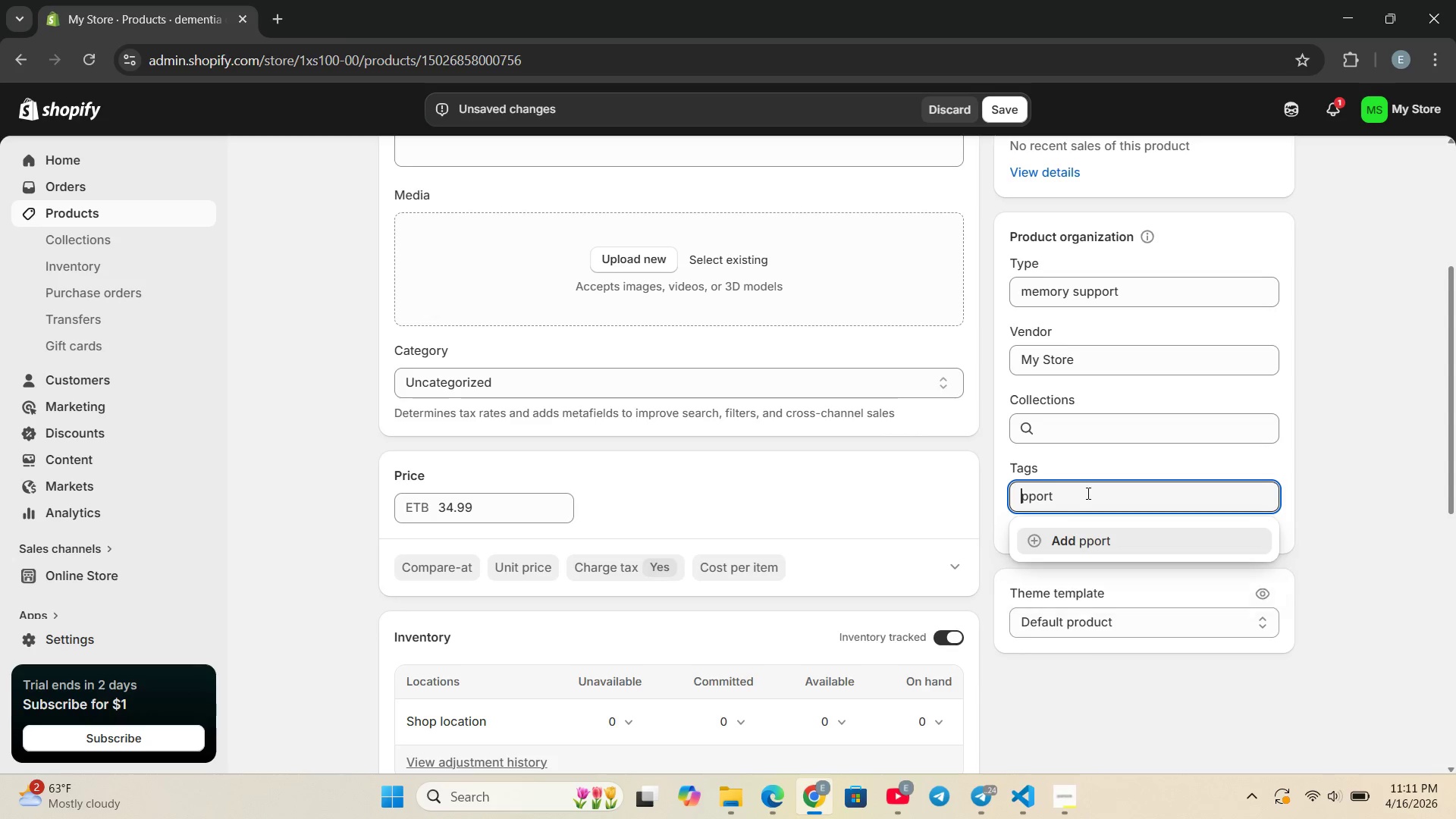 
hold_key(key=ArrowRight, duration=0.8)
 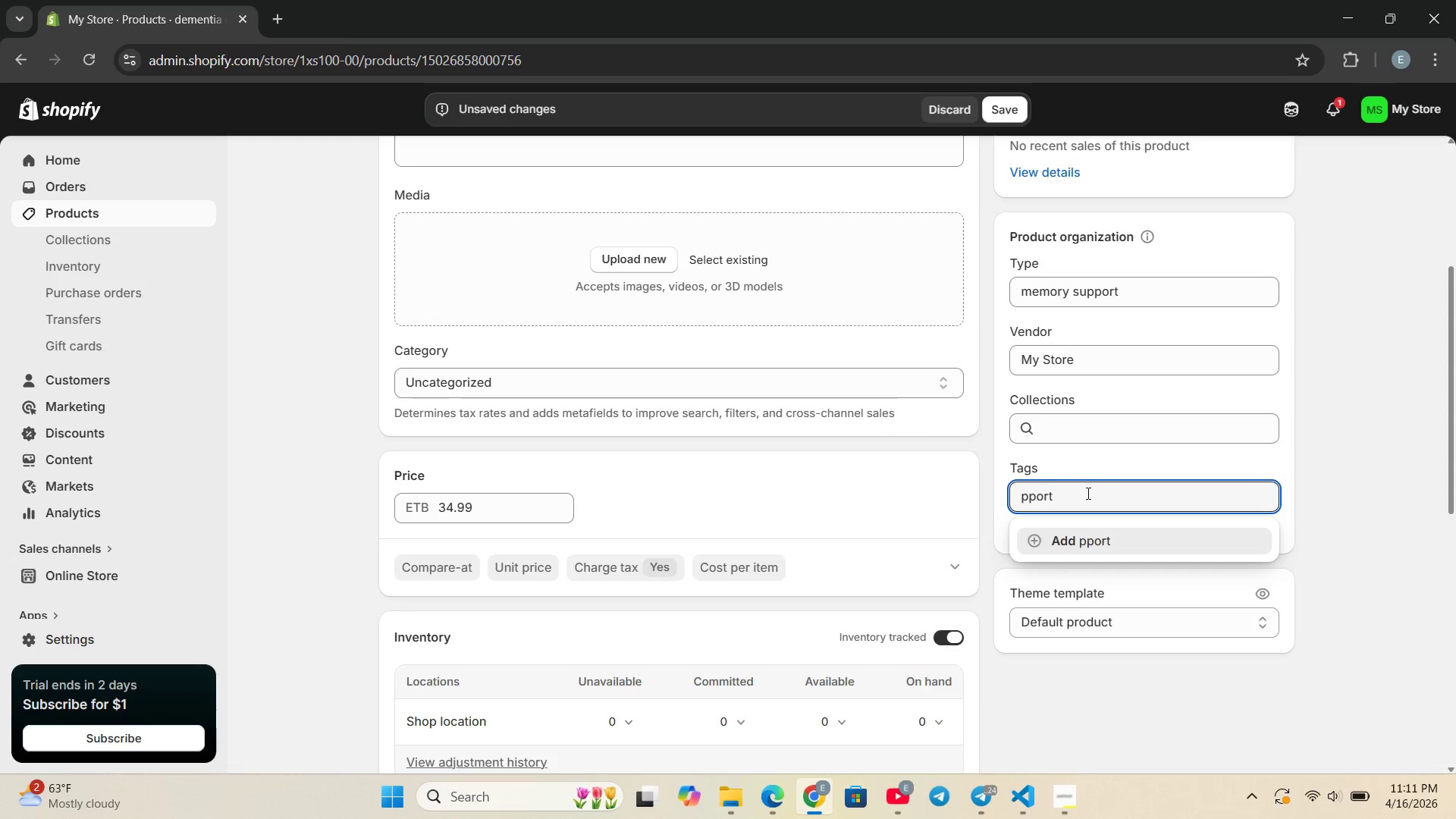 
hold_key(key=Backspace, duration=0.95)
 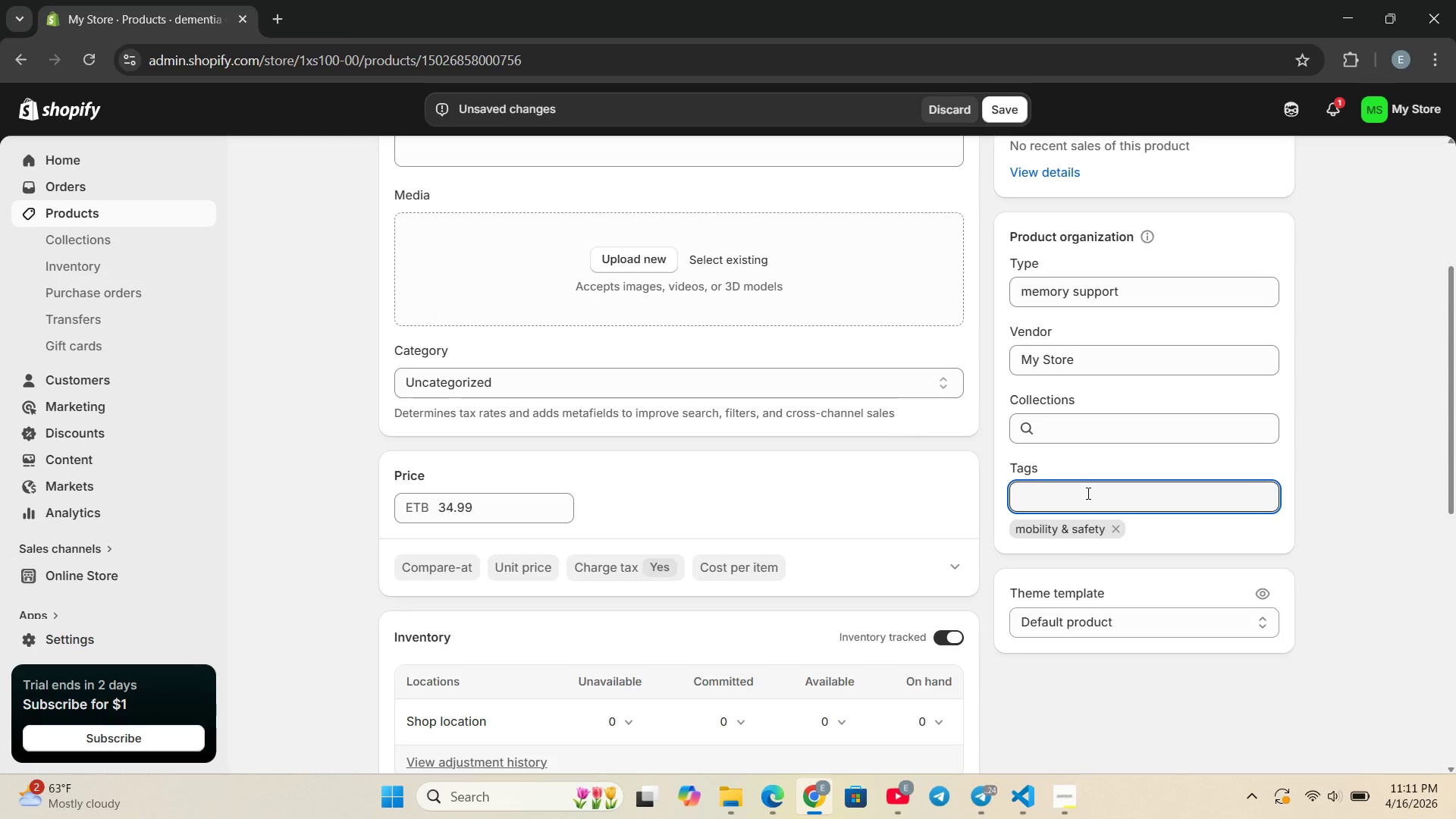 
key(Control+ControlLeft)
 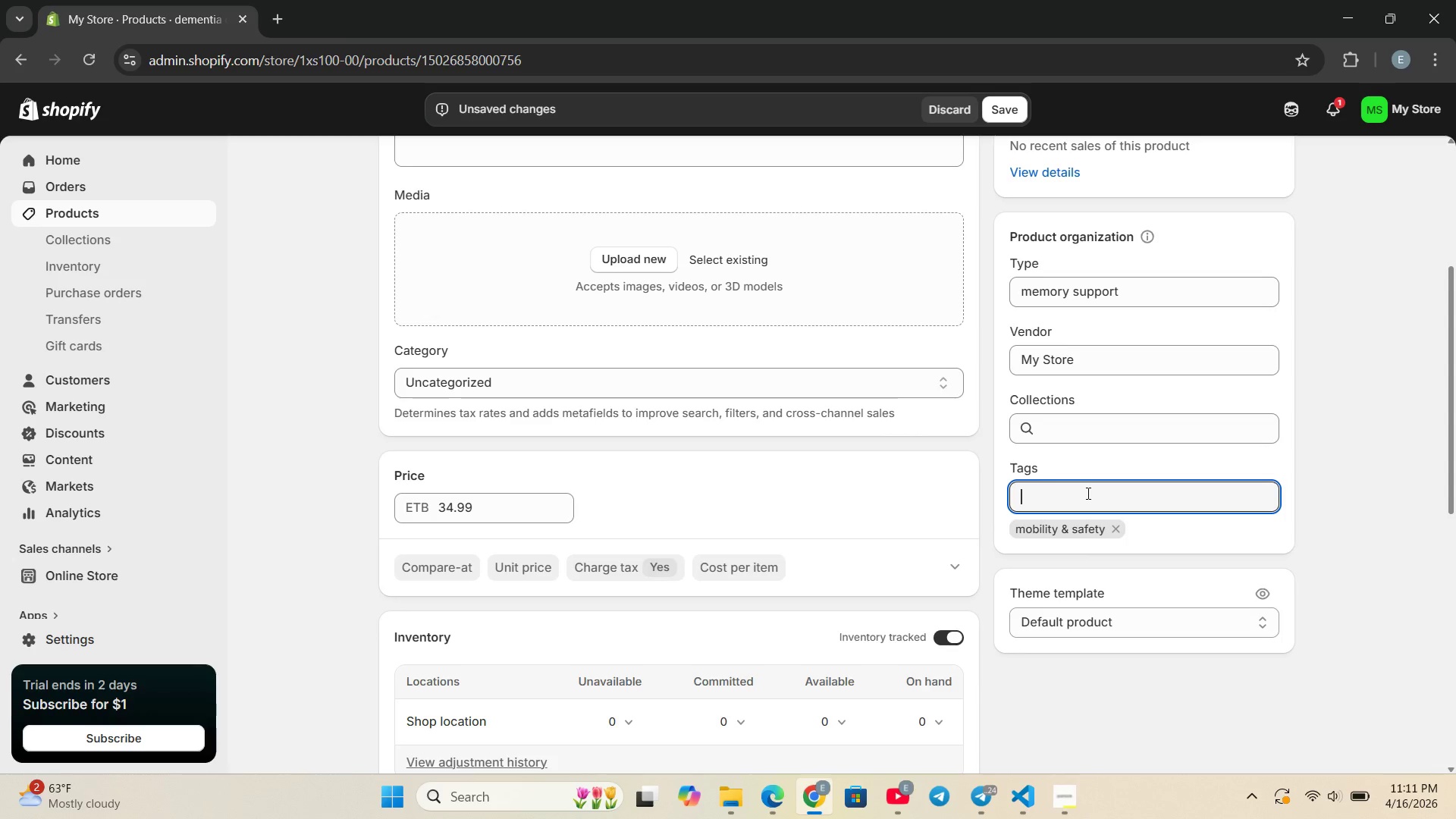 
key(Control+V)
 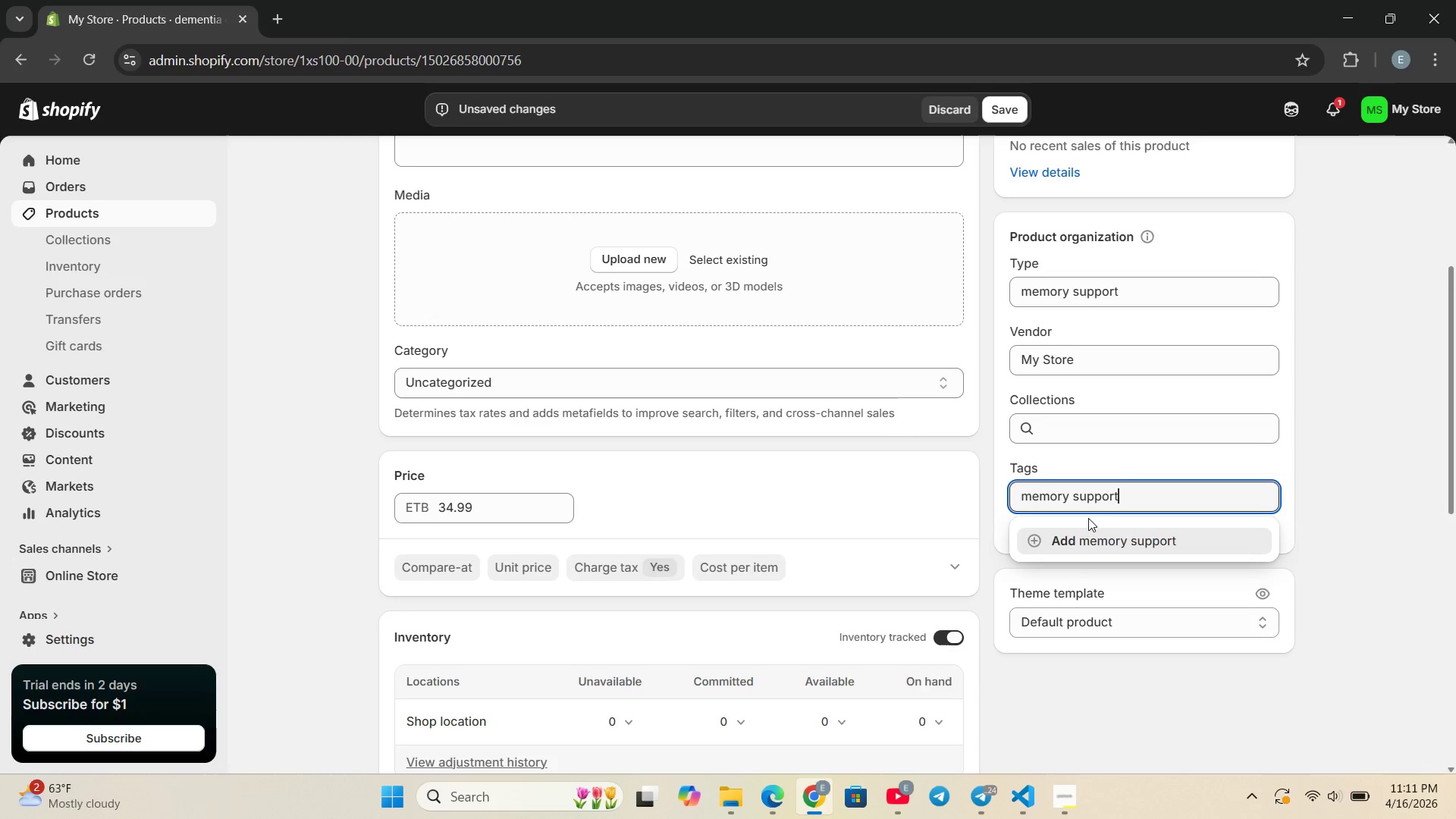 
left_click([1088, 535])
 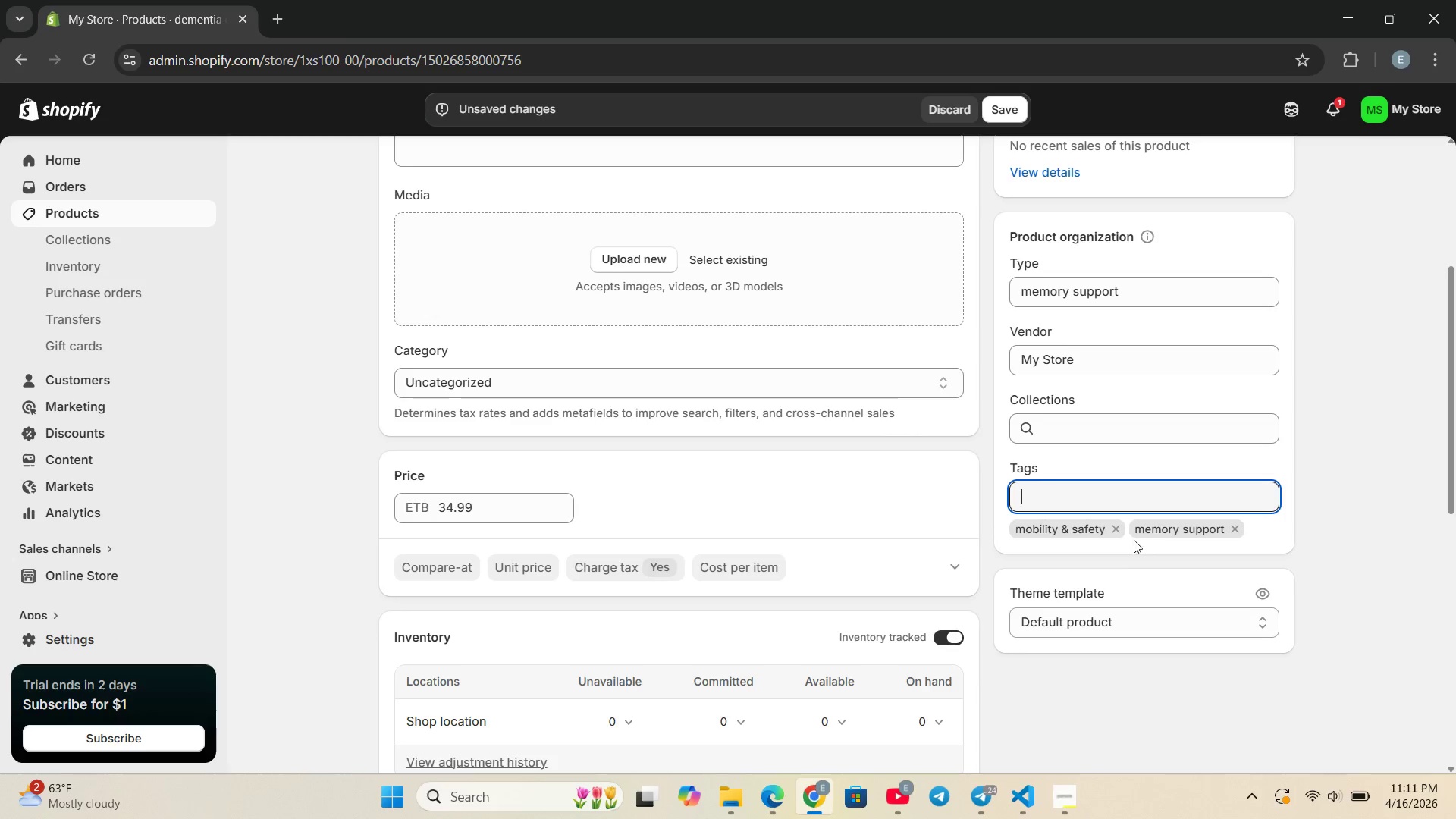 
left_click([1122, 531])
 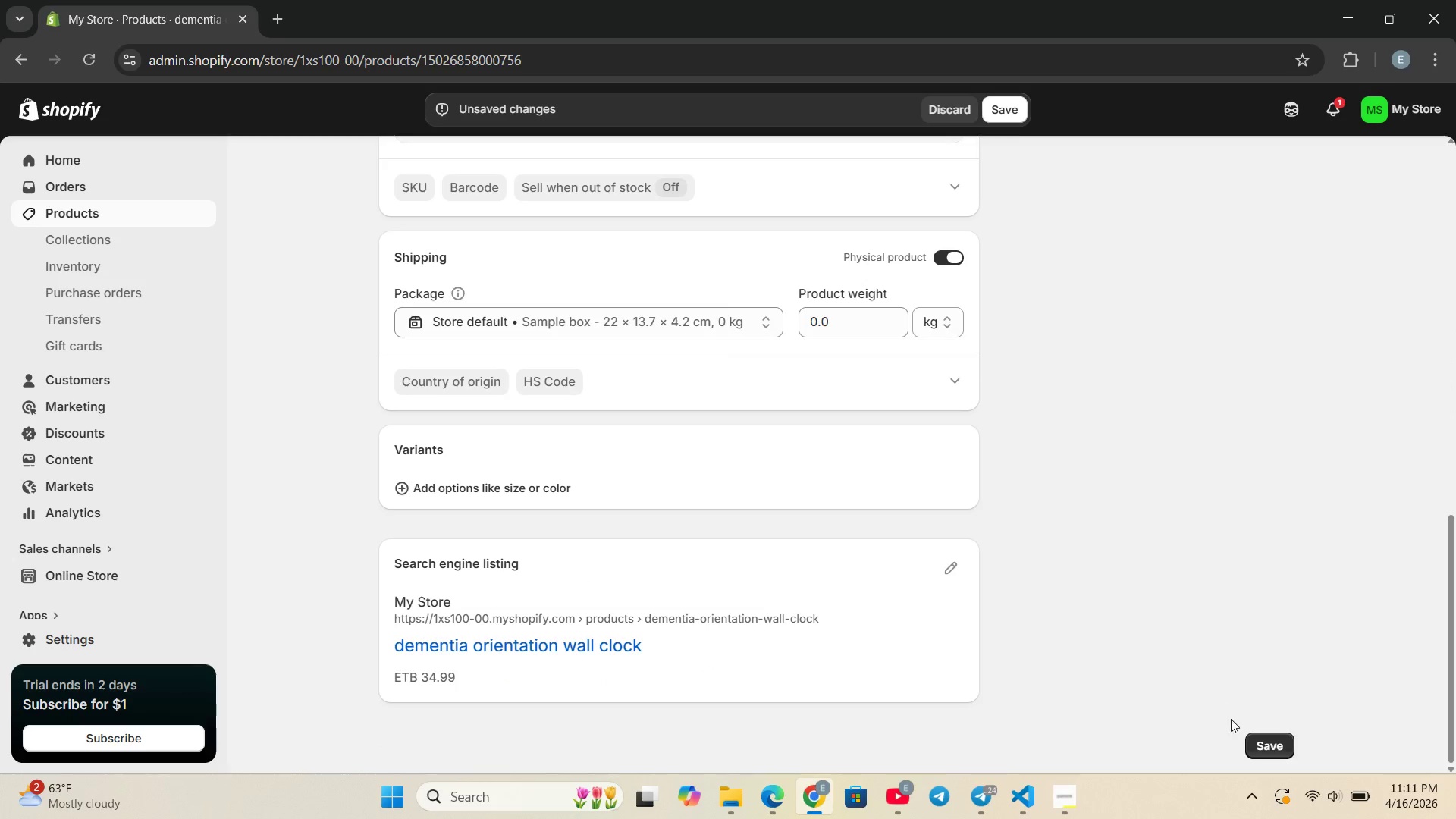 
left_click([1254, 739])
 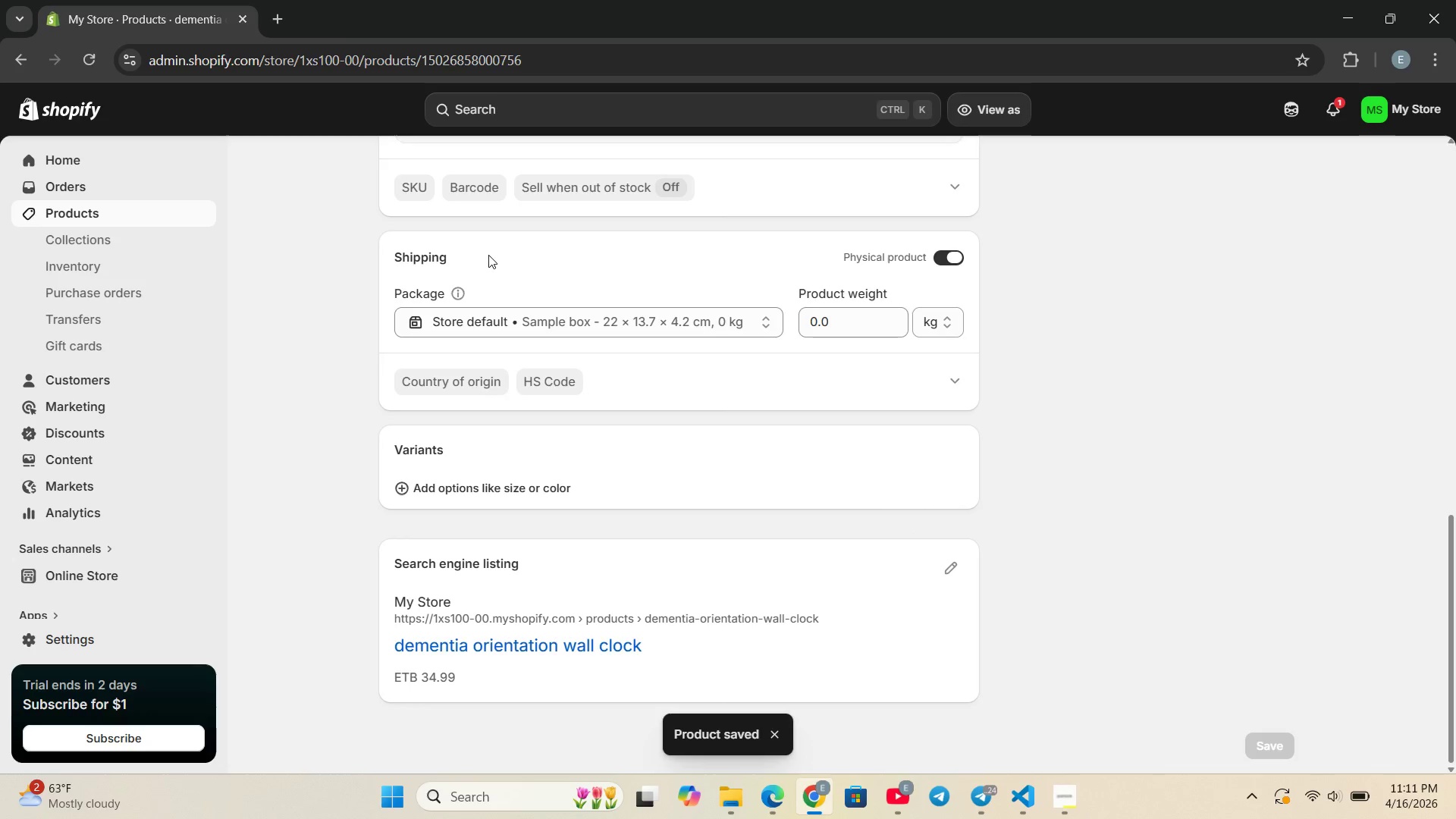 
wait(5.36)
 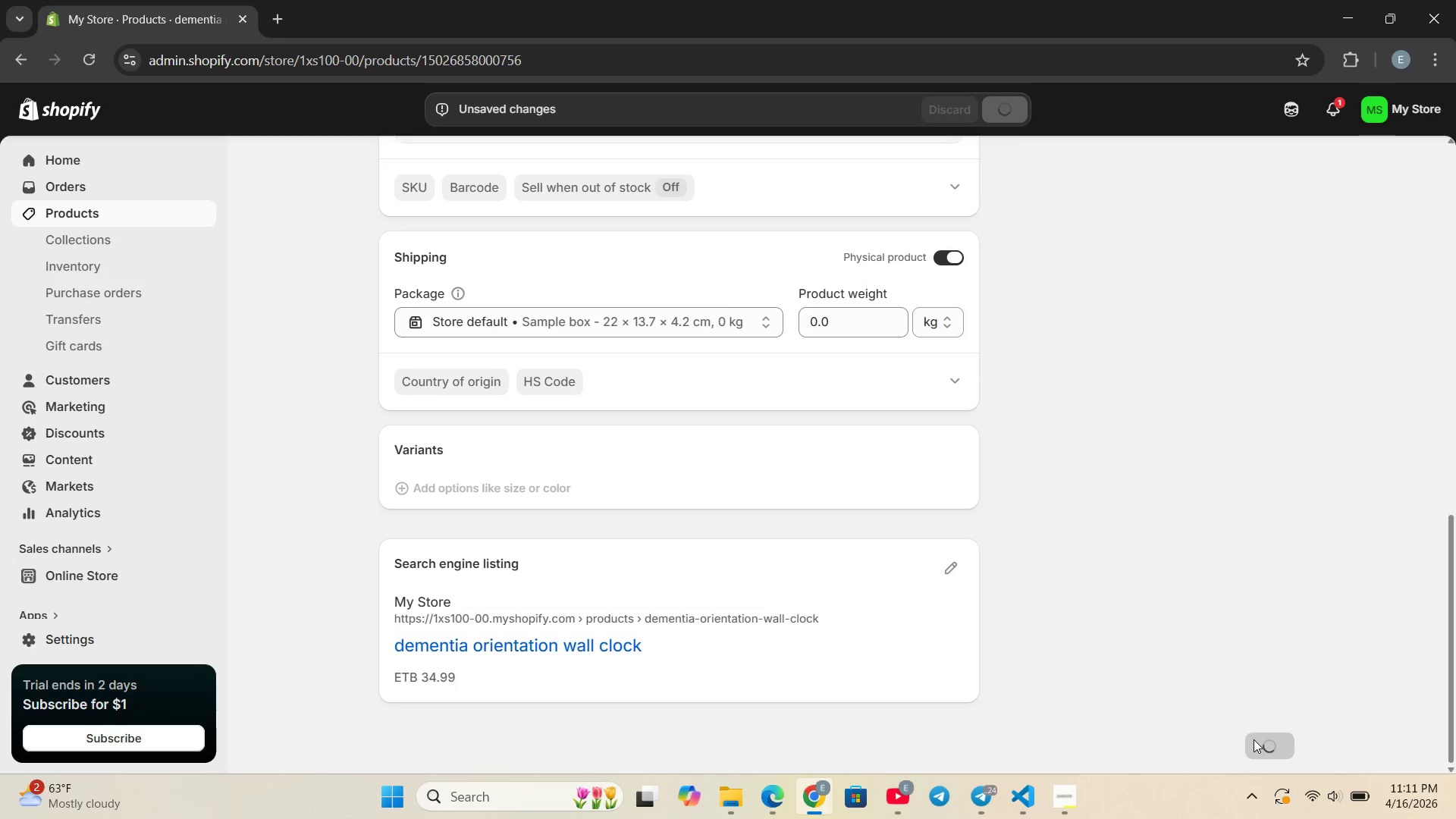 
left_click([17, 55])
 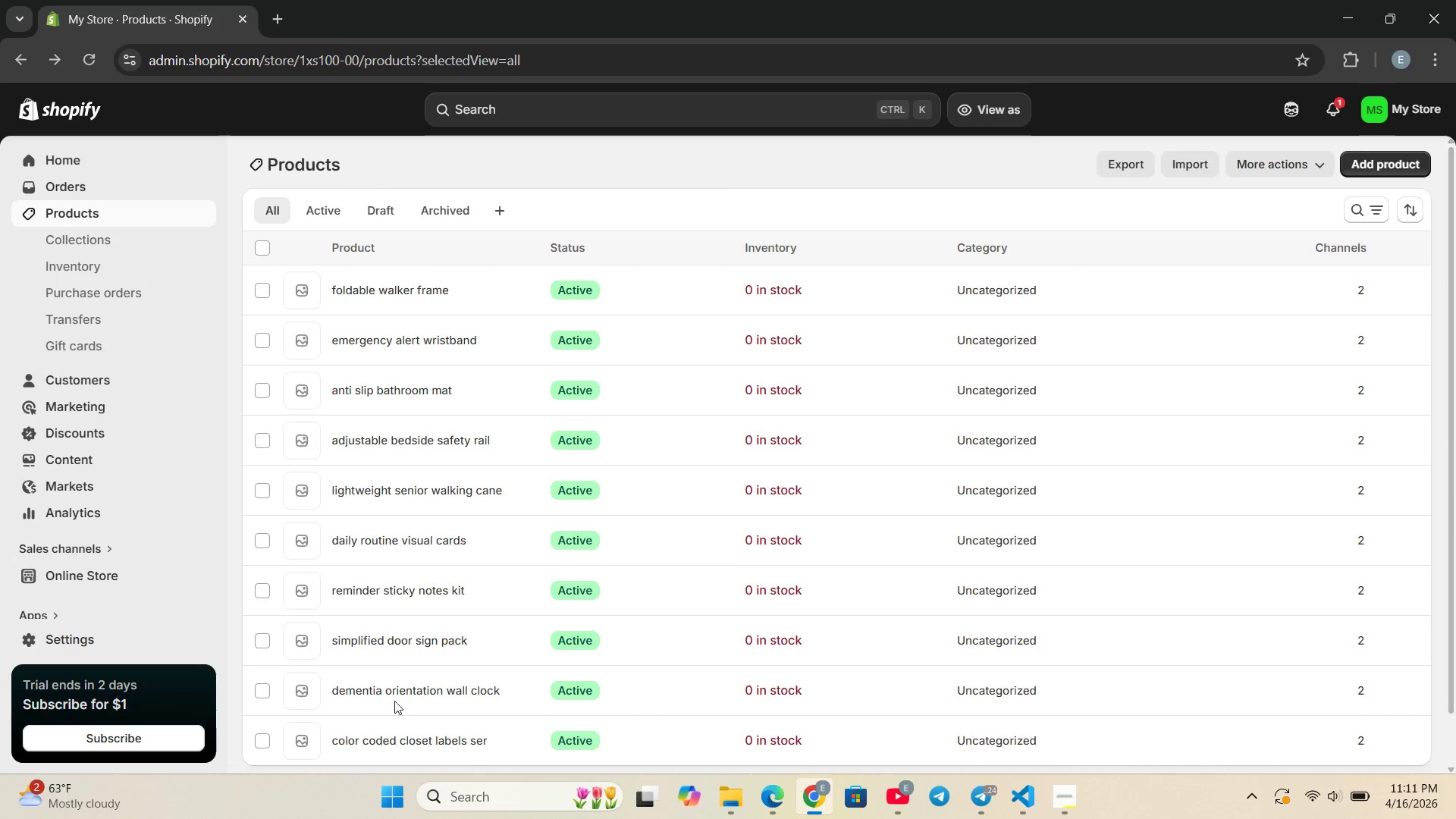 
left_click([397, 737])
 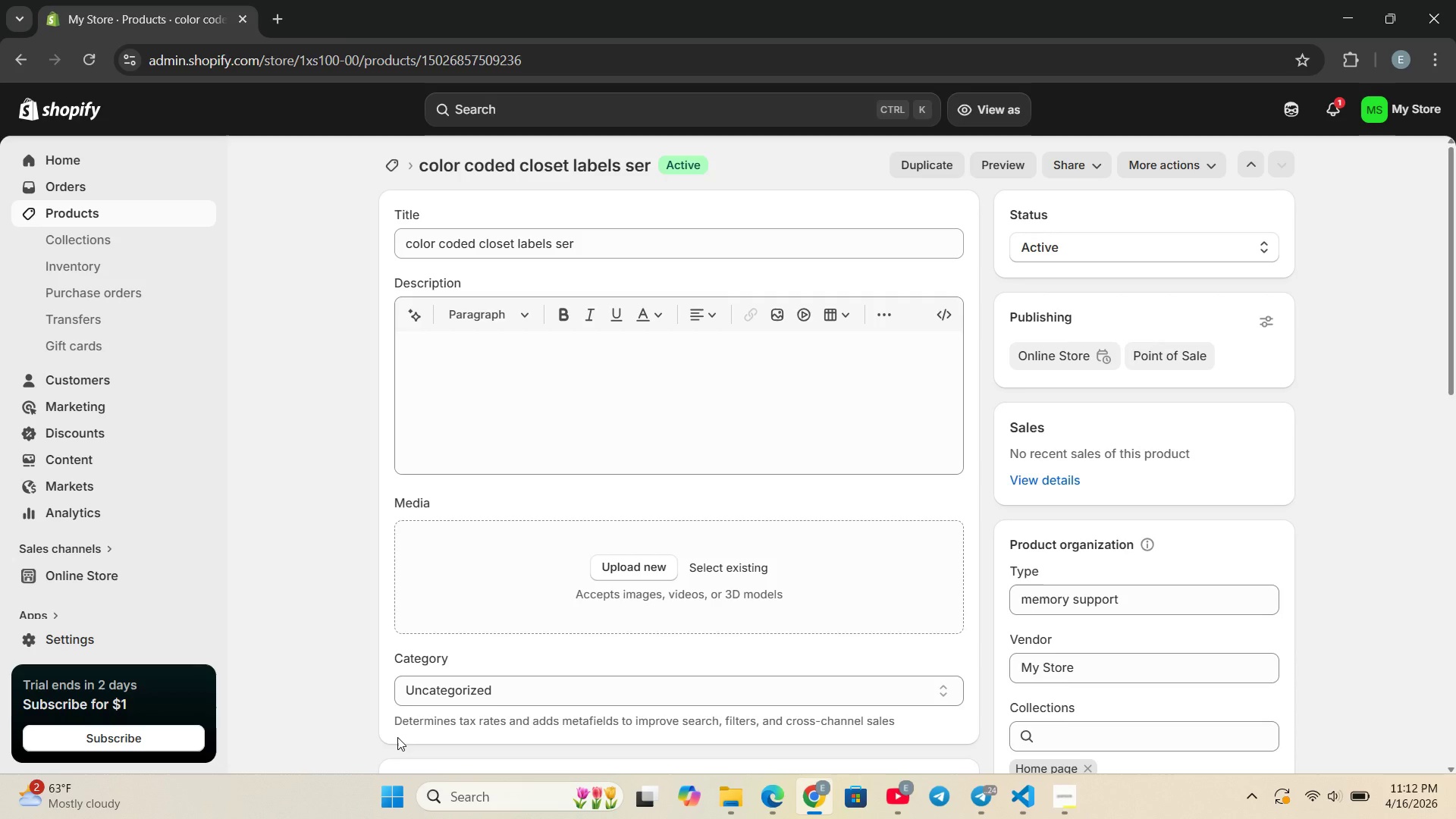 
wait(13.78)
 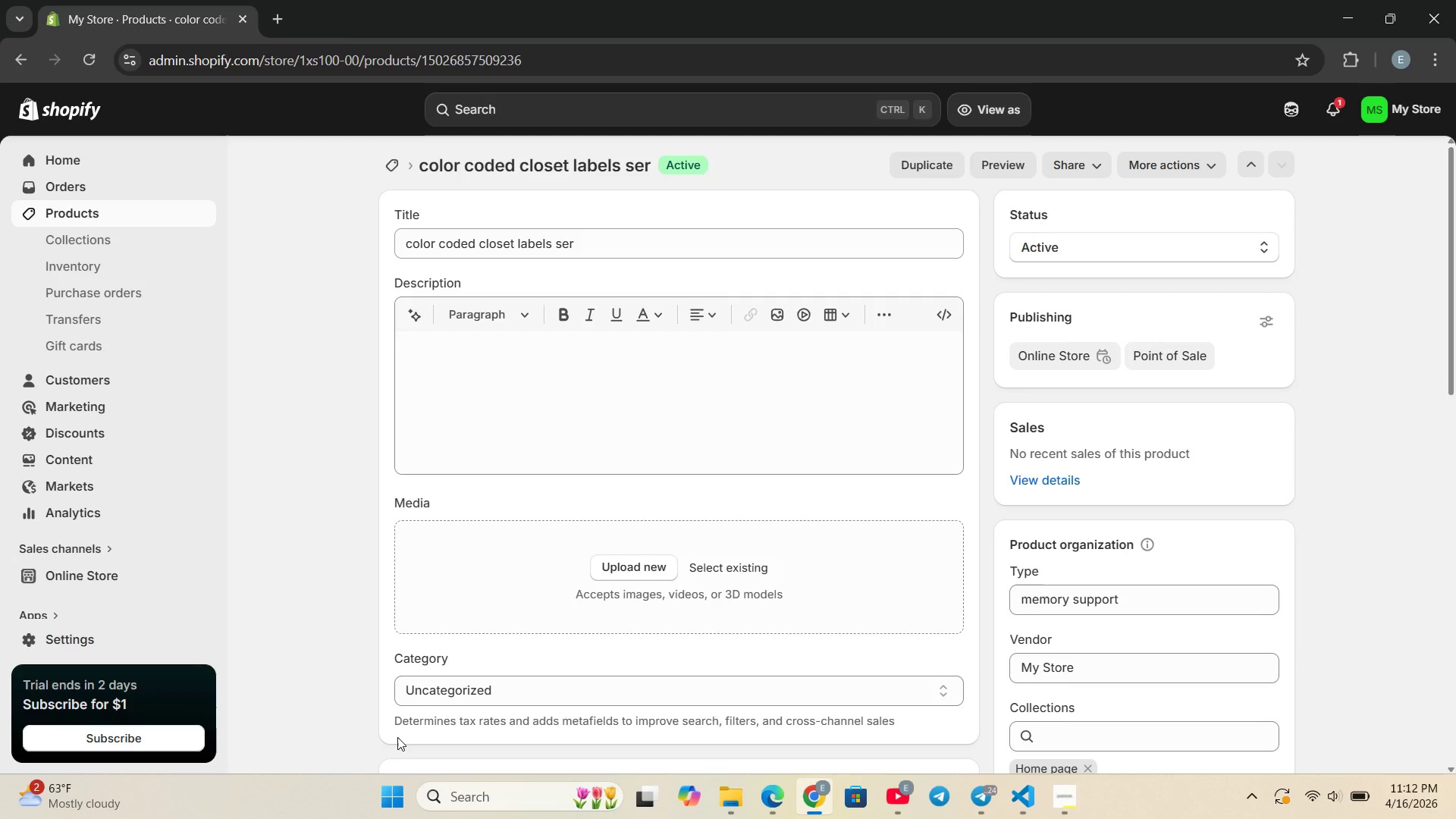 
left_click([1050, 457])
 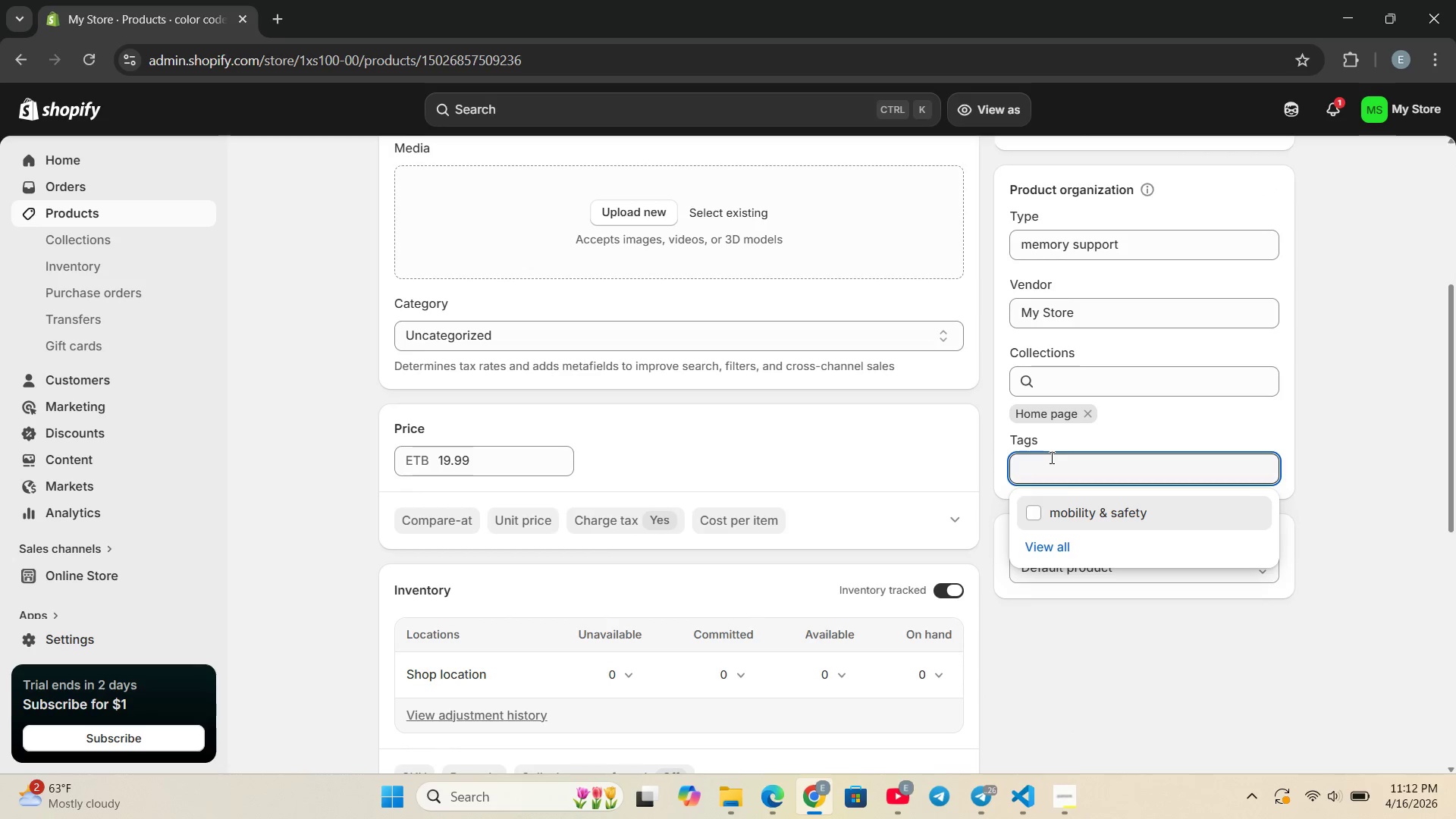 
key(Control+ControlLeft)
 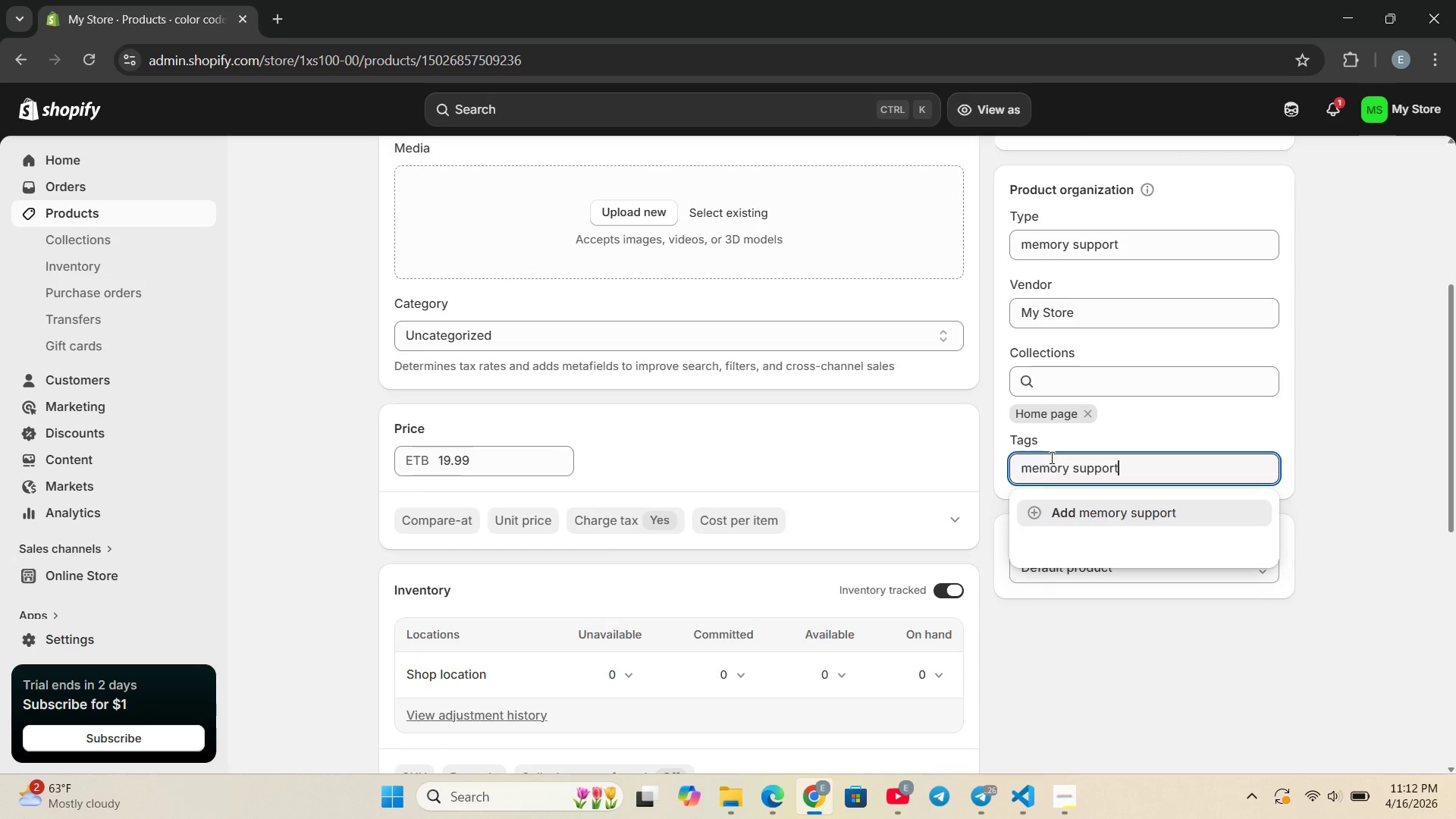 
key(Control+V)
 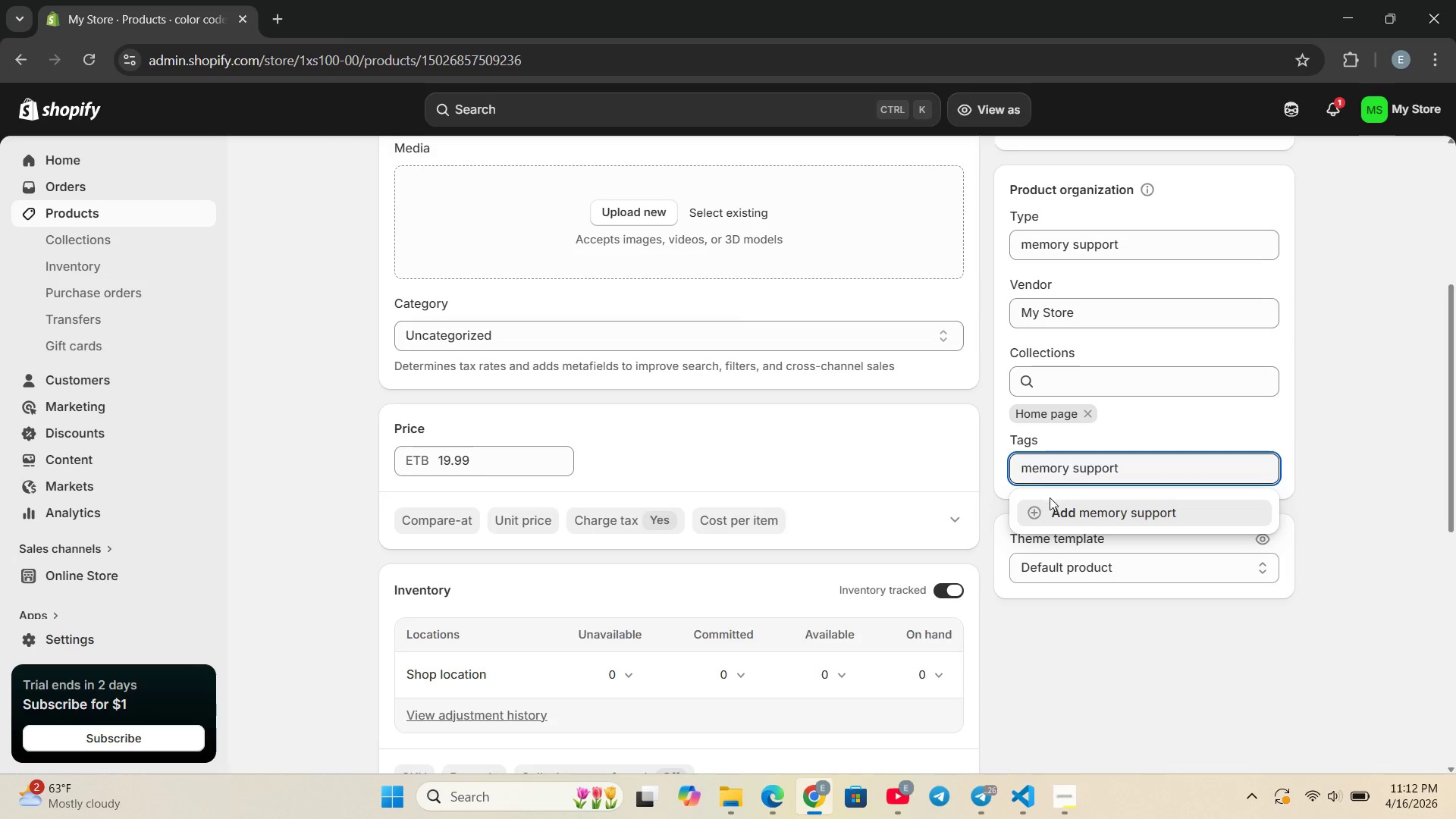 
left_click([1057, 511])
 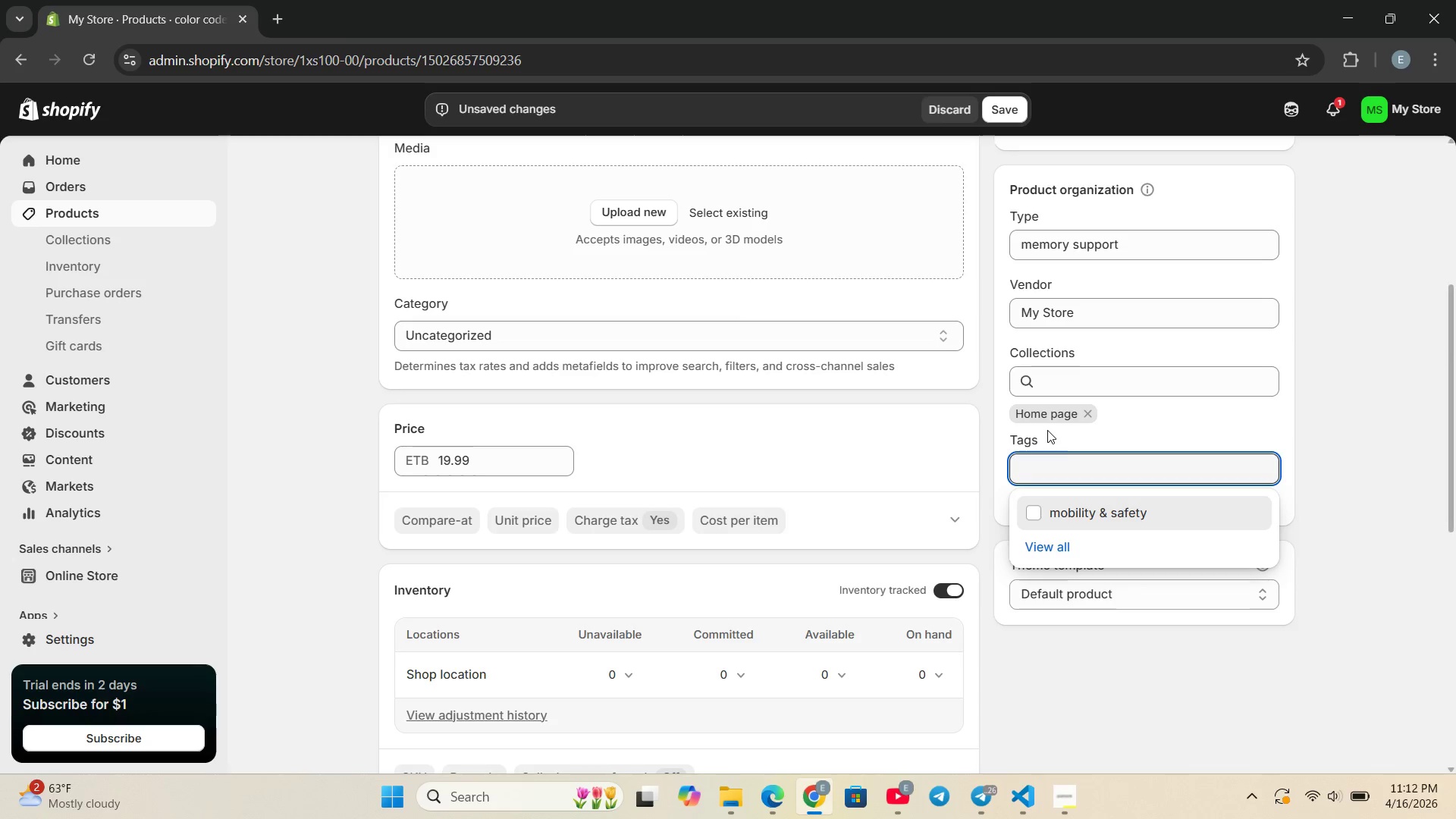 
left_click([1047, 461])
 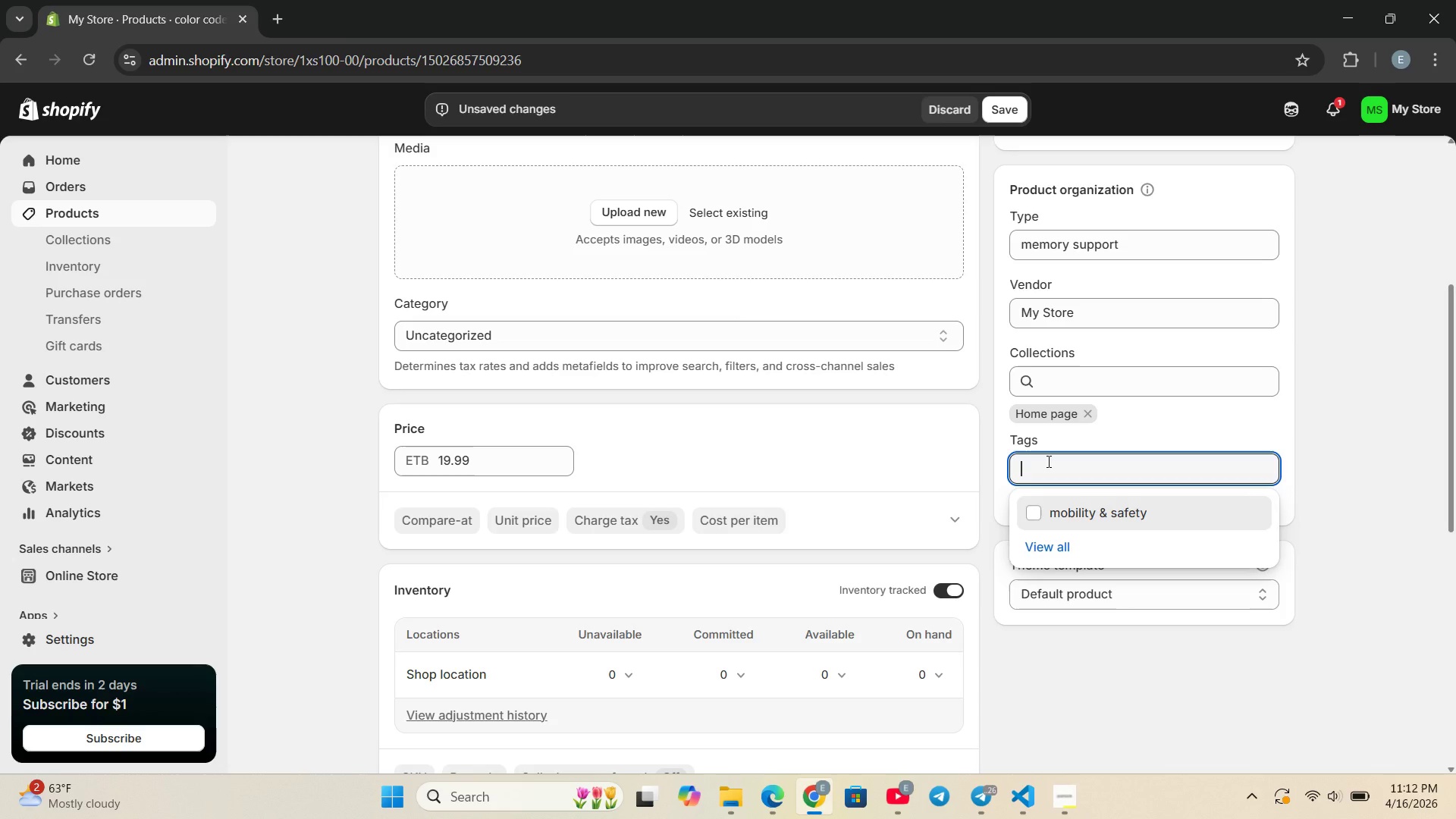 
key(Control+ControlLeft)
 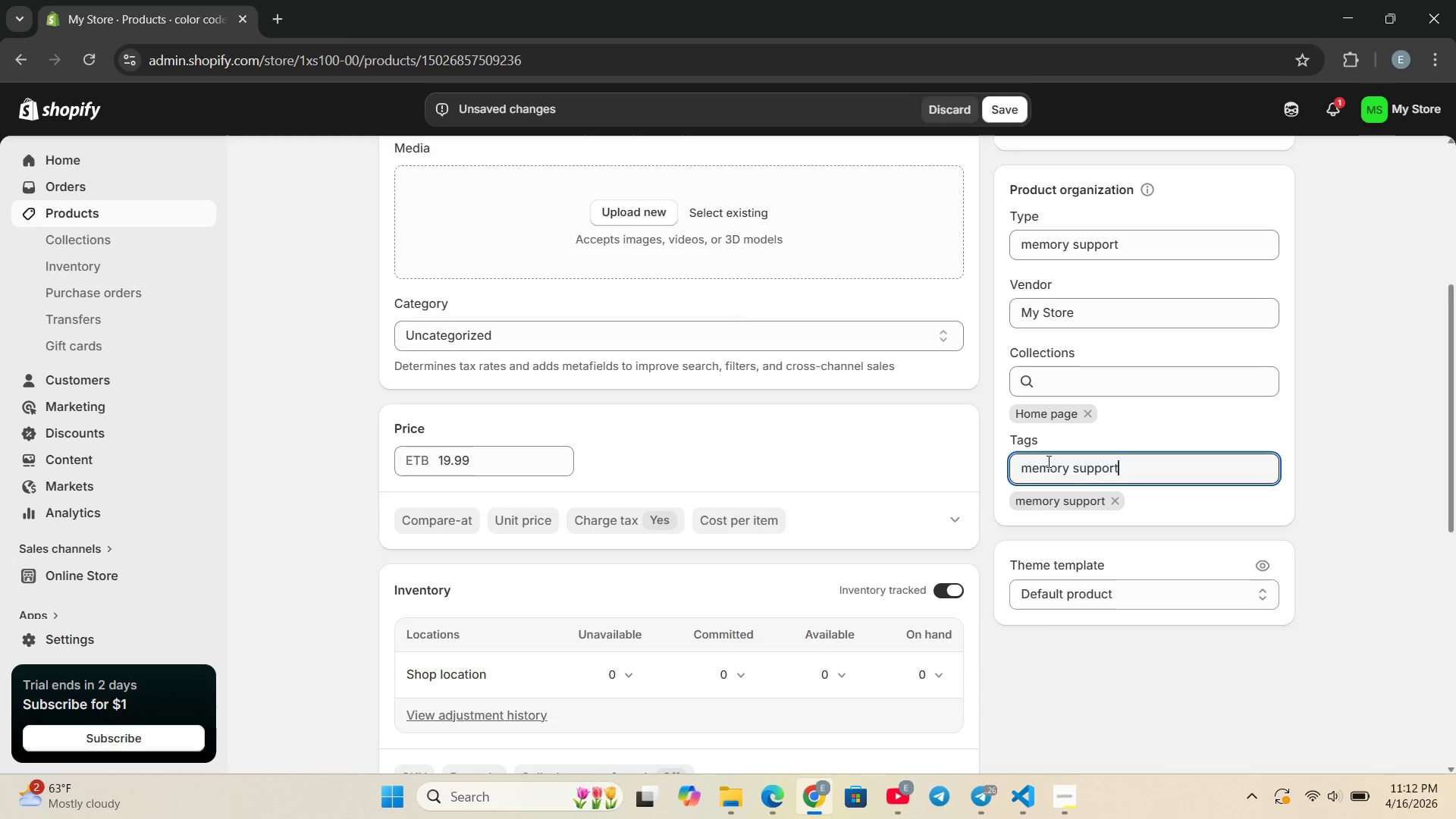 
key(Control+V)
 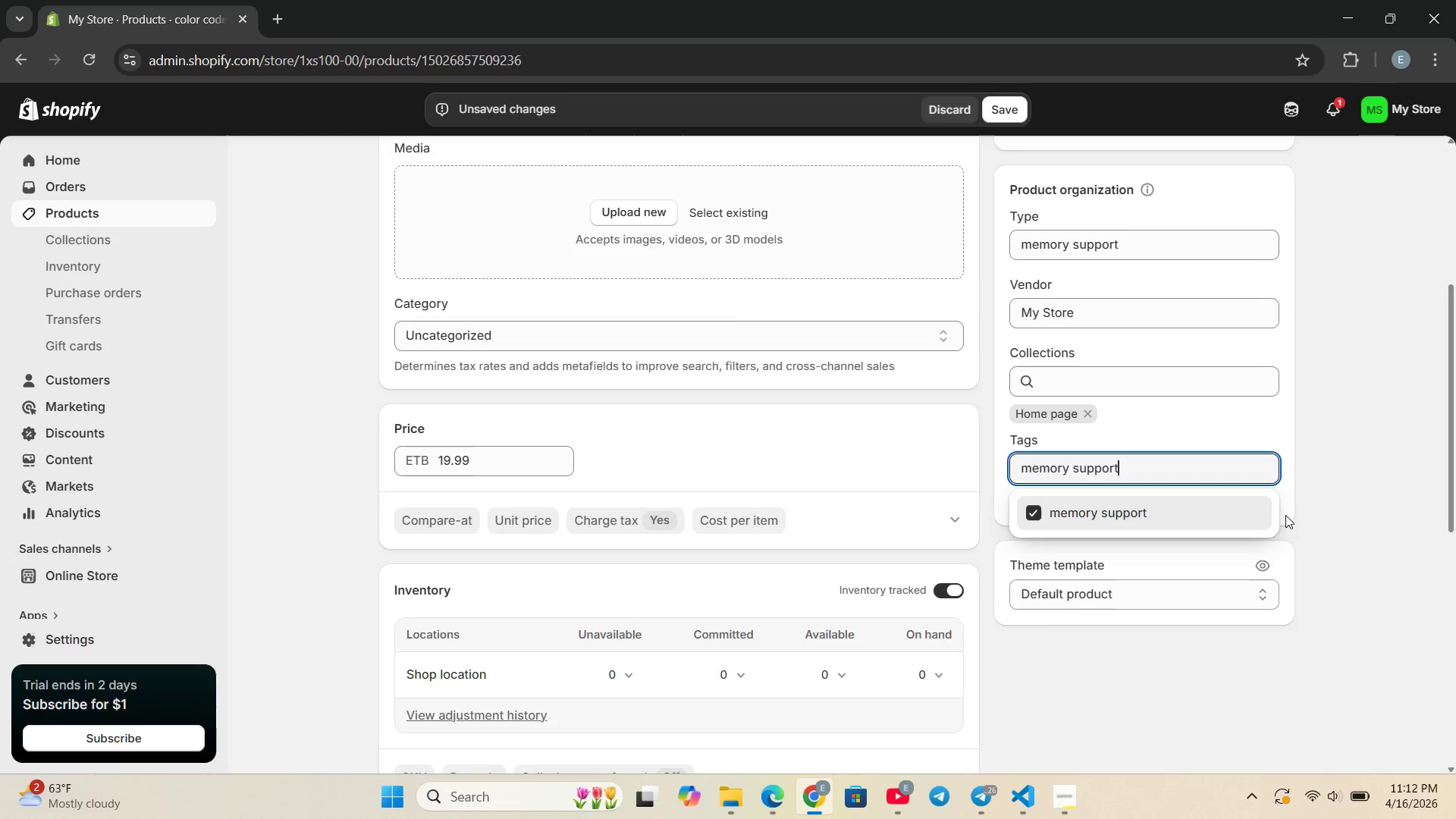 
left_click([1327, 526])
 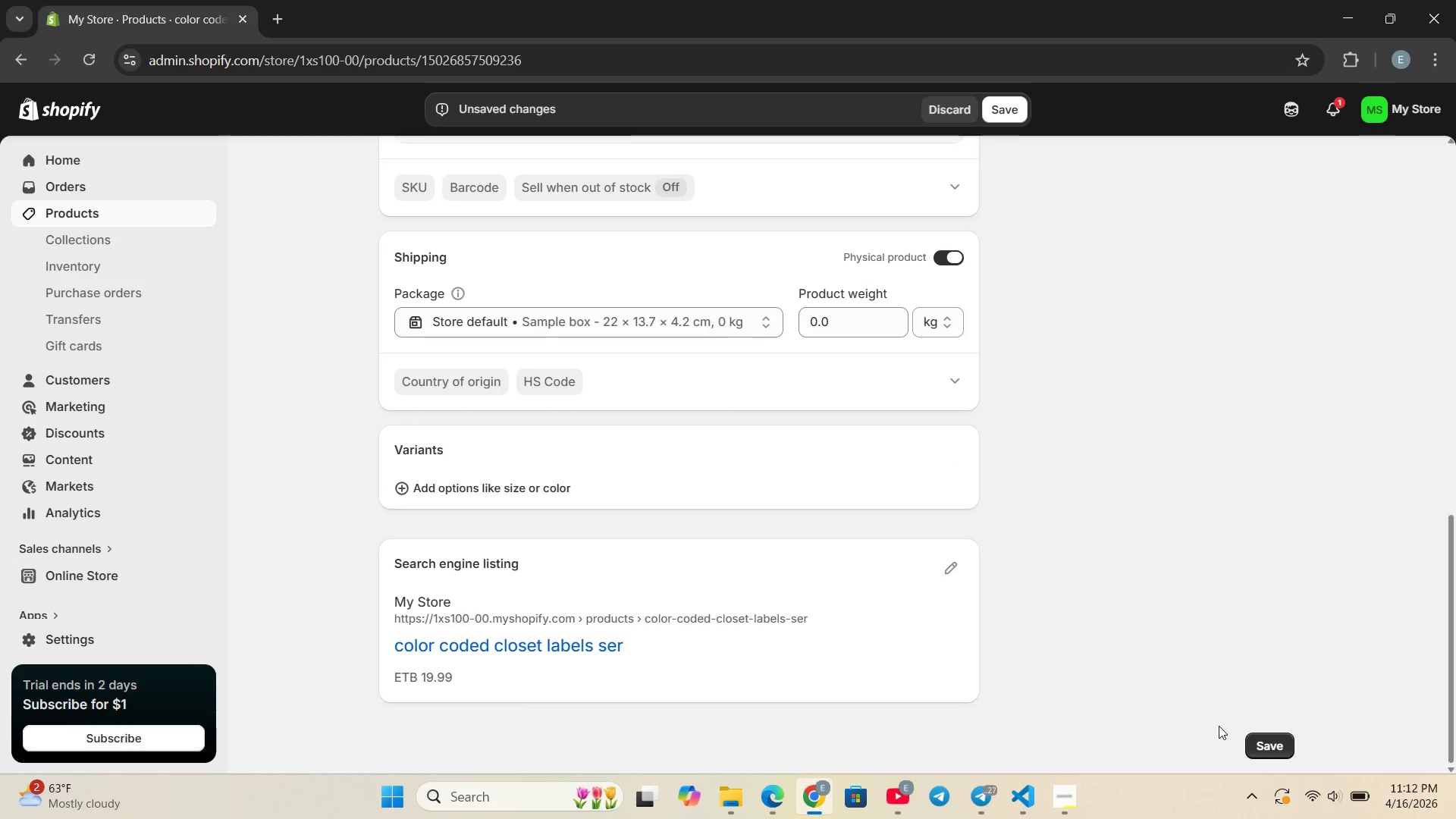 
left_click([1272, 742])
 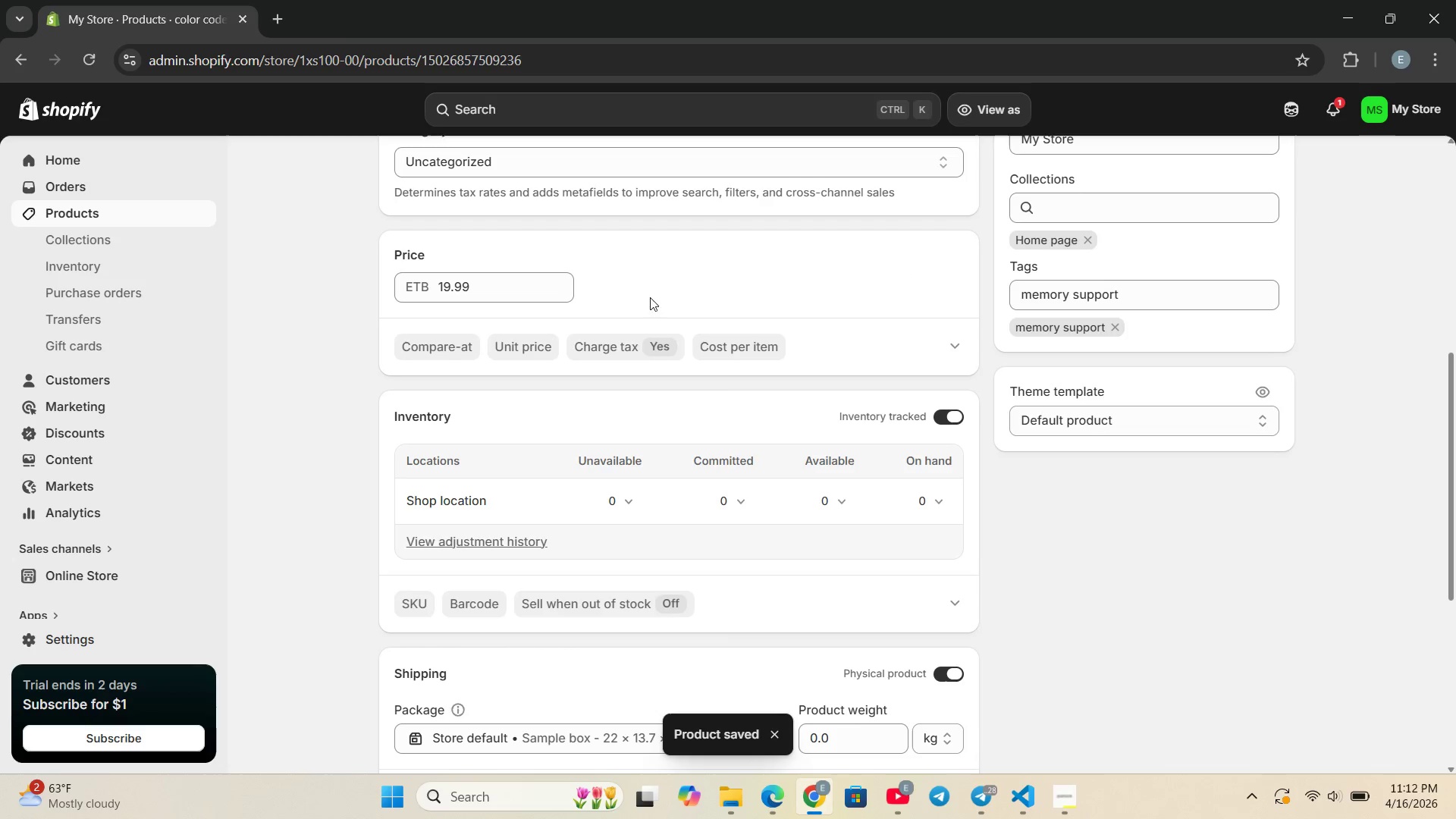 
wait(5.17)
 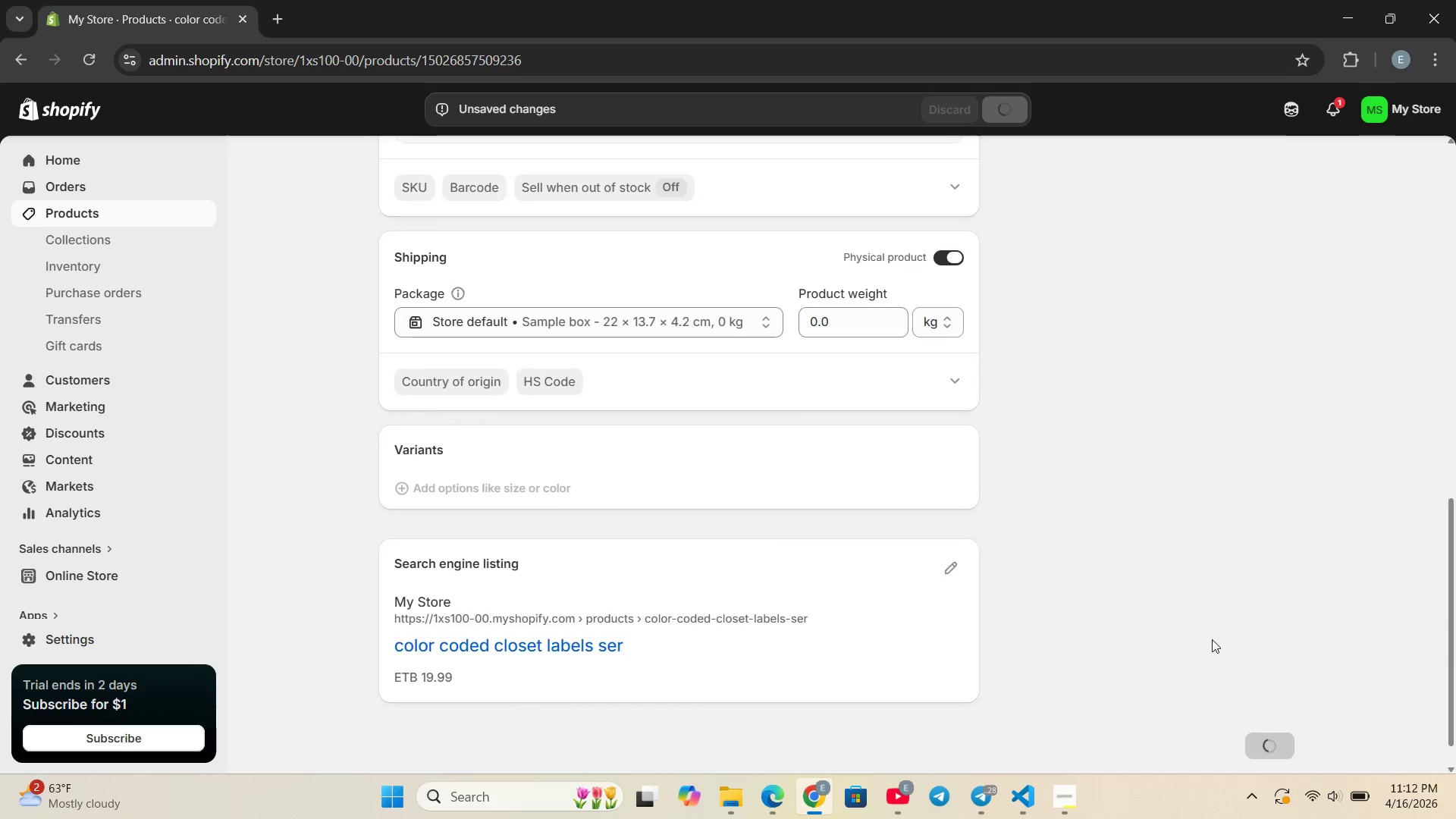 
left_click([25, 52])
 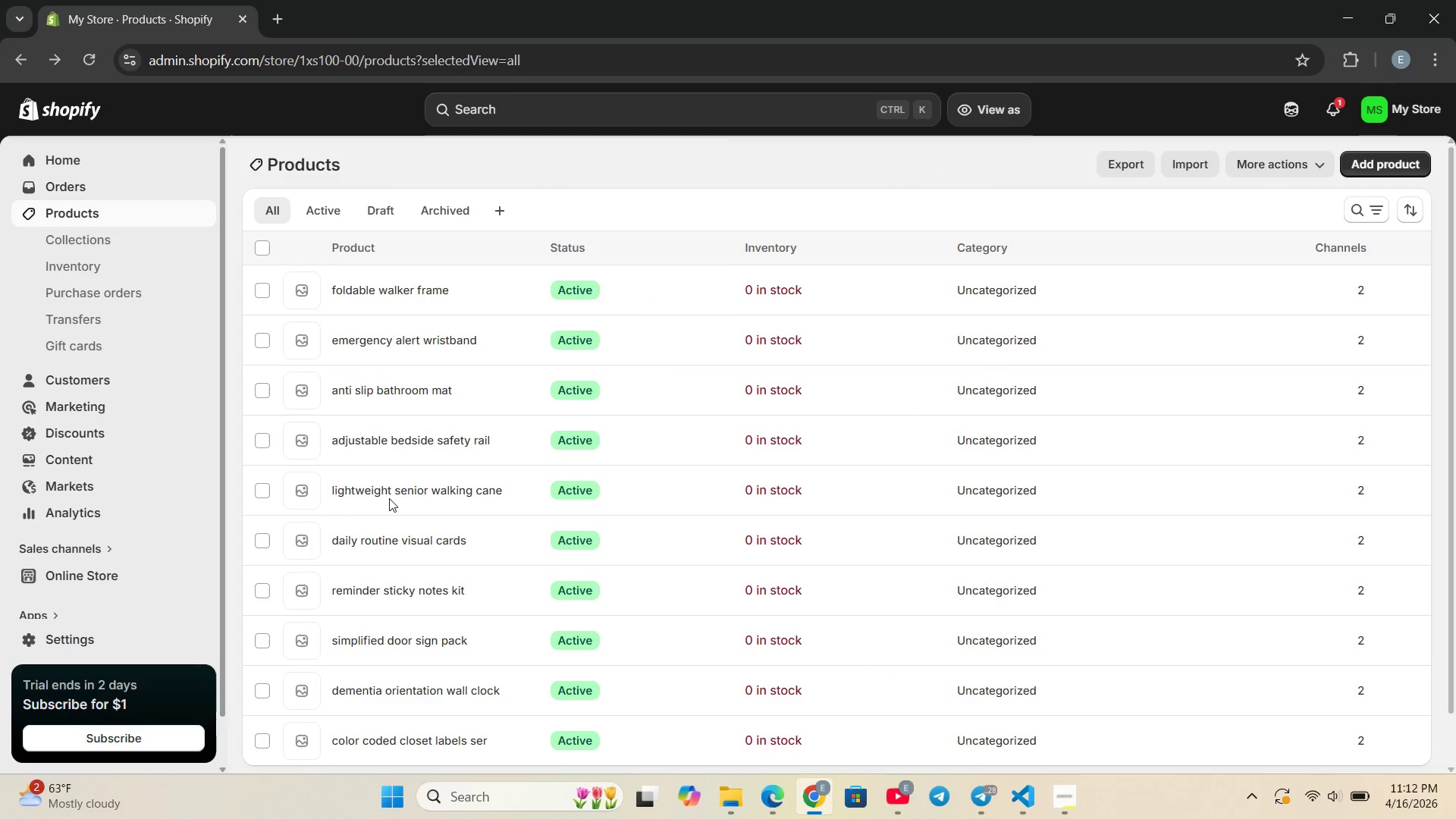 
left_click([368, 488])
 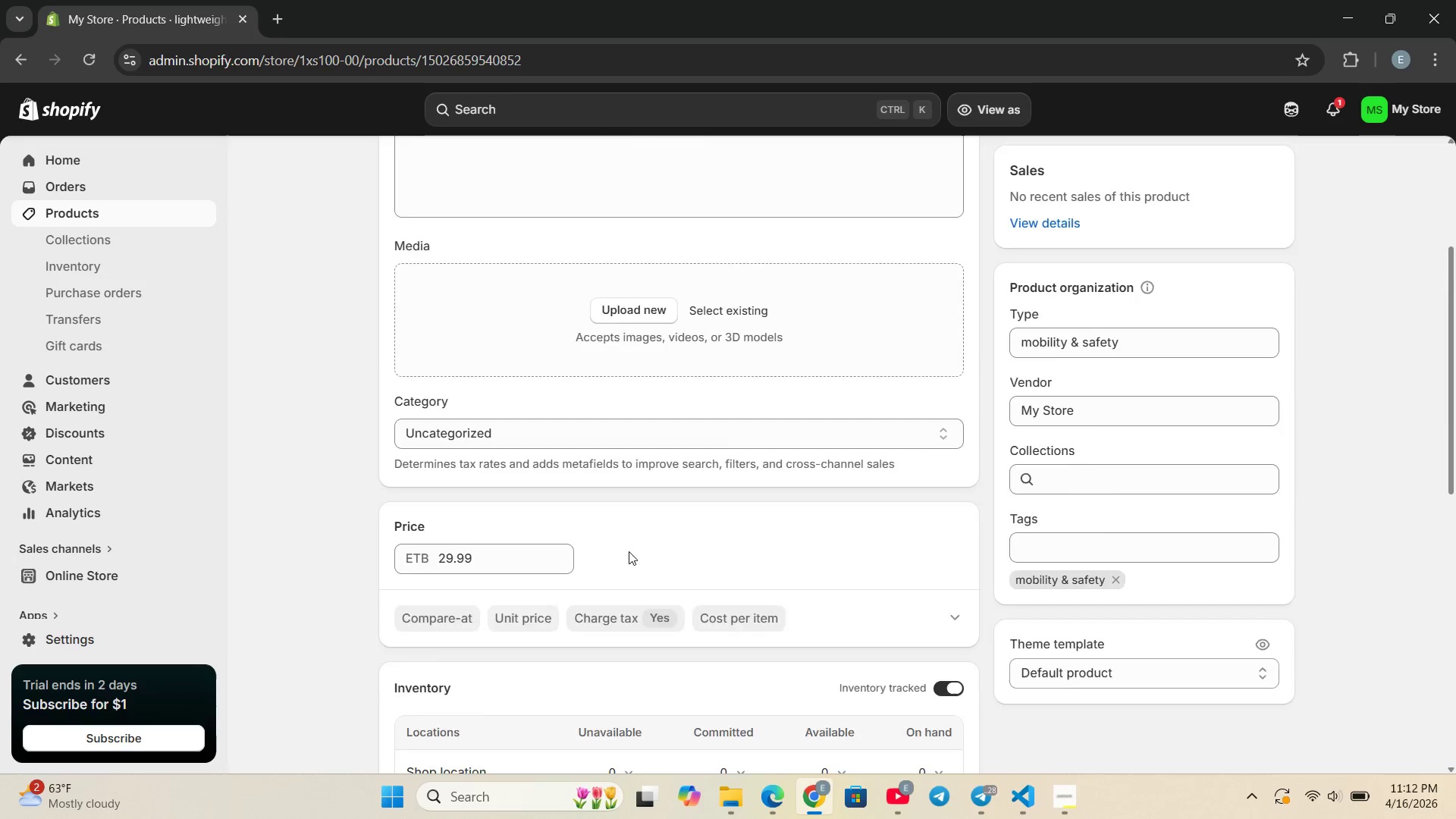 
left_click([17, 55])
 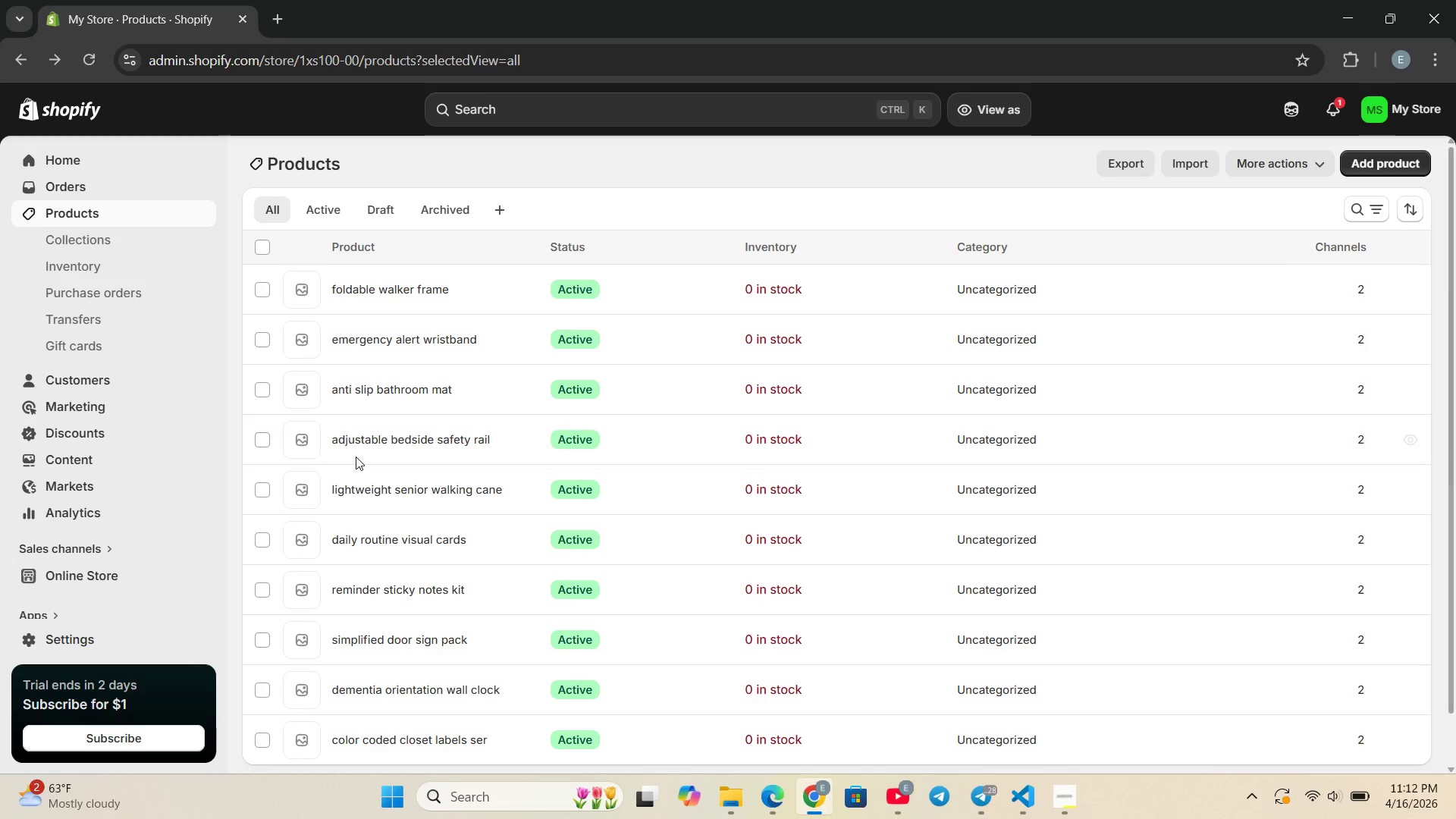 
left_click([381, 438])
 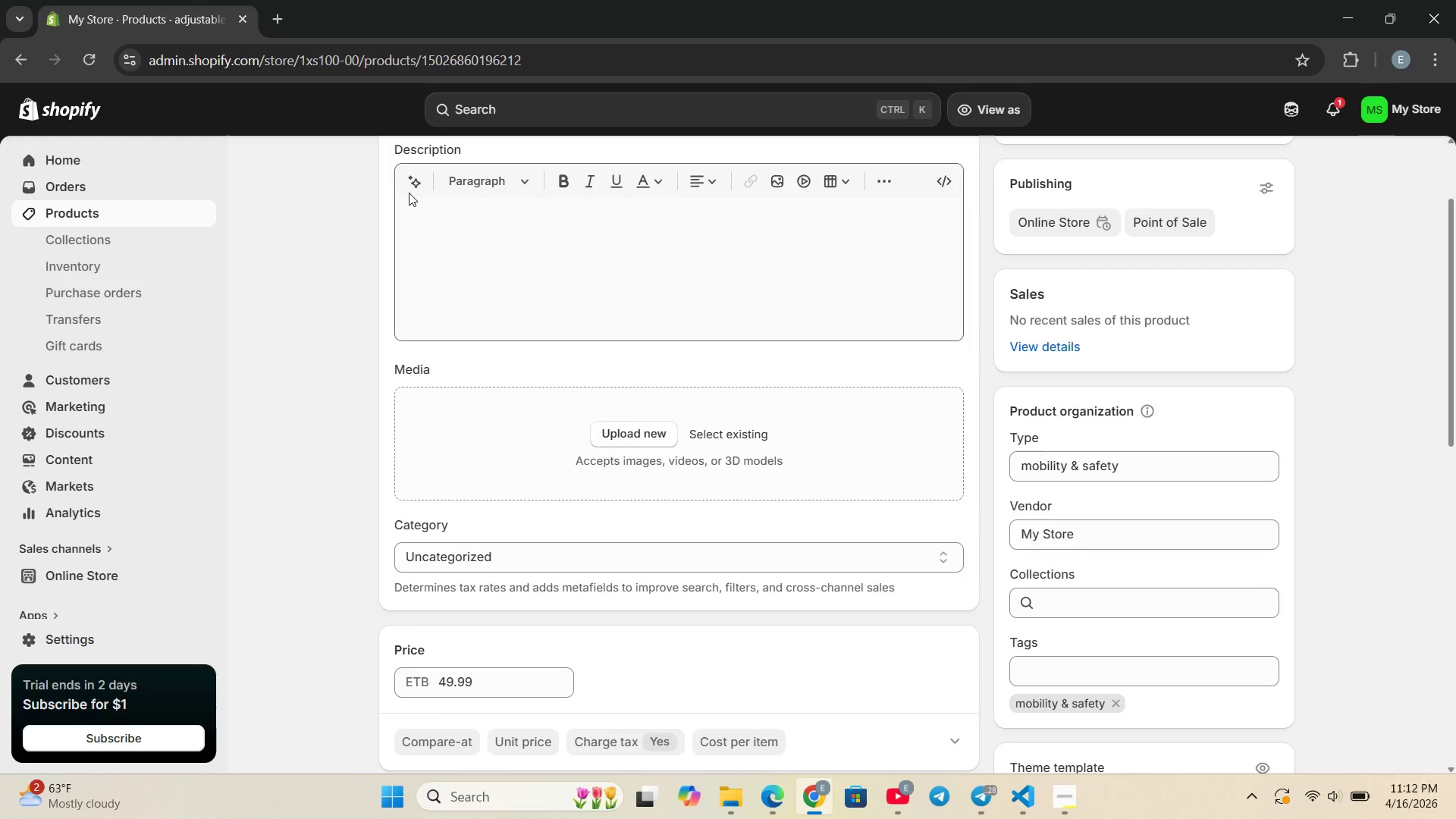 
left_click([20, 59])
 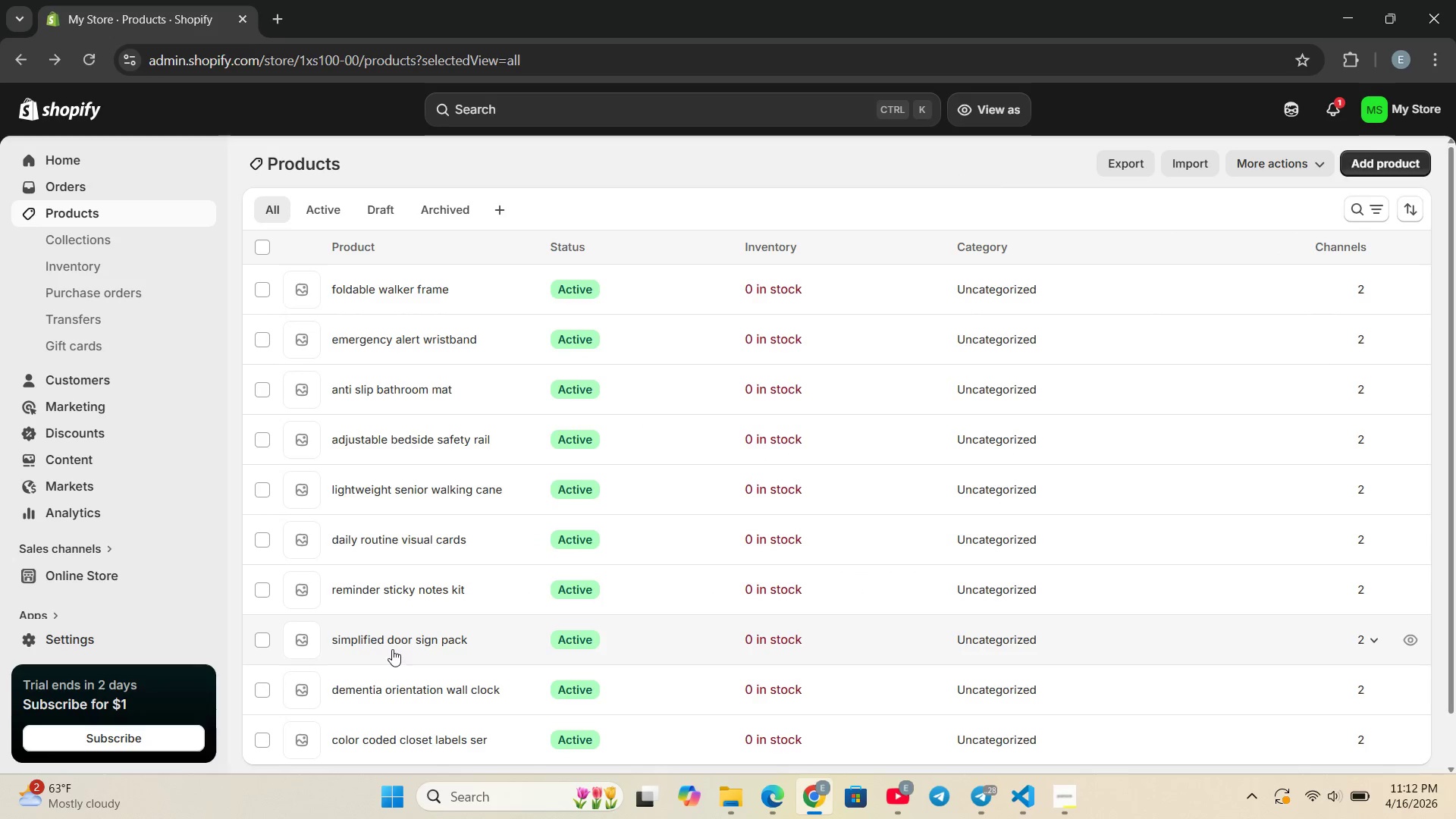 
left_click([388, 601])
 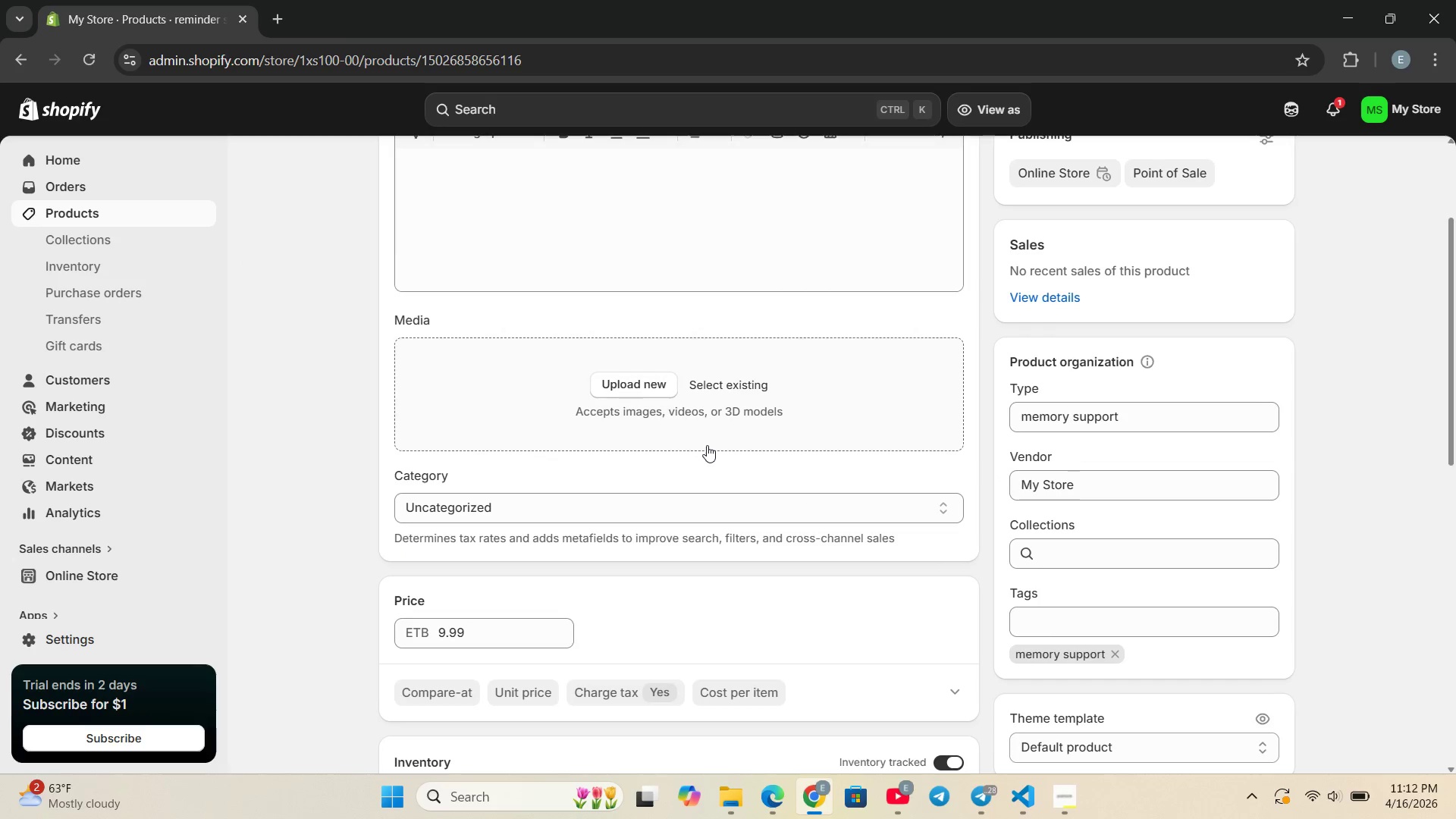 
left_click([20, 55])
 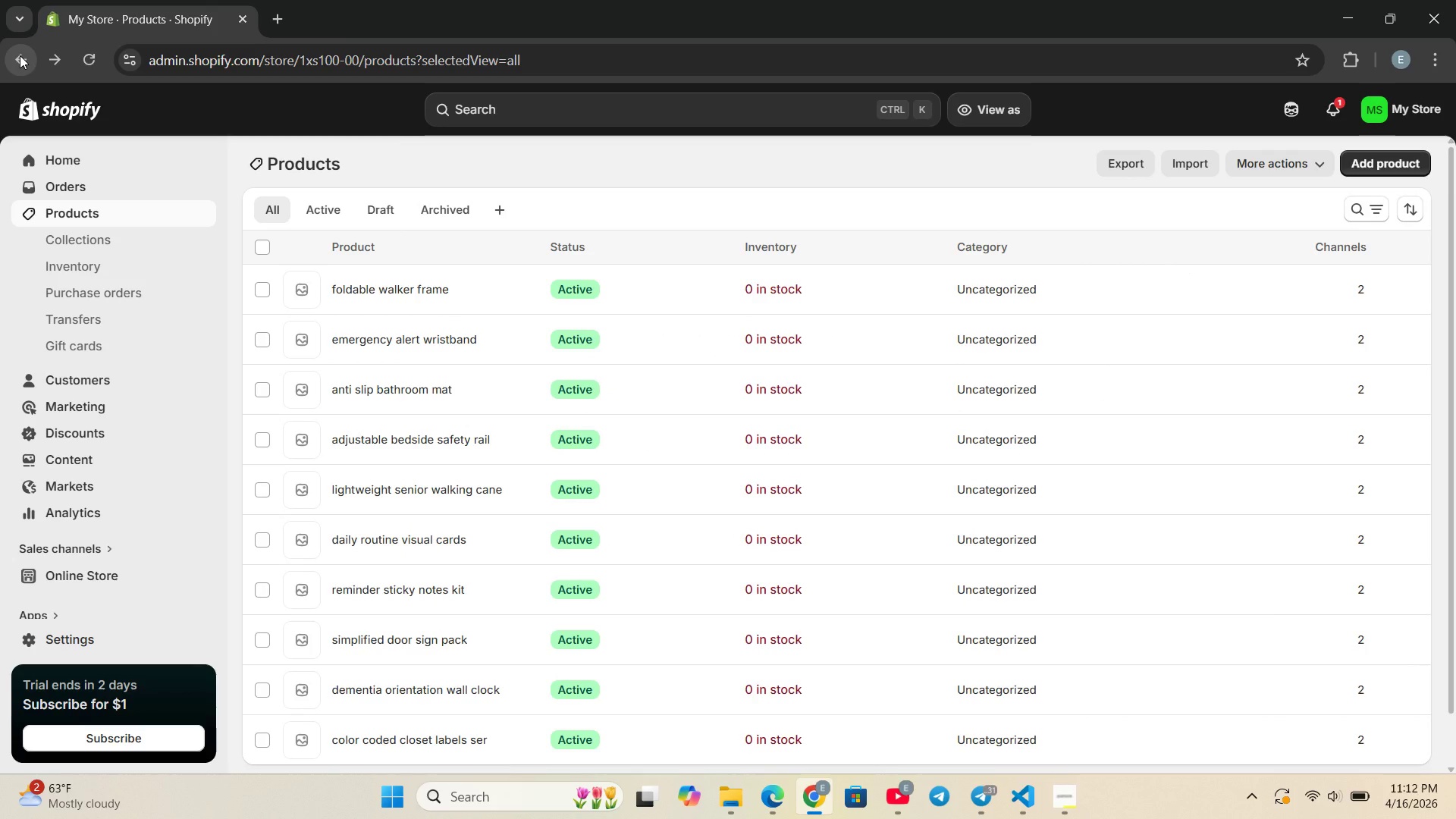 
wait(16.42)
 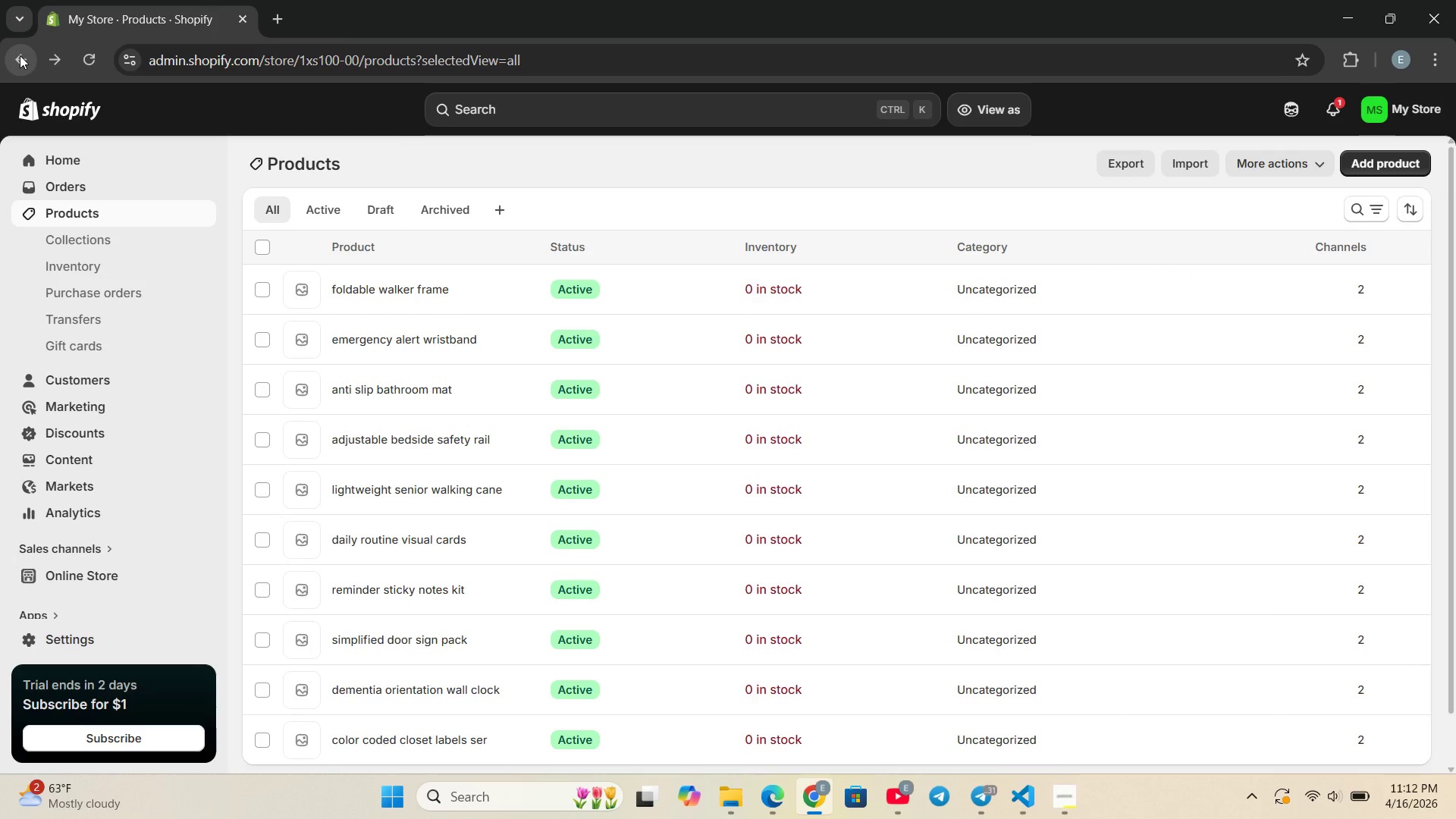 
left_click([355, 291])
 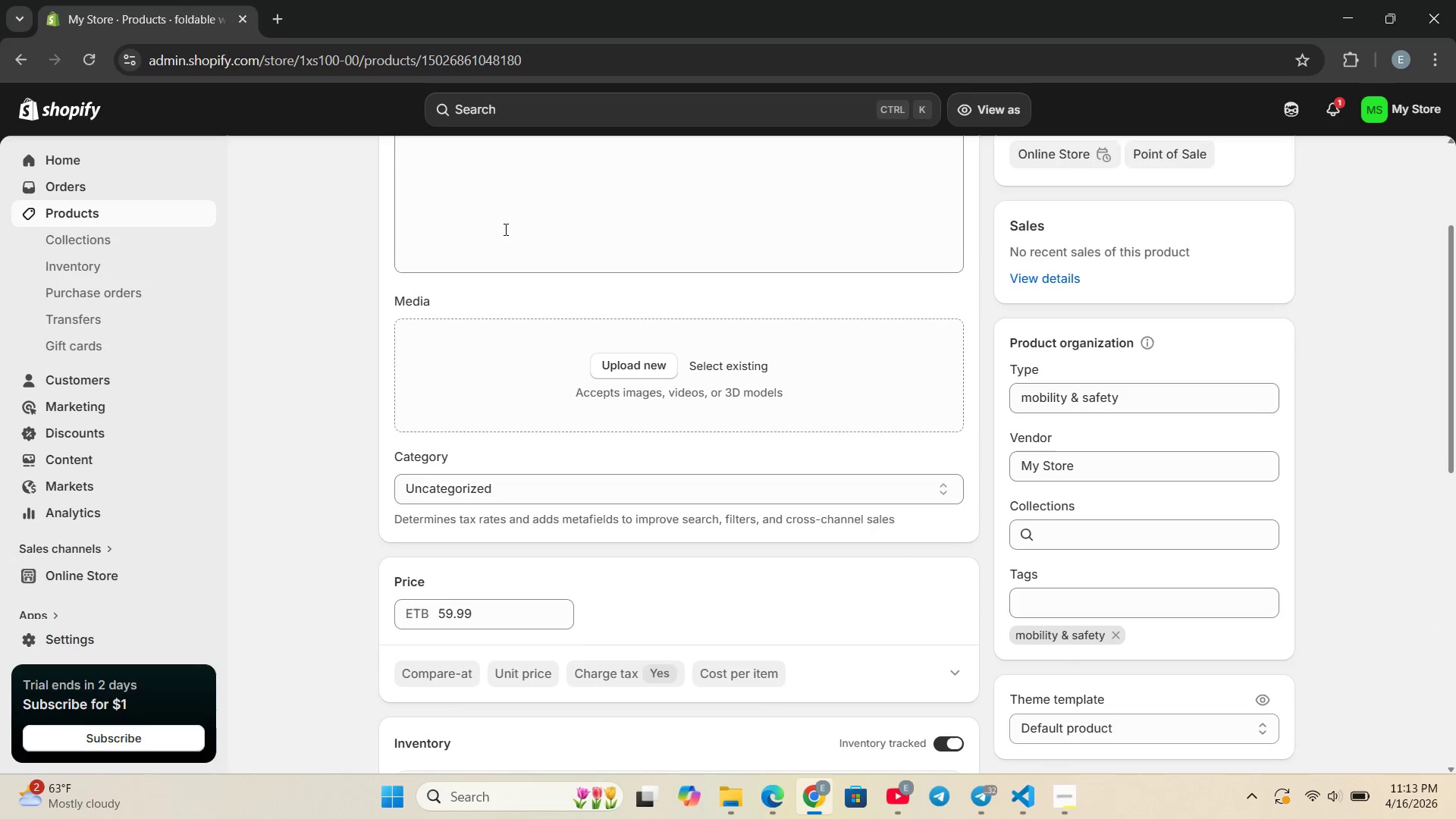 
left_click([23, 59])
 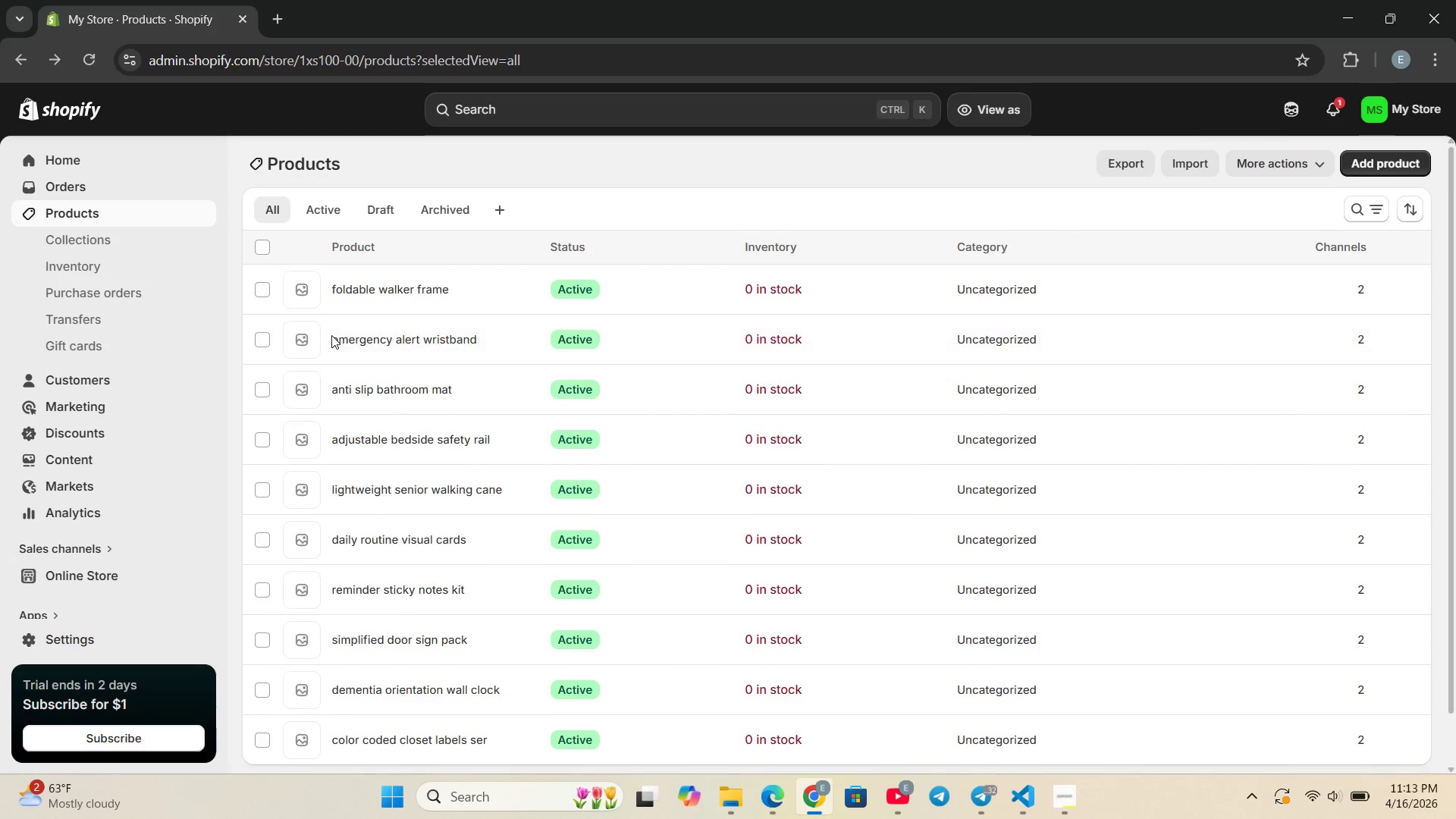 
left_click([345, 343])
 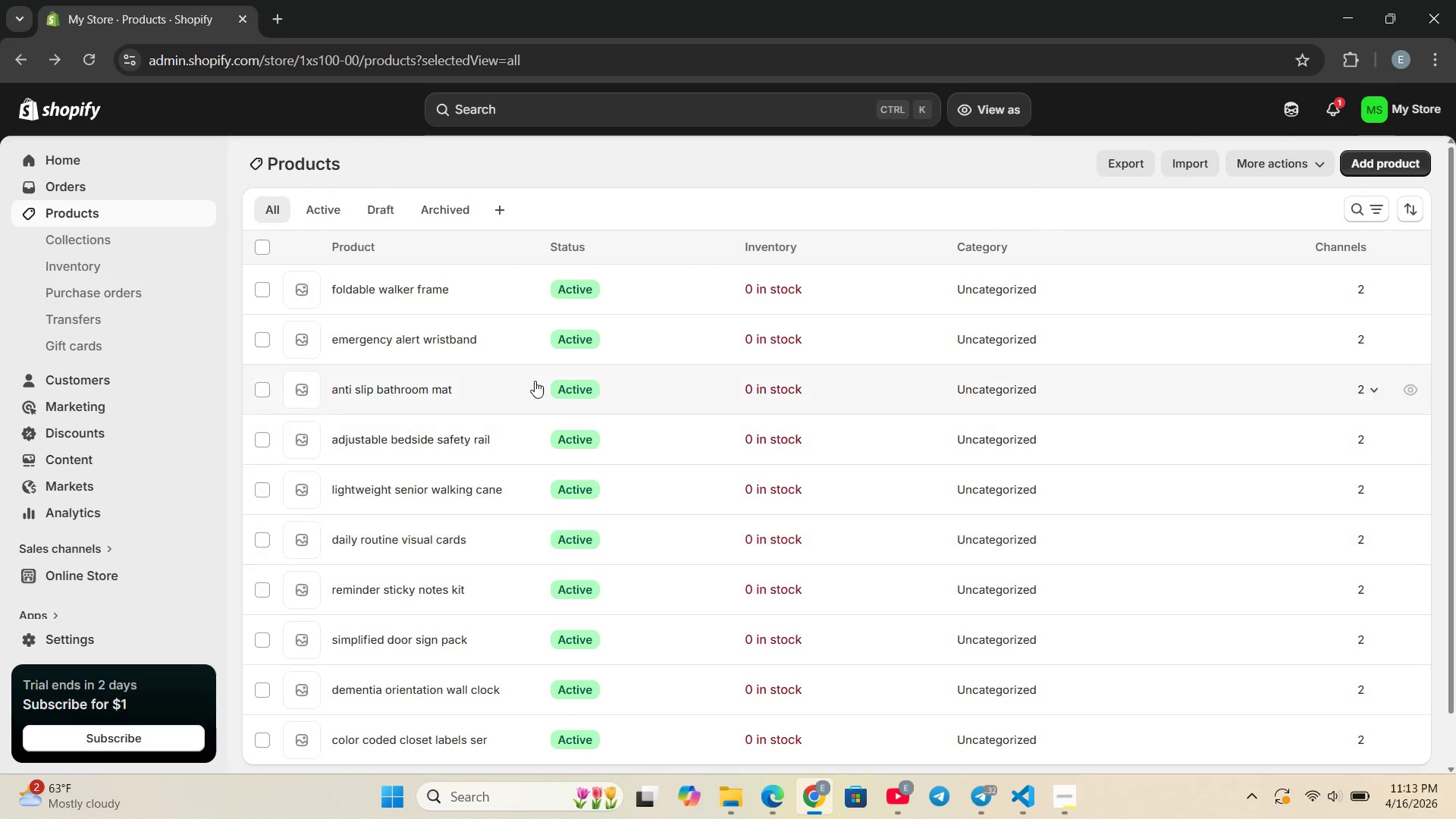 
left_click([457, 337])
 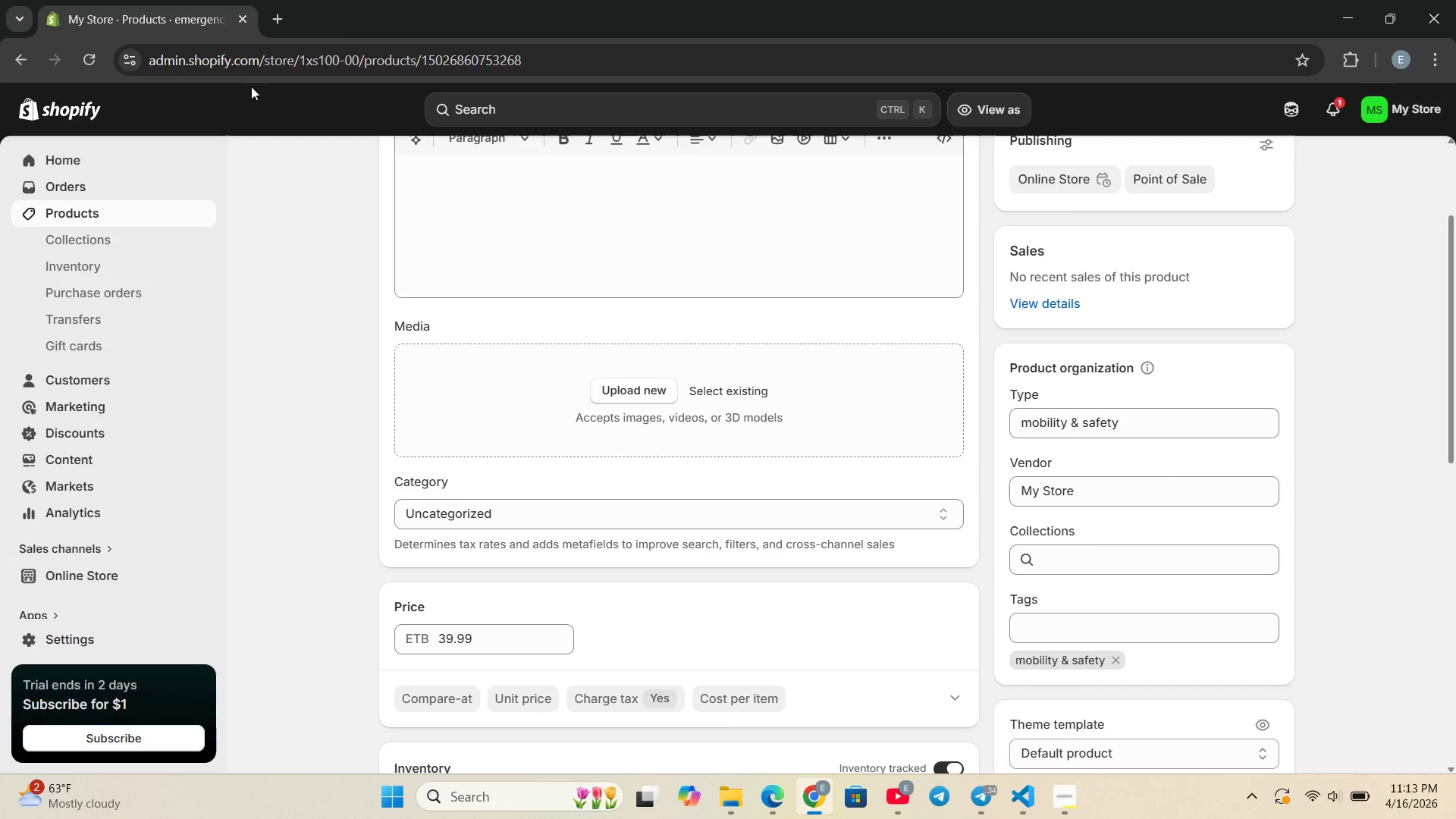 
left_click([23, 52])
 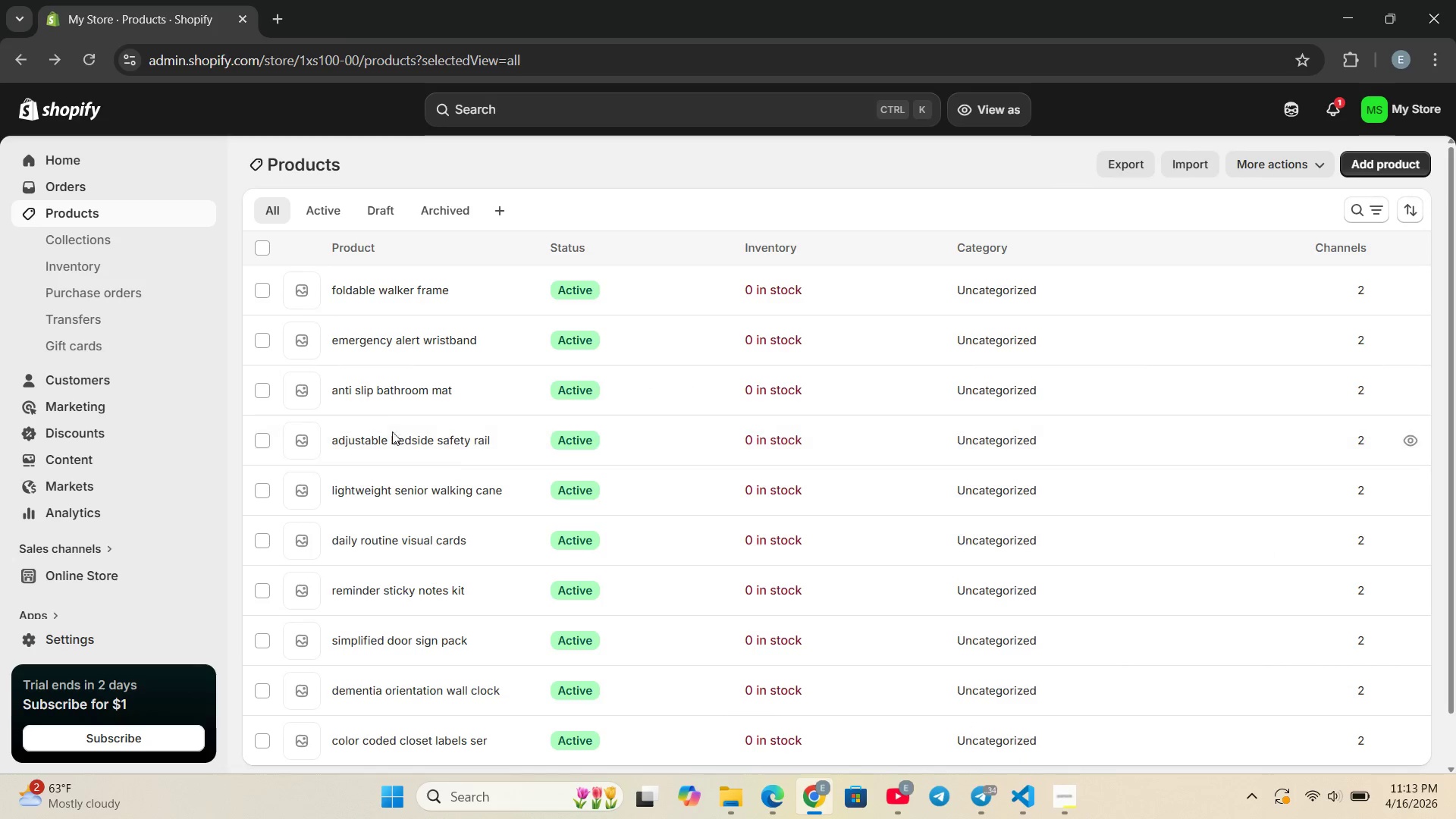 
left_click([367, 439])
 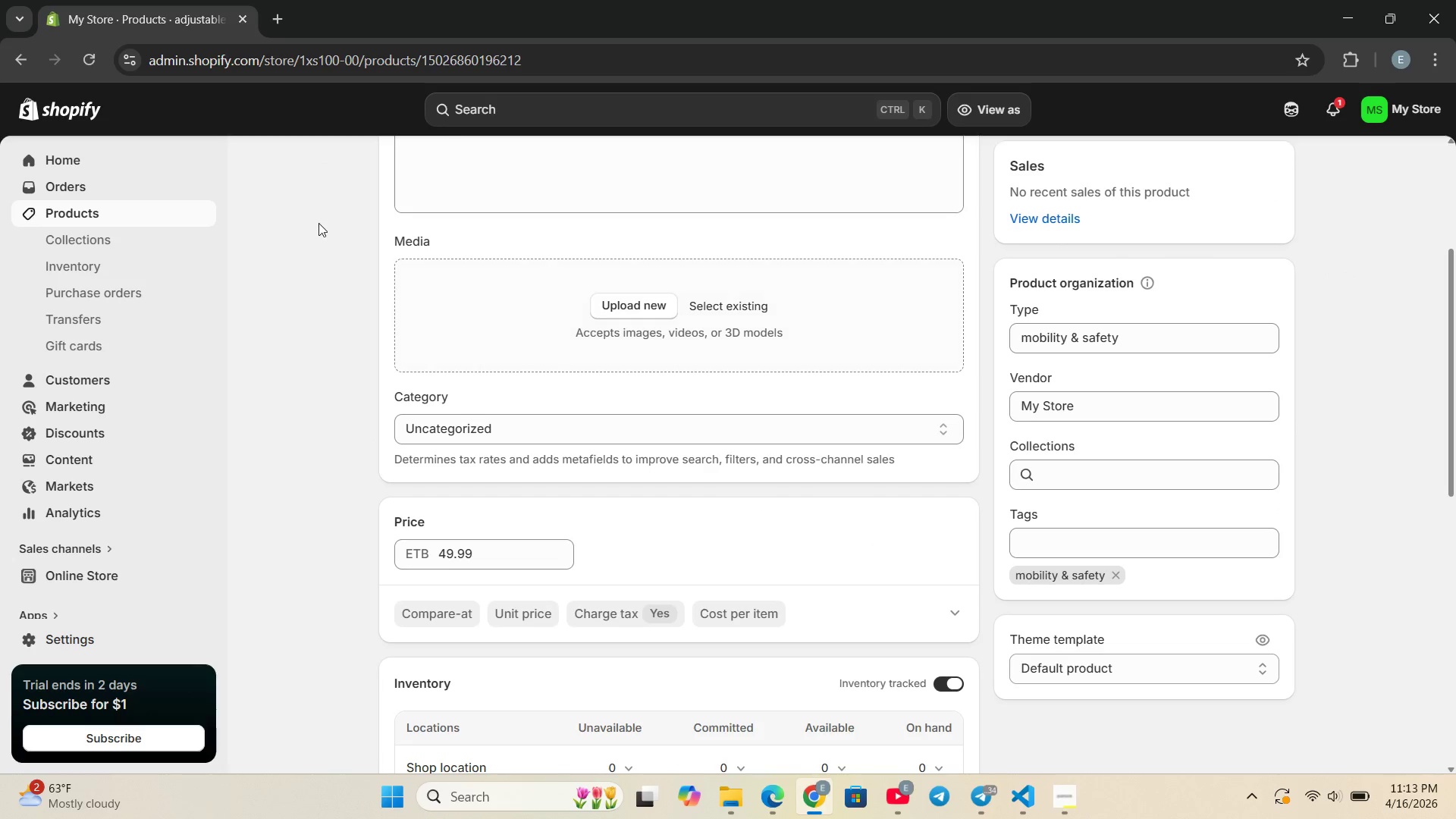 
left_click([28, 59])
 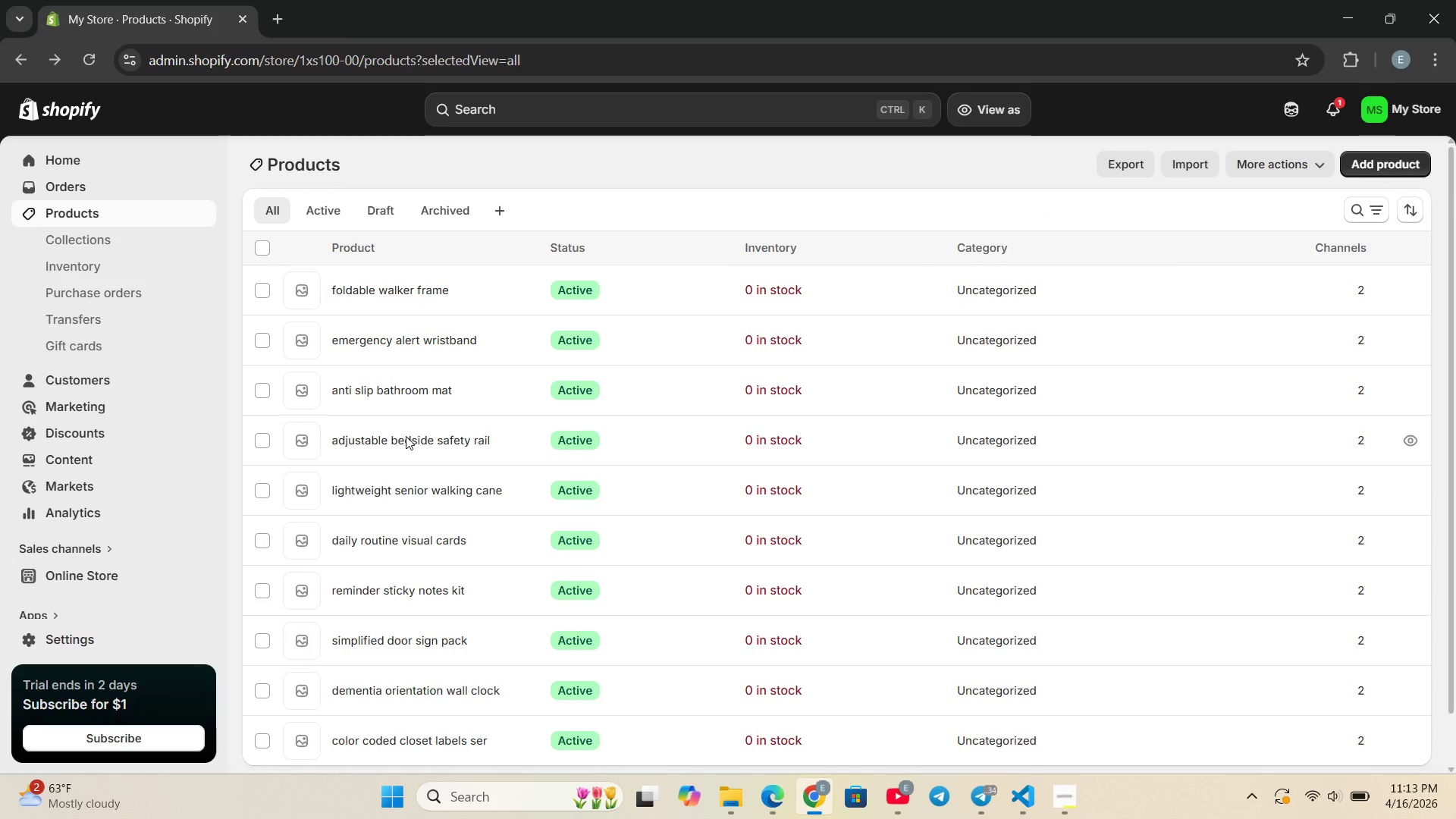 
left_click([381, 384])
 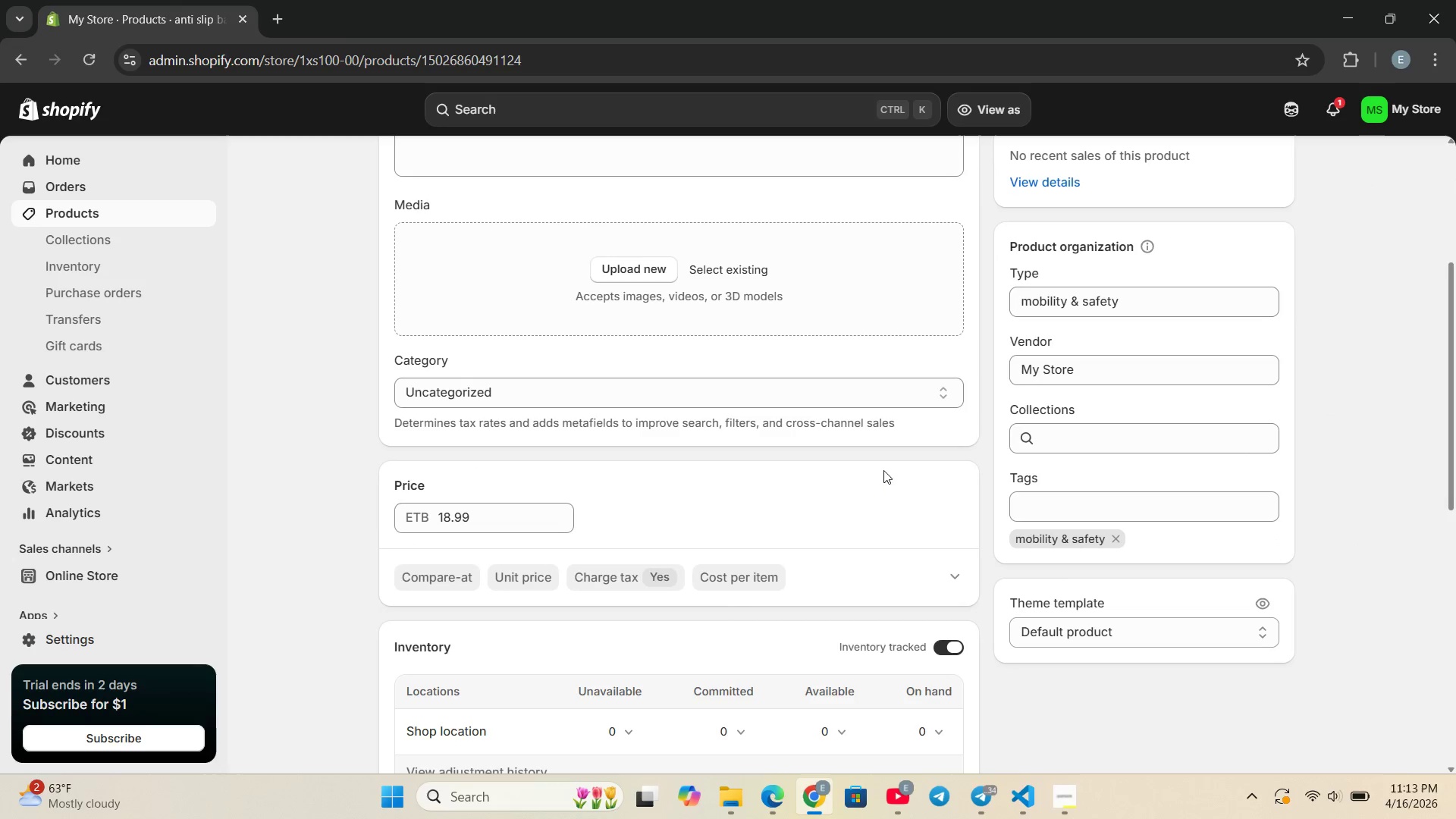 
left_click([18, 54])
 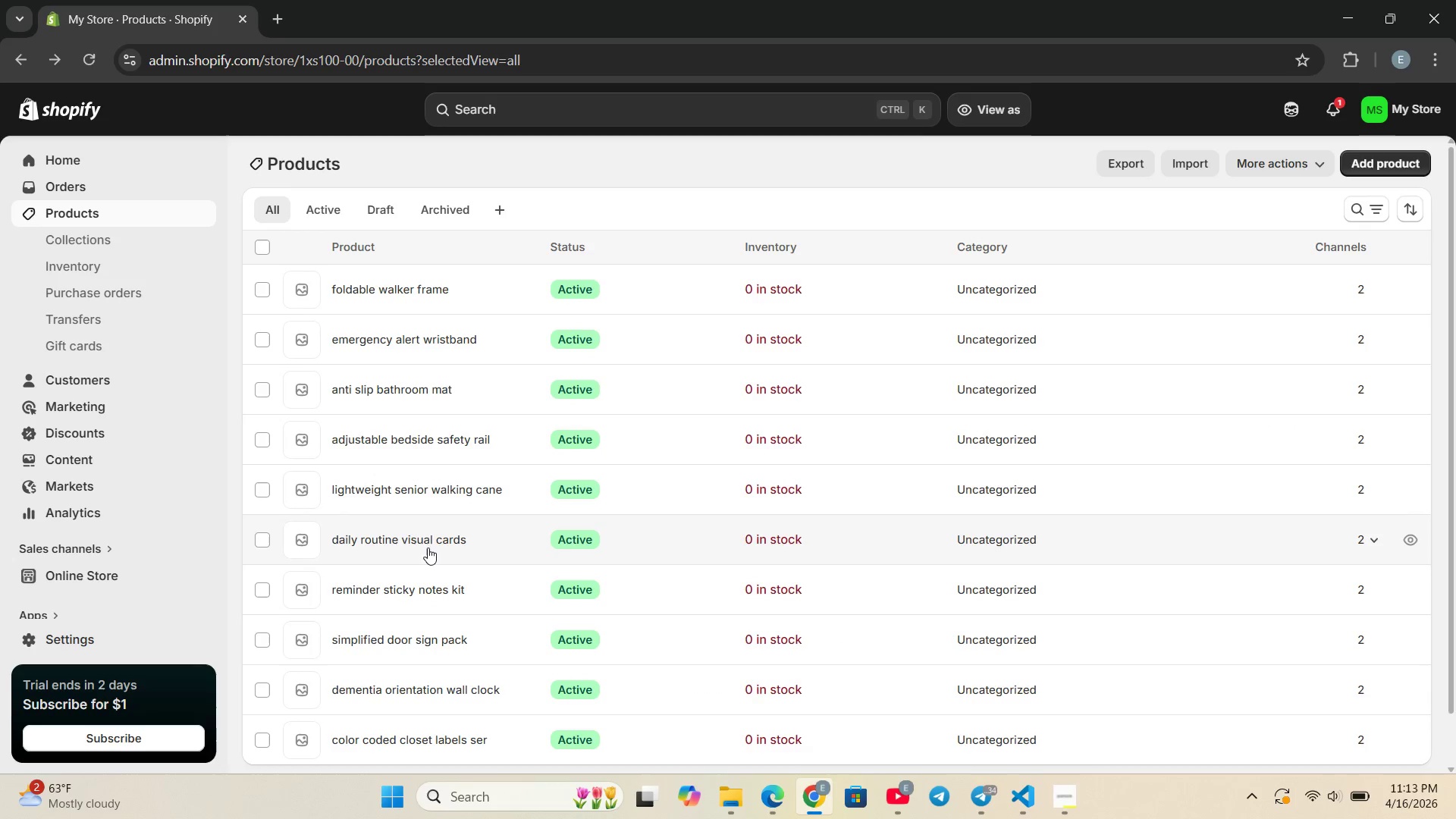 
left_click([397, 538])
 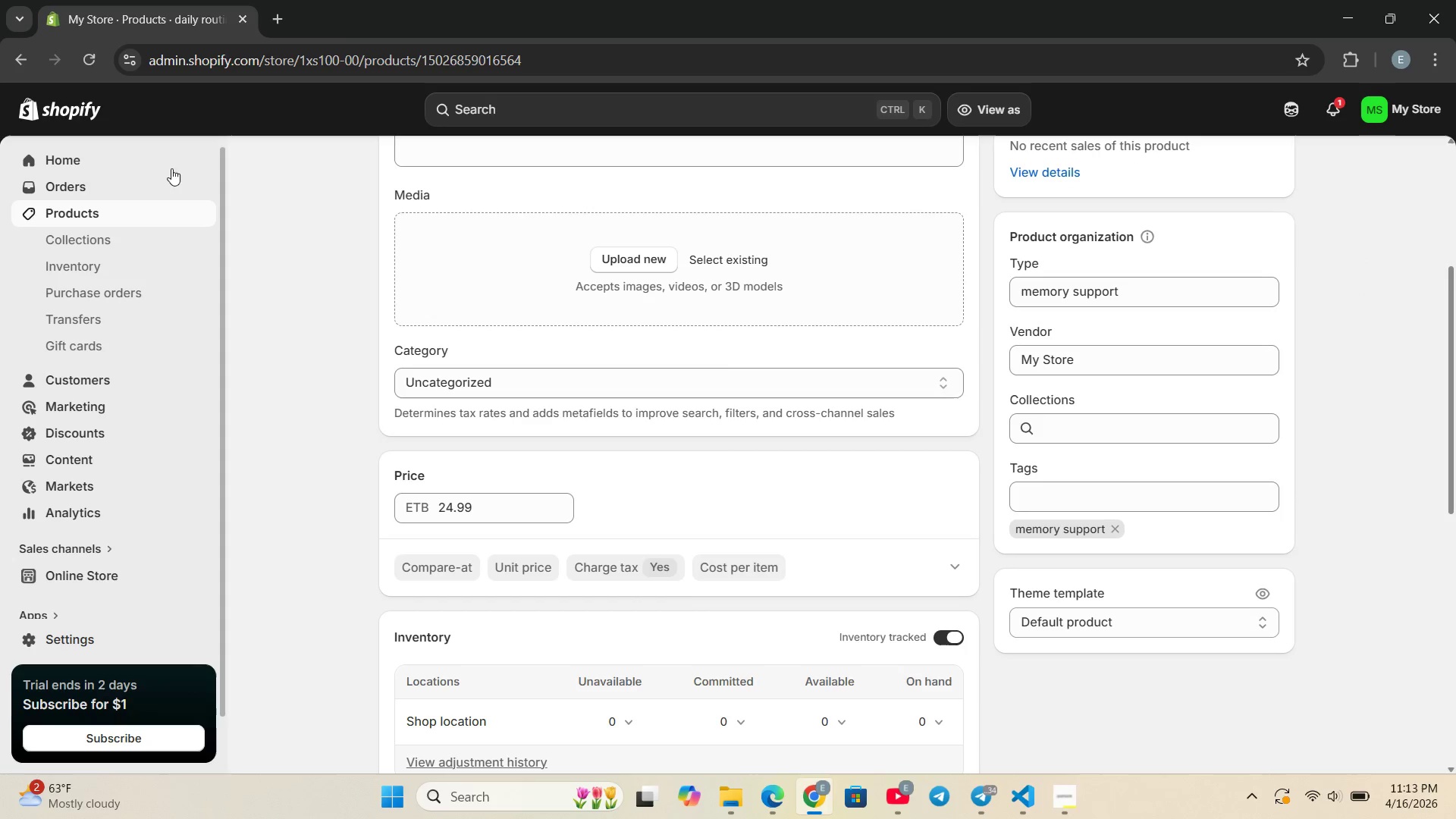 
left_click([27, 62])
 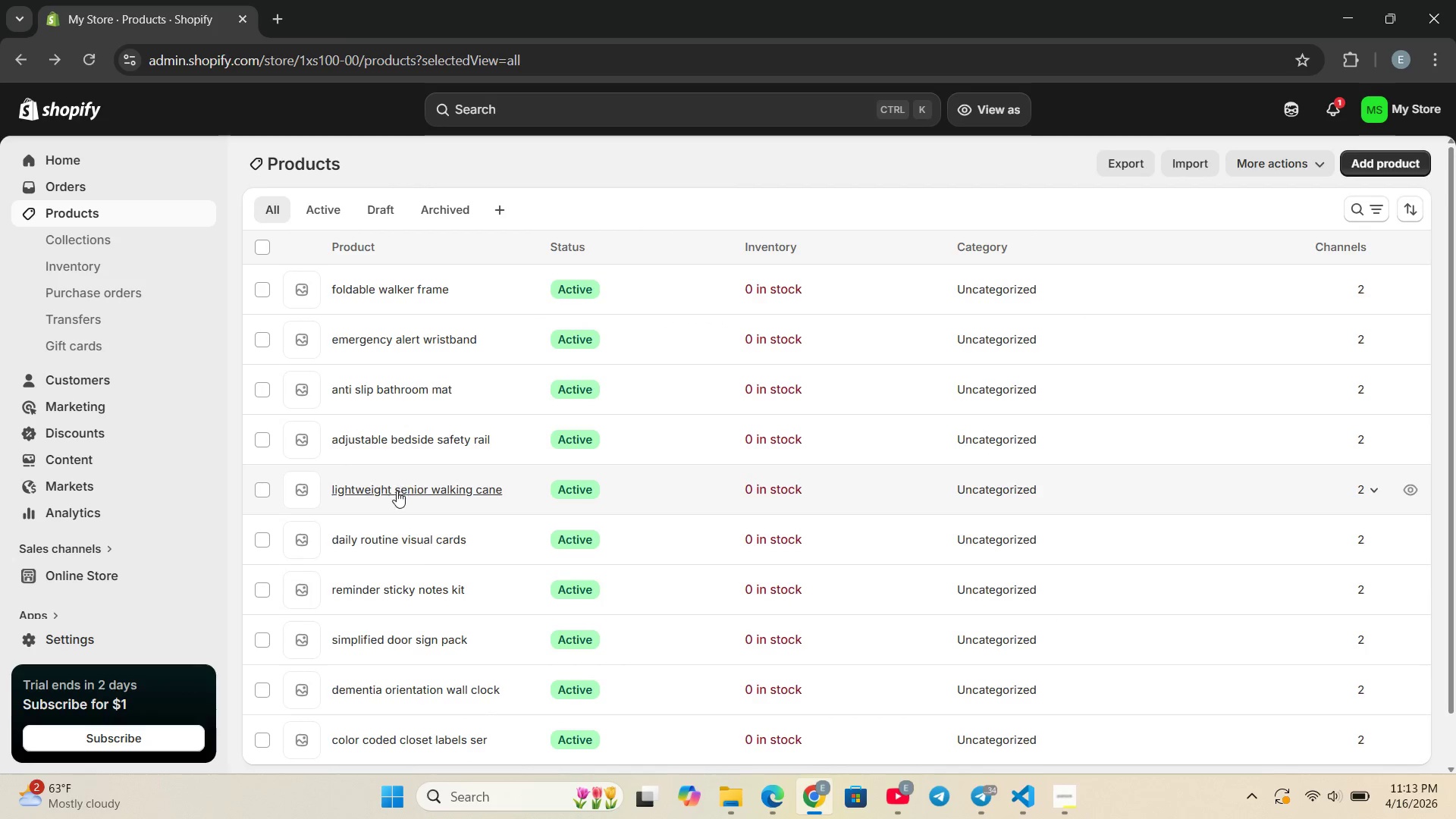 
wait(5.12)
 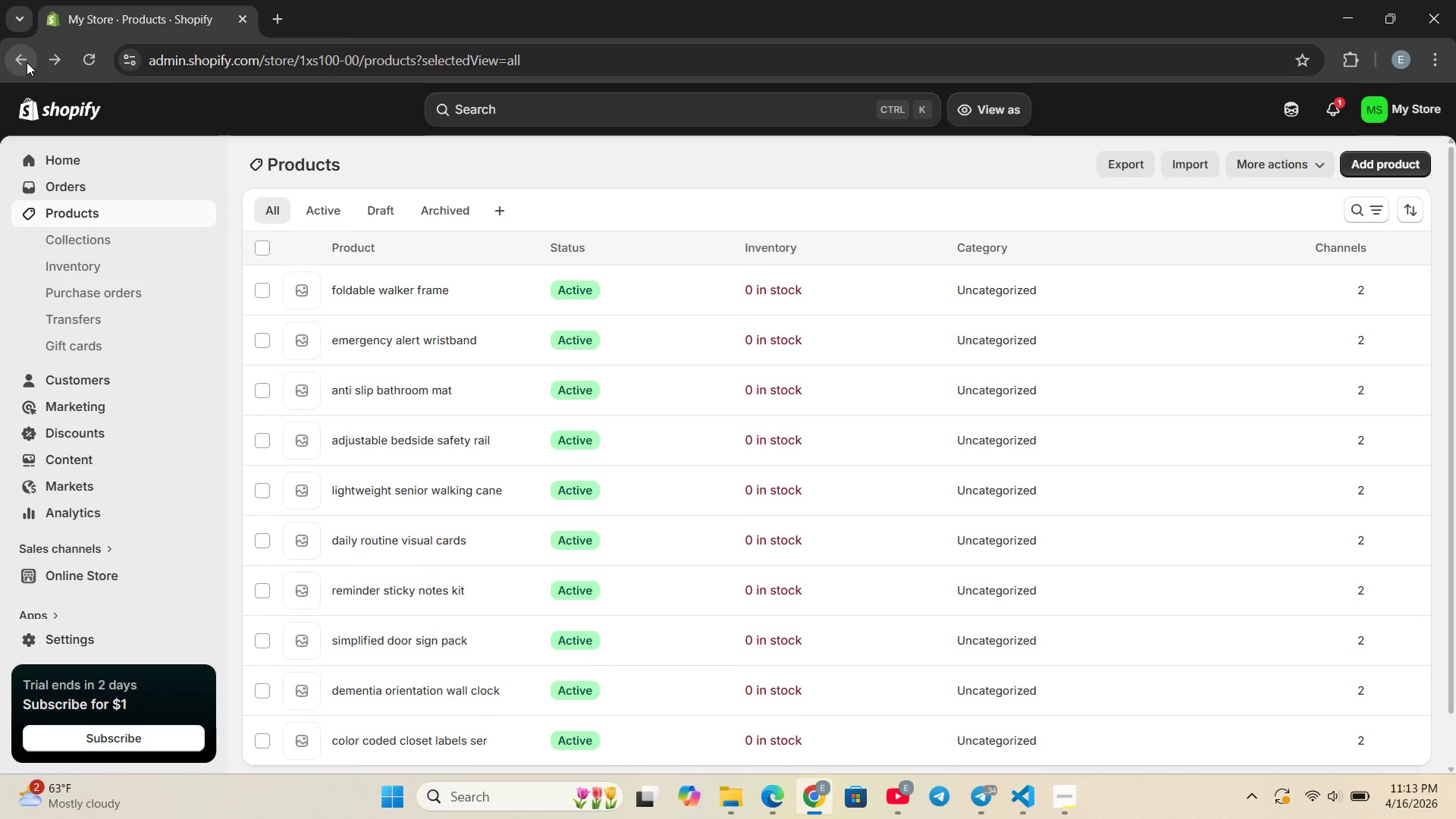 
left_click([404, 491])
 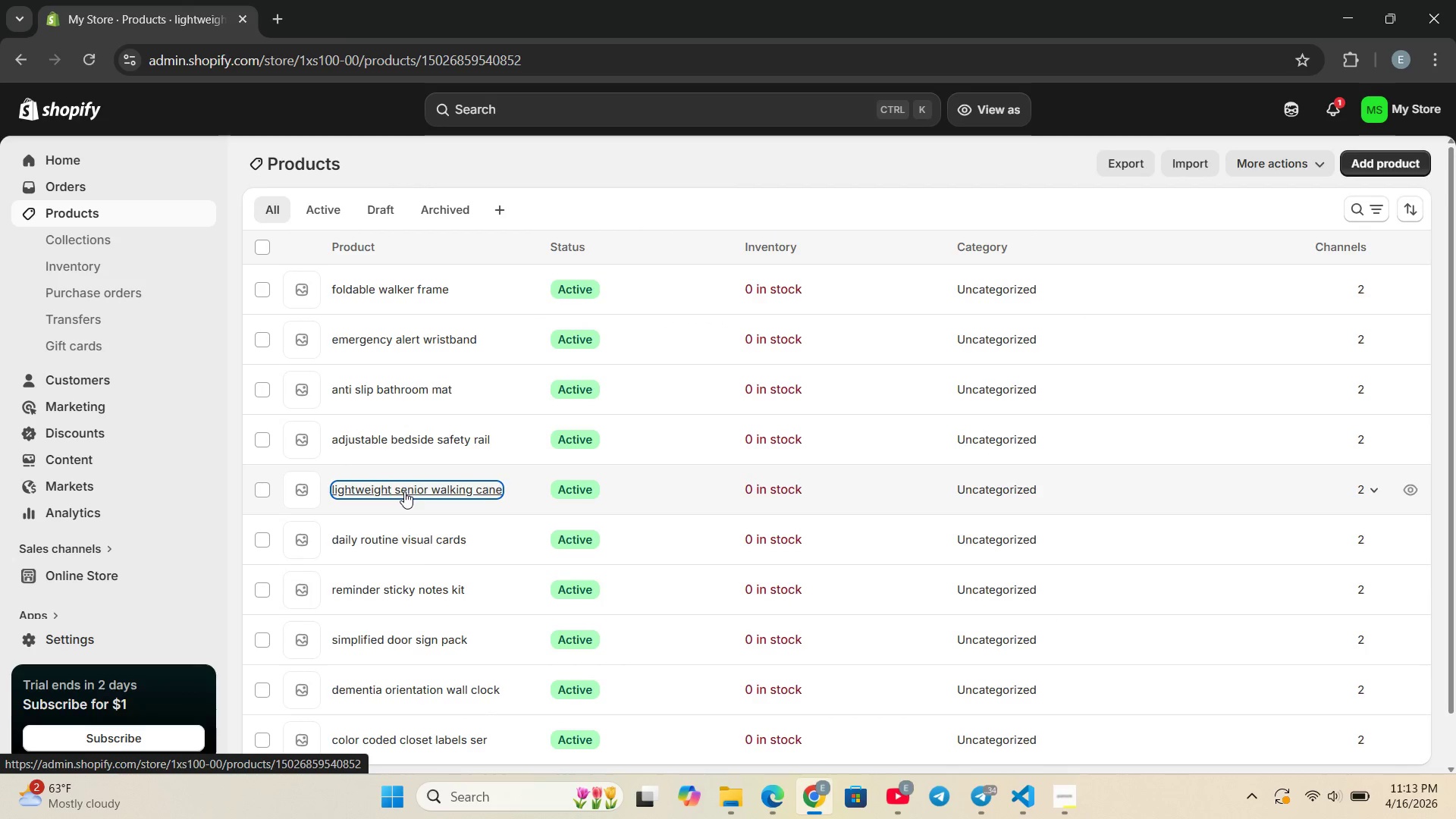 
mouse_move([801, 537])
 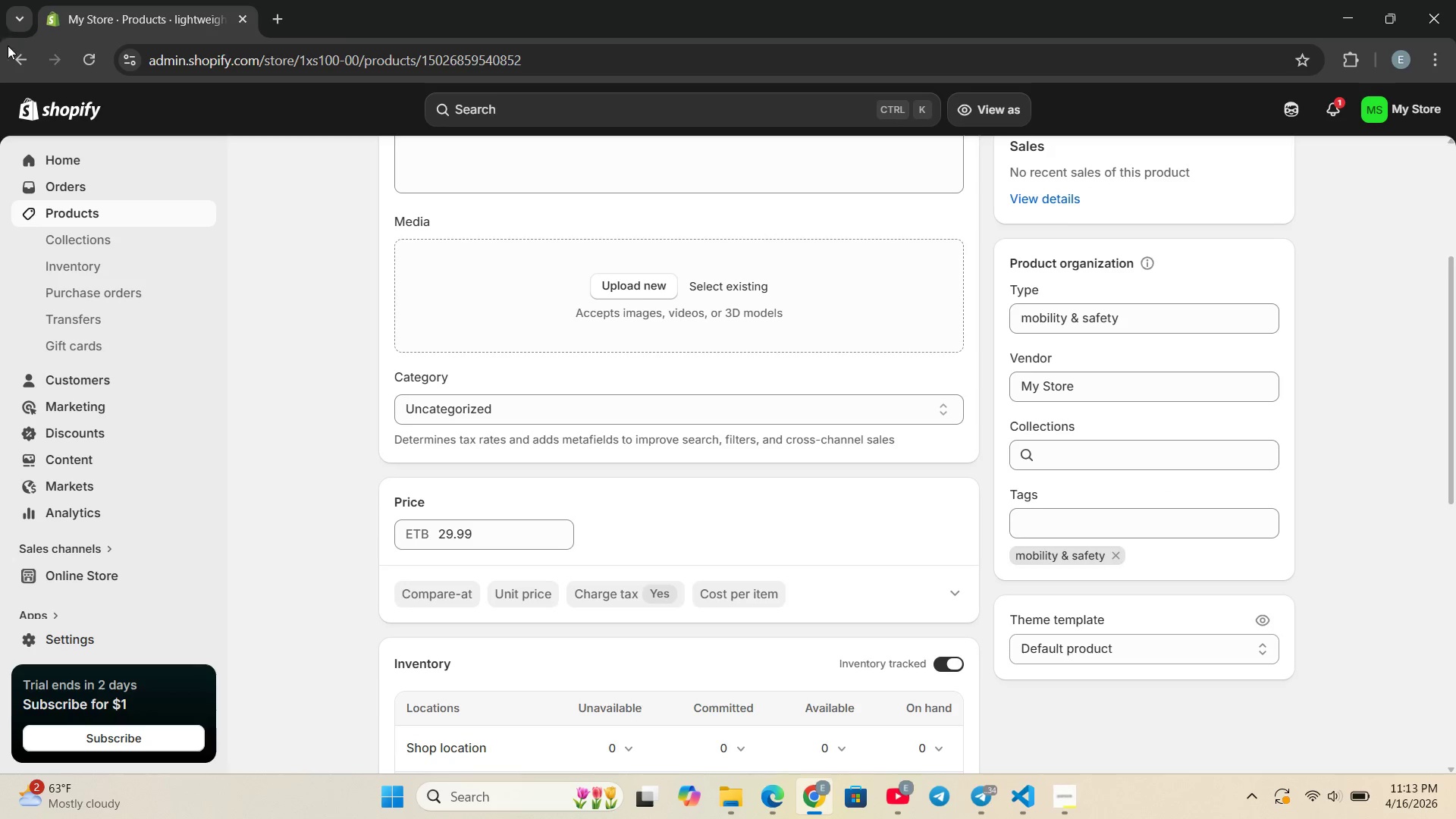 
left_click([22, 59])
 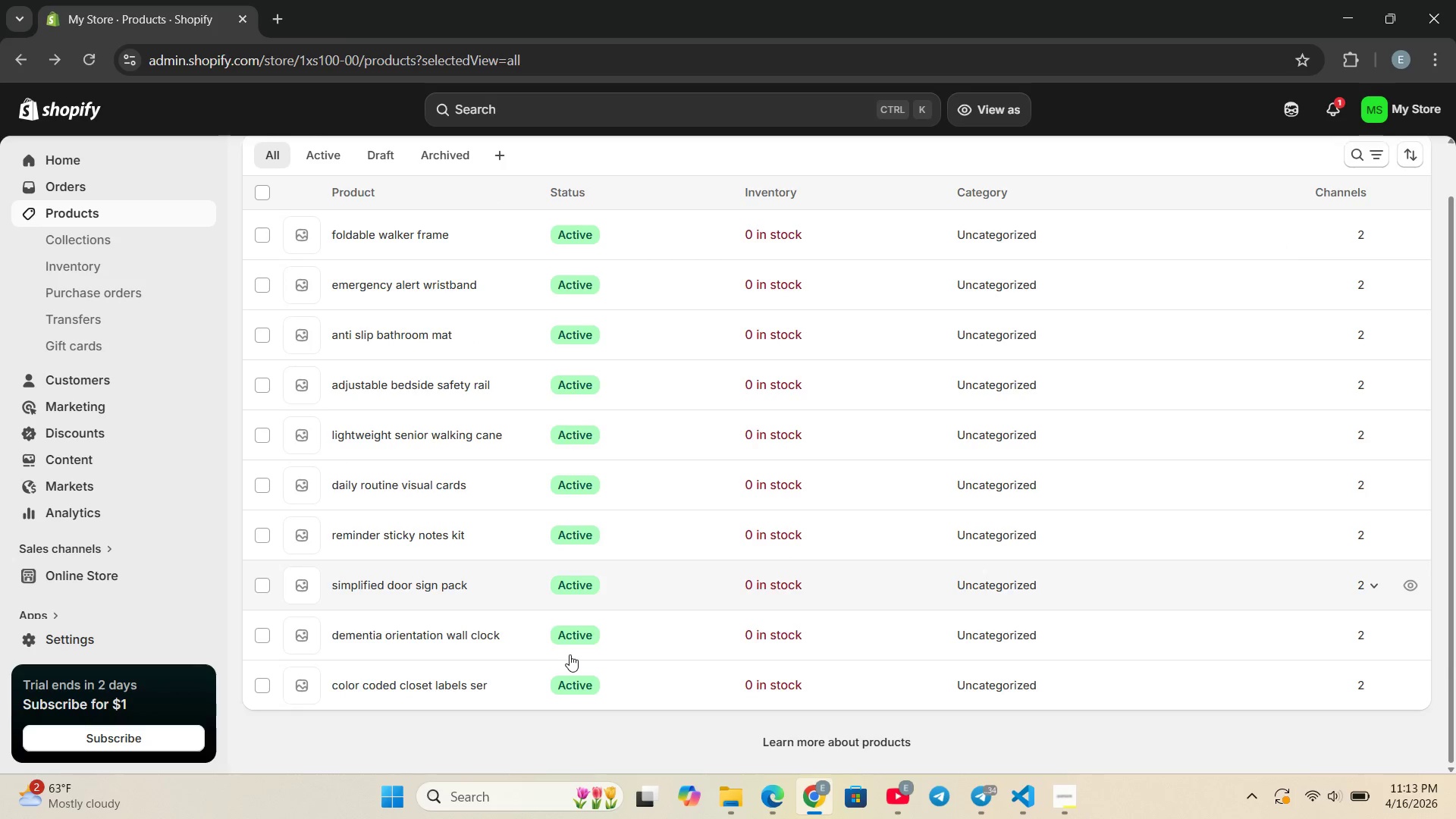 
left_click([363, 588])
 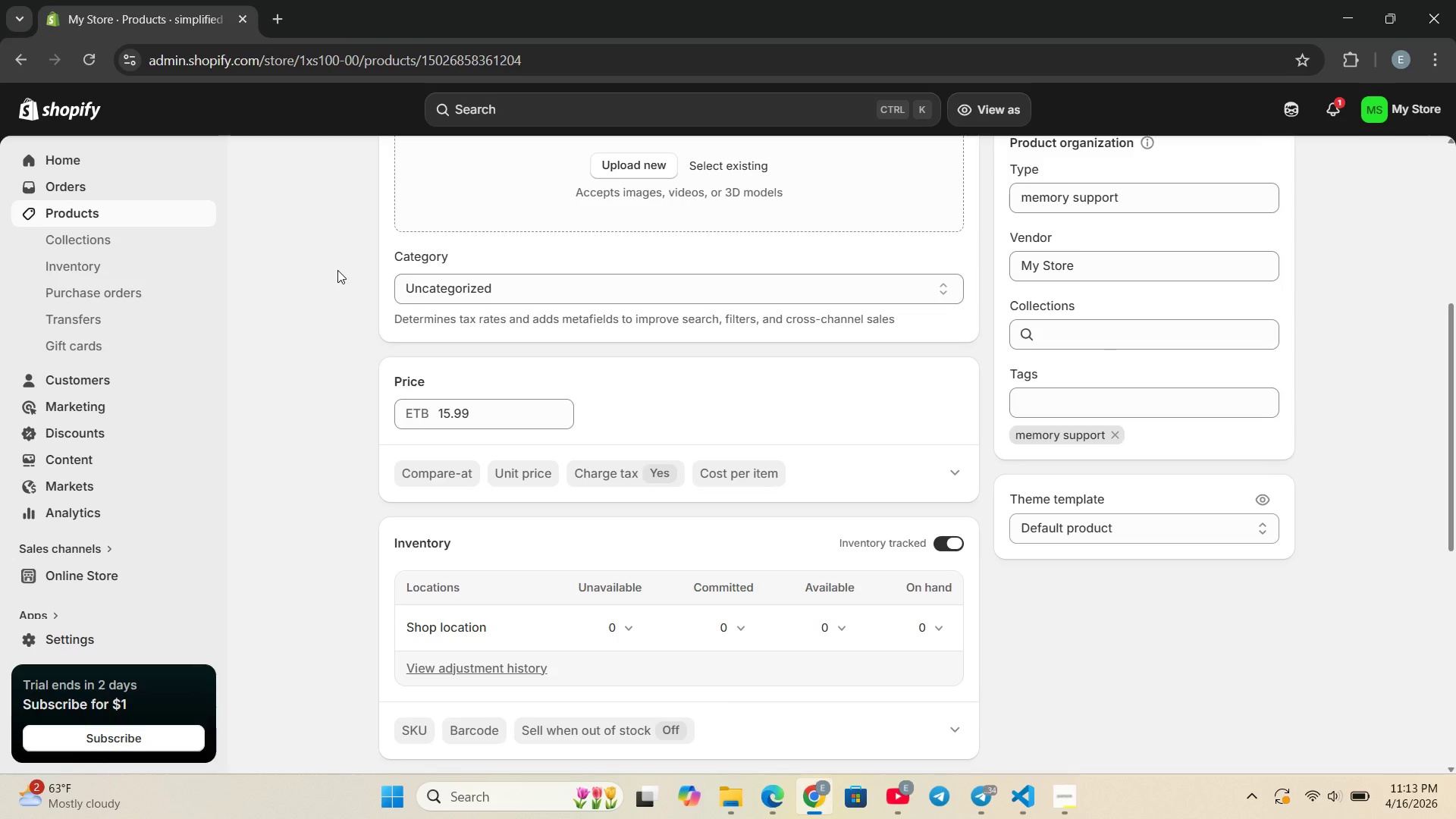 
wait(5.09)
 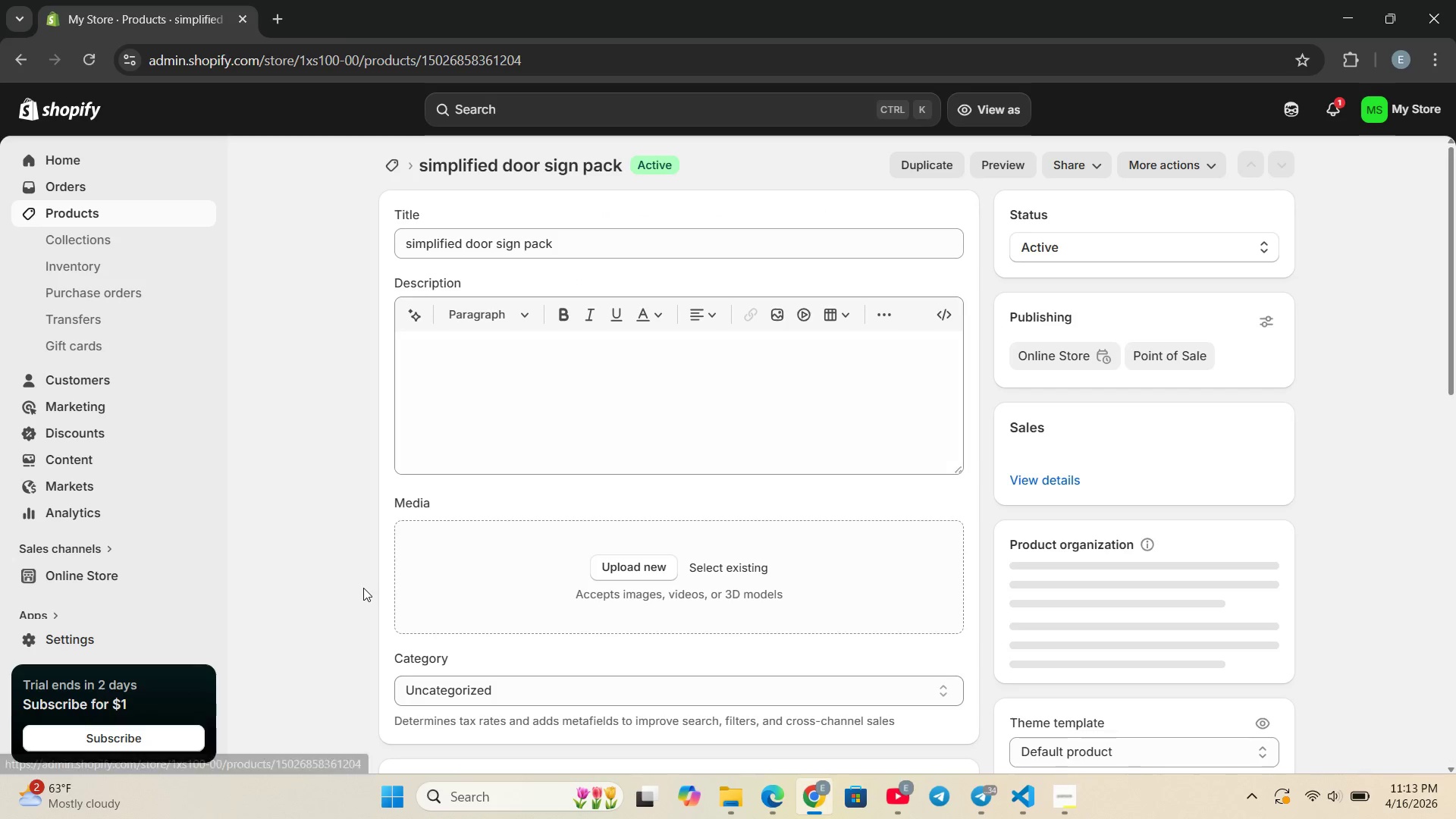 
left_click([17, 62])
 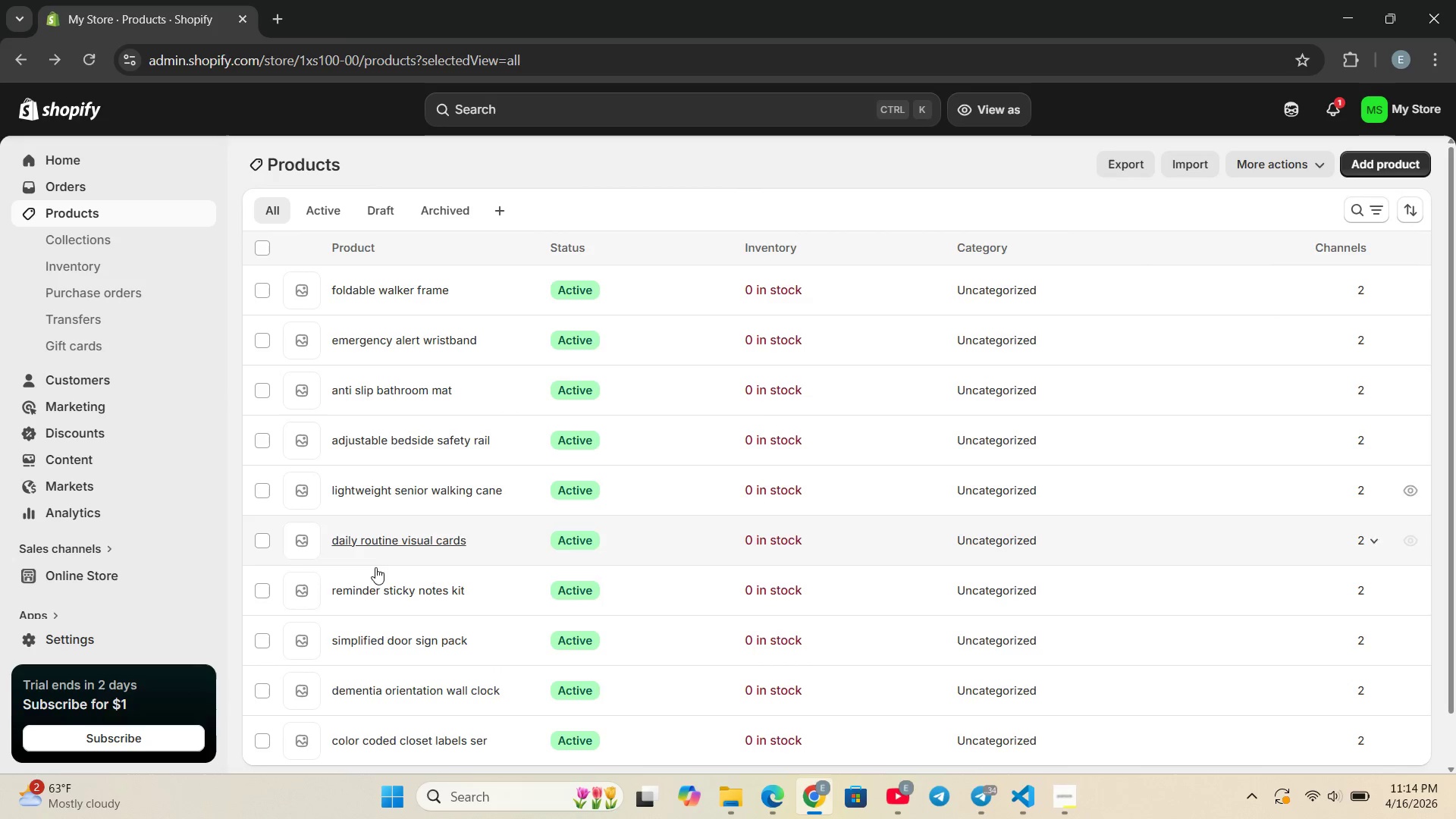 
wait(6.97)
 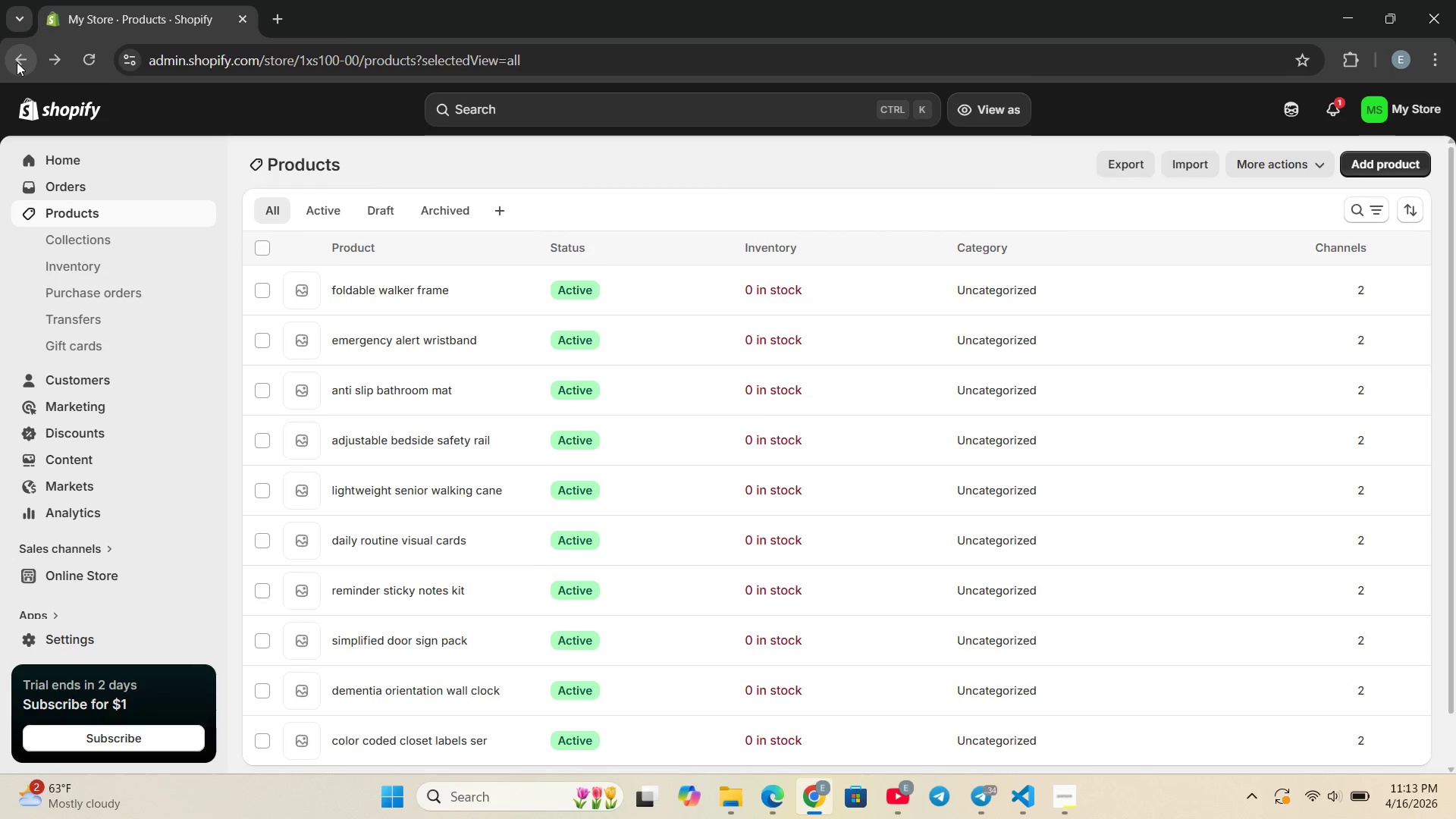 
left_click([389, 736])
 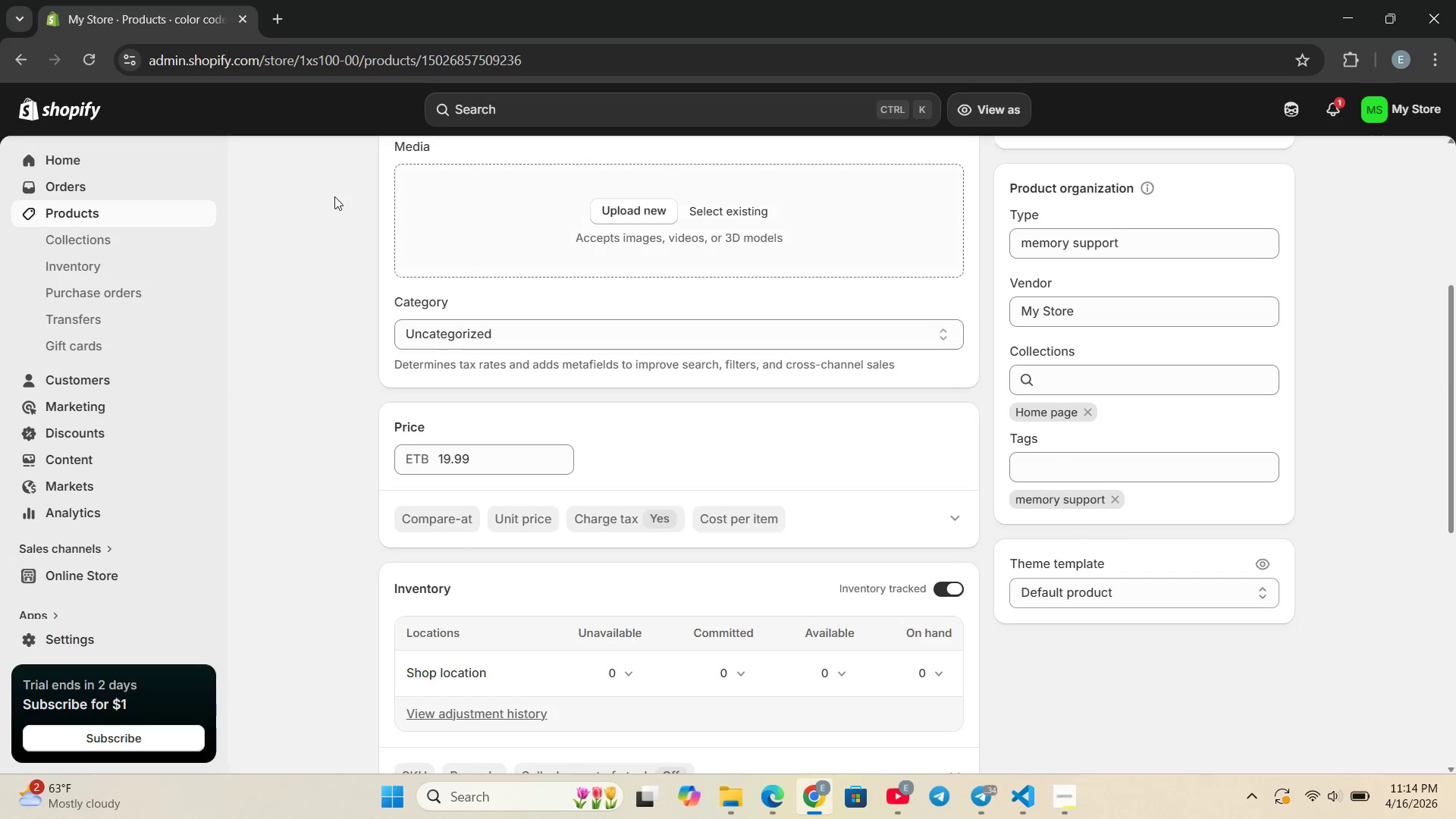 
left_click([22, 58])
 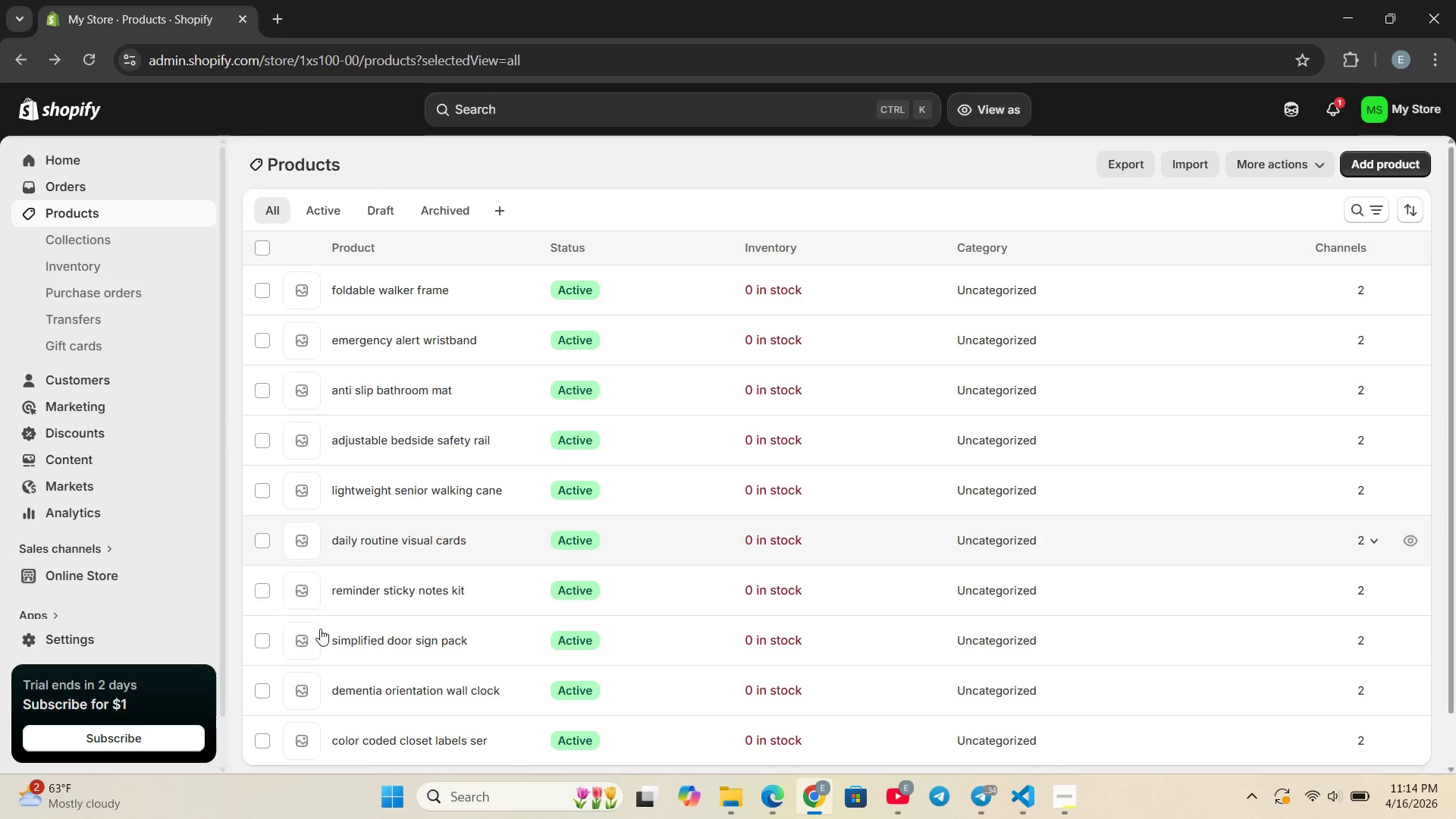 
left_click([362, 686])
 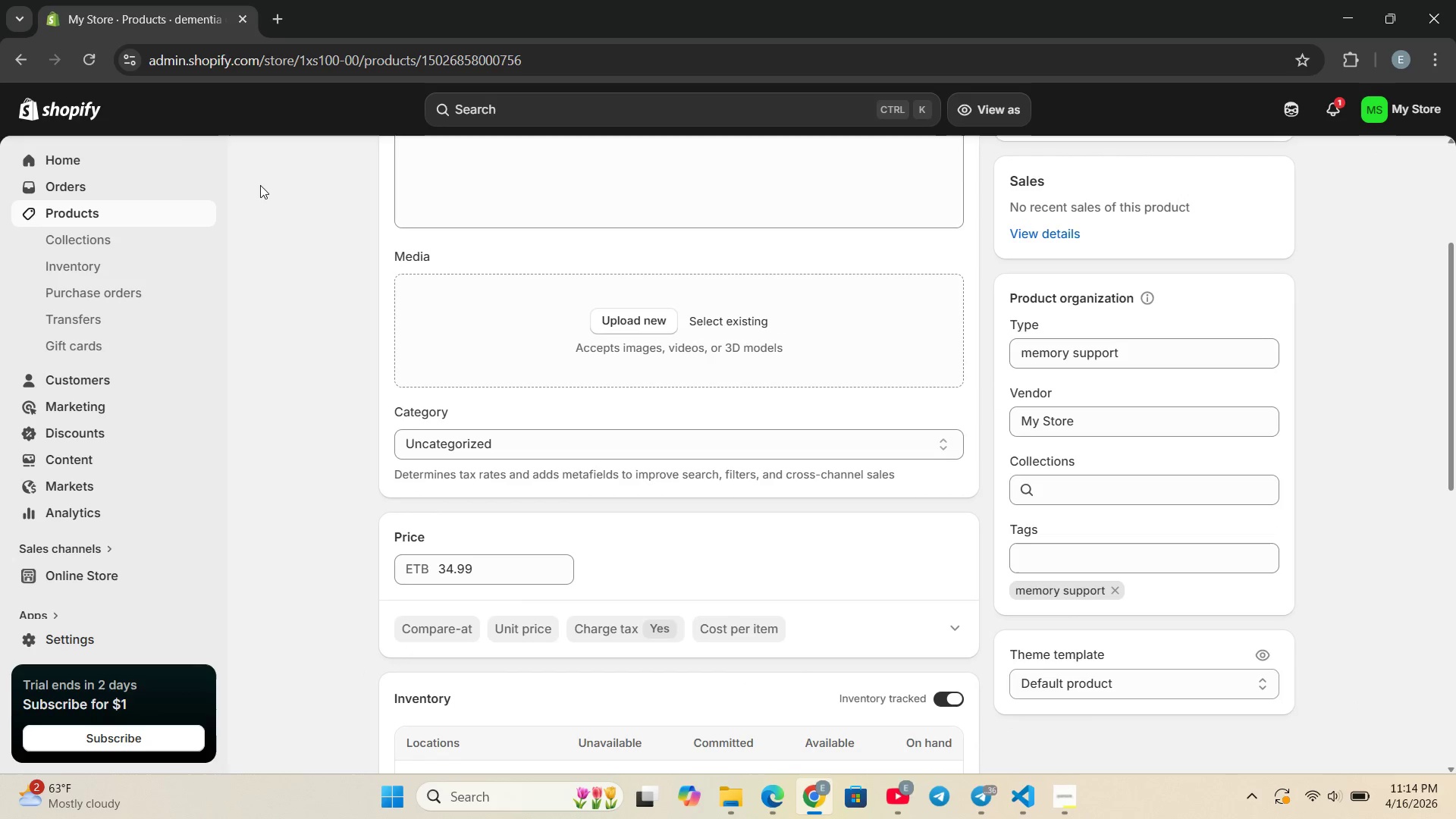 
left_click([14, 66])
 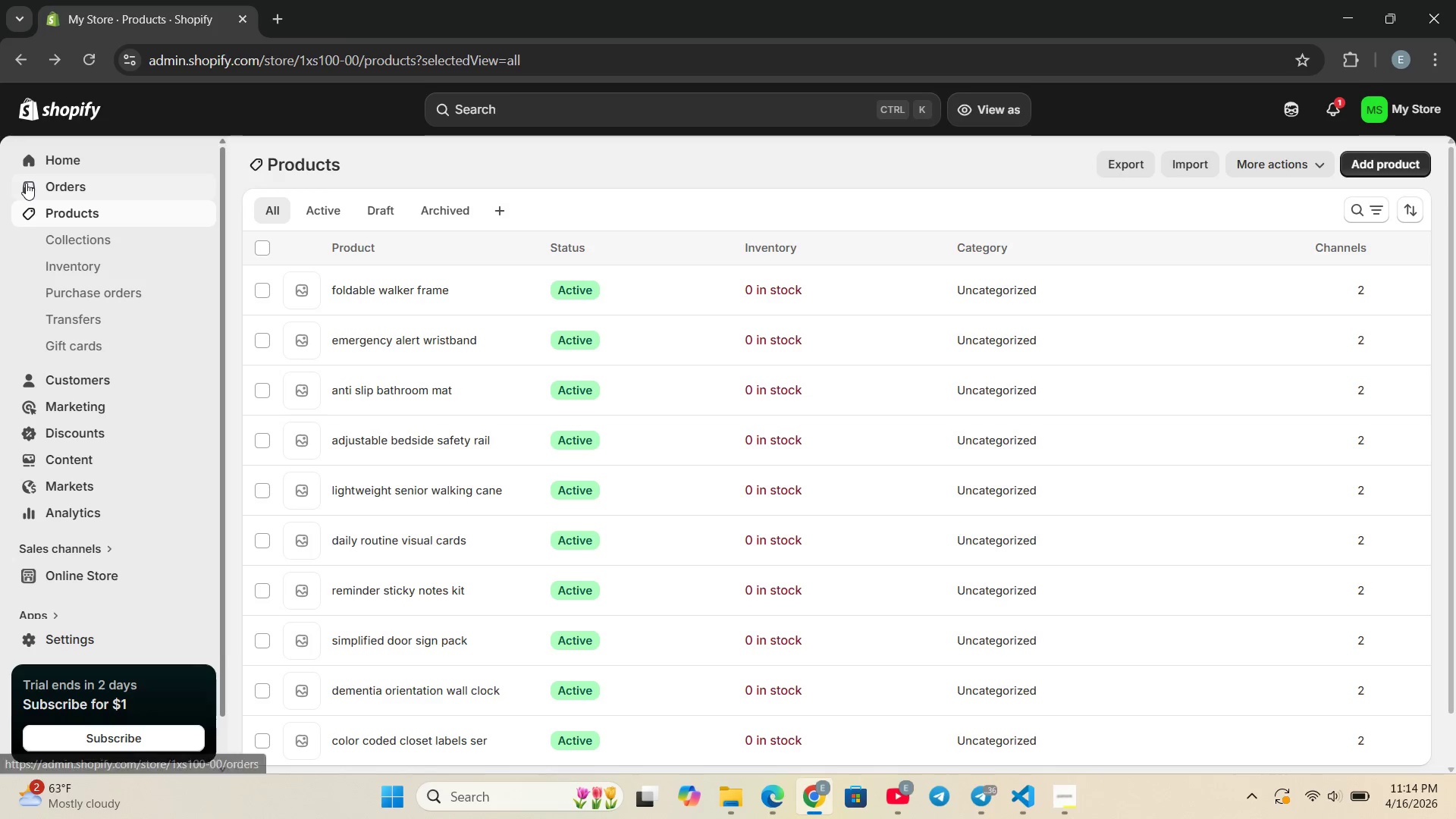 
wait(7.28)
 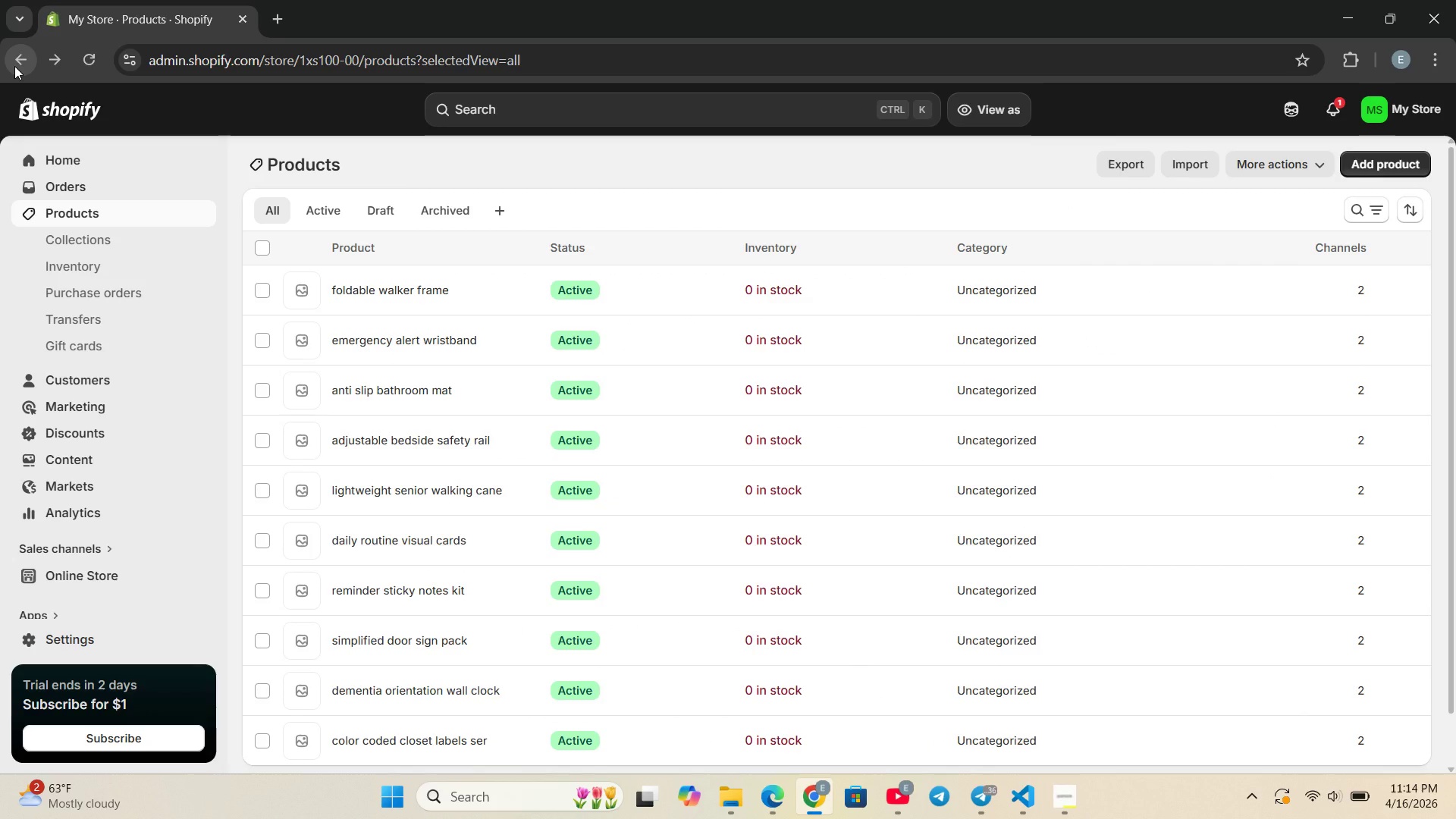 
left_click([69, 507])
 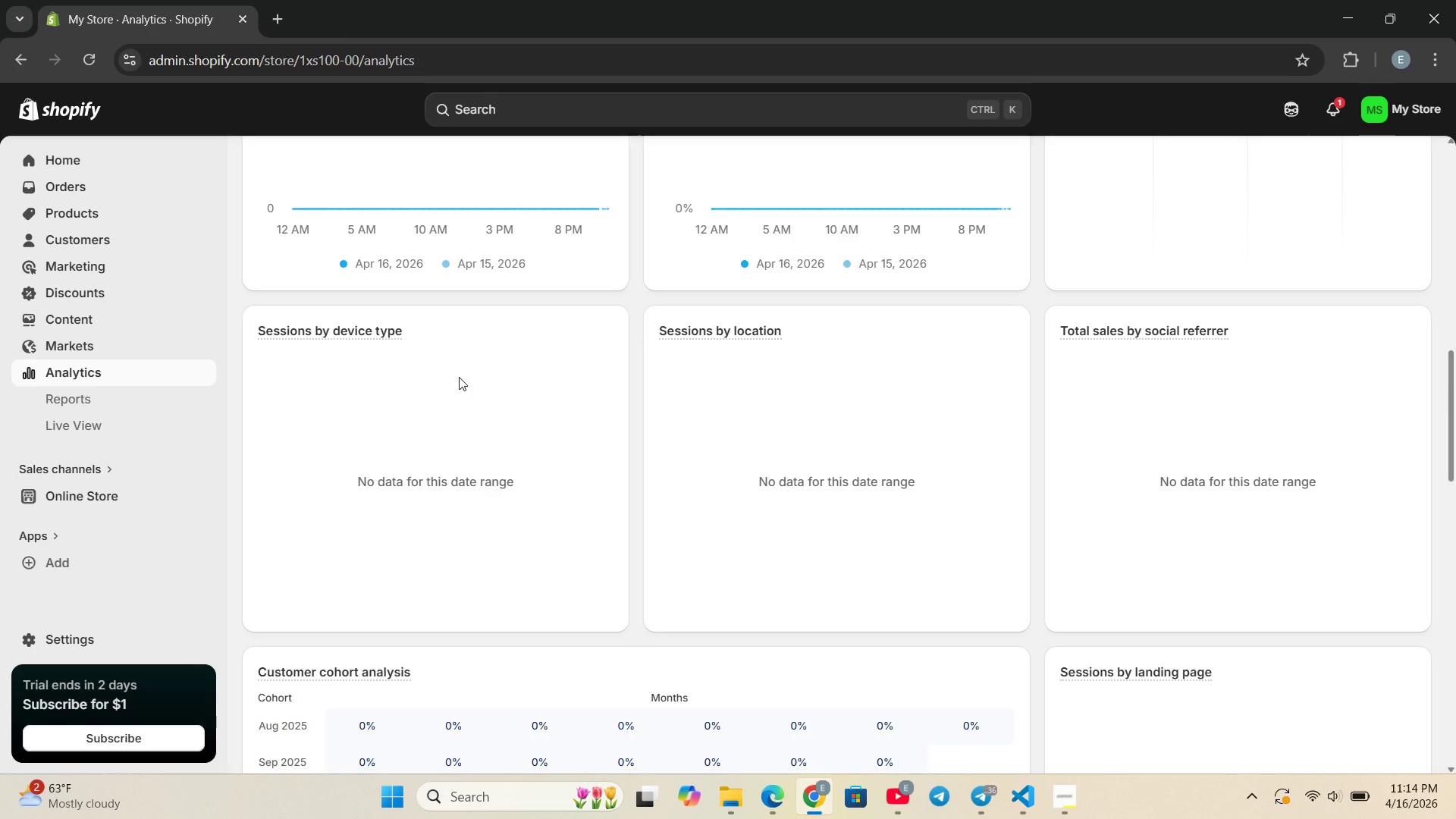 
wait(22.61)
 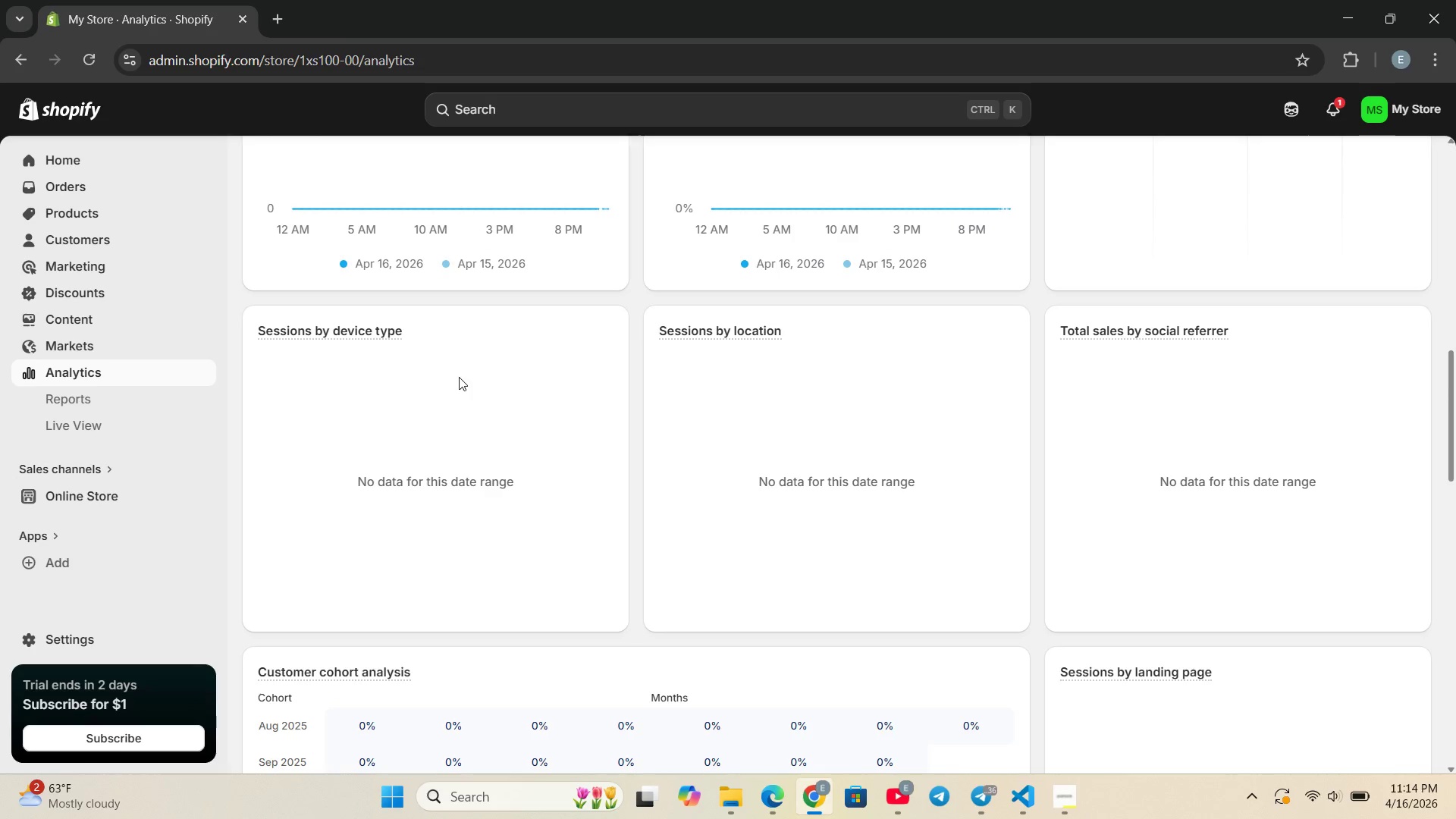 
left_click([90, 400])
 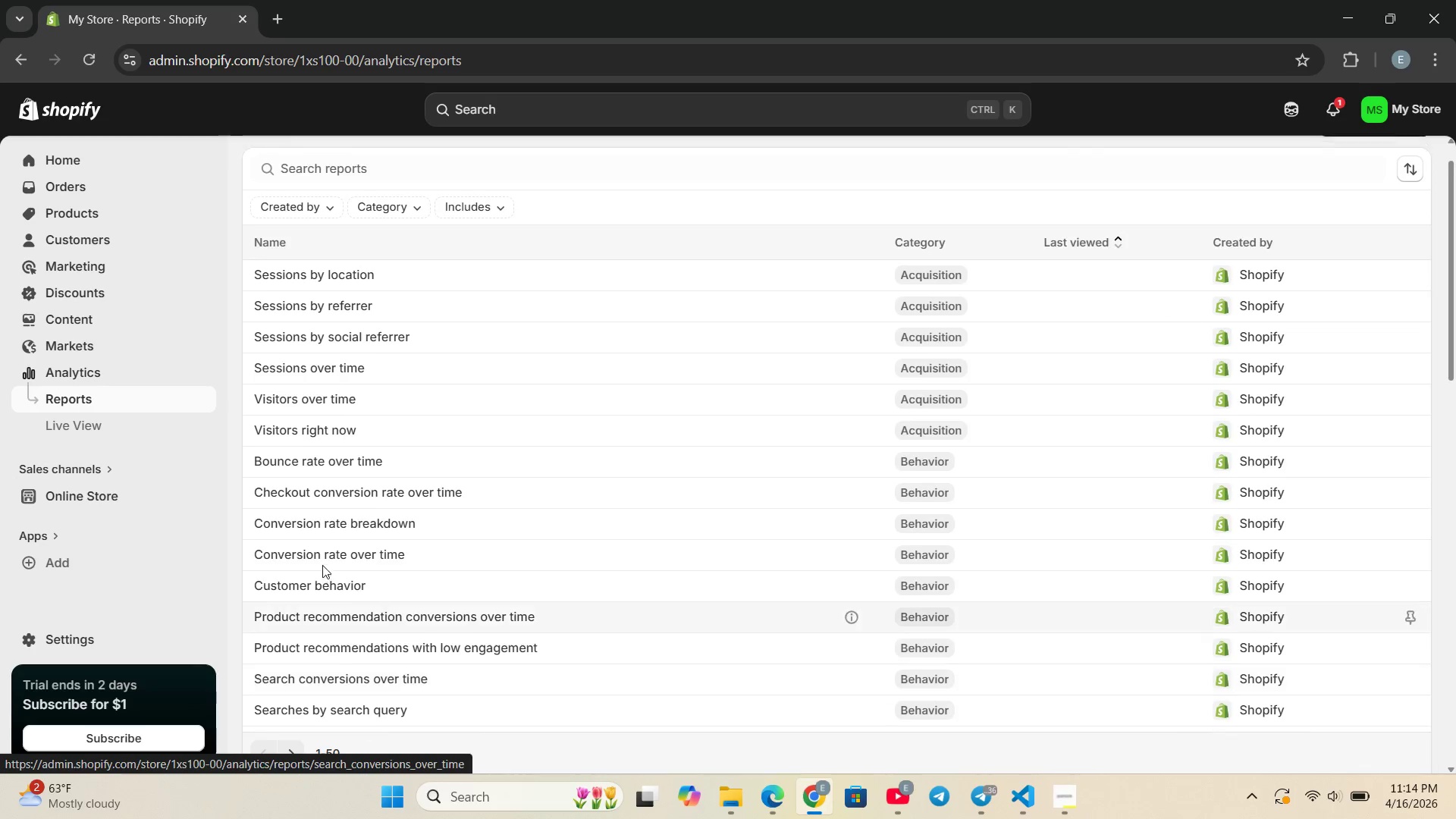 
wait(18.19)
 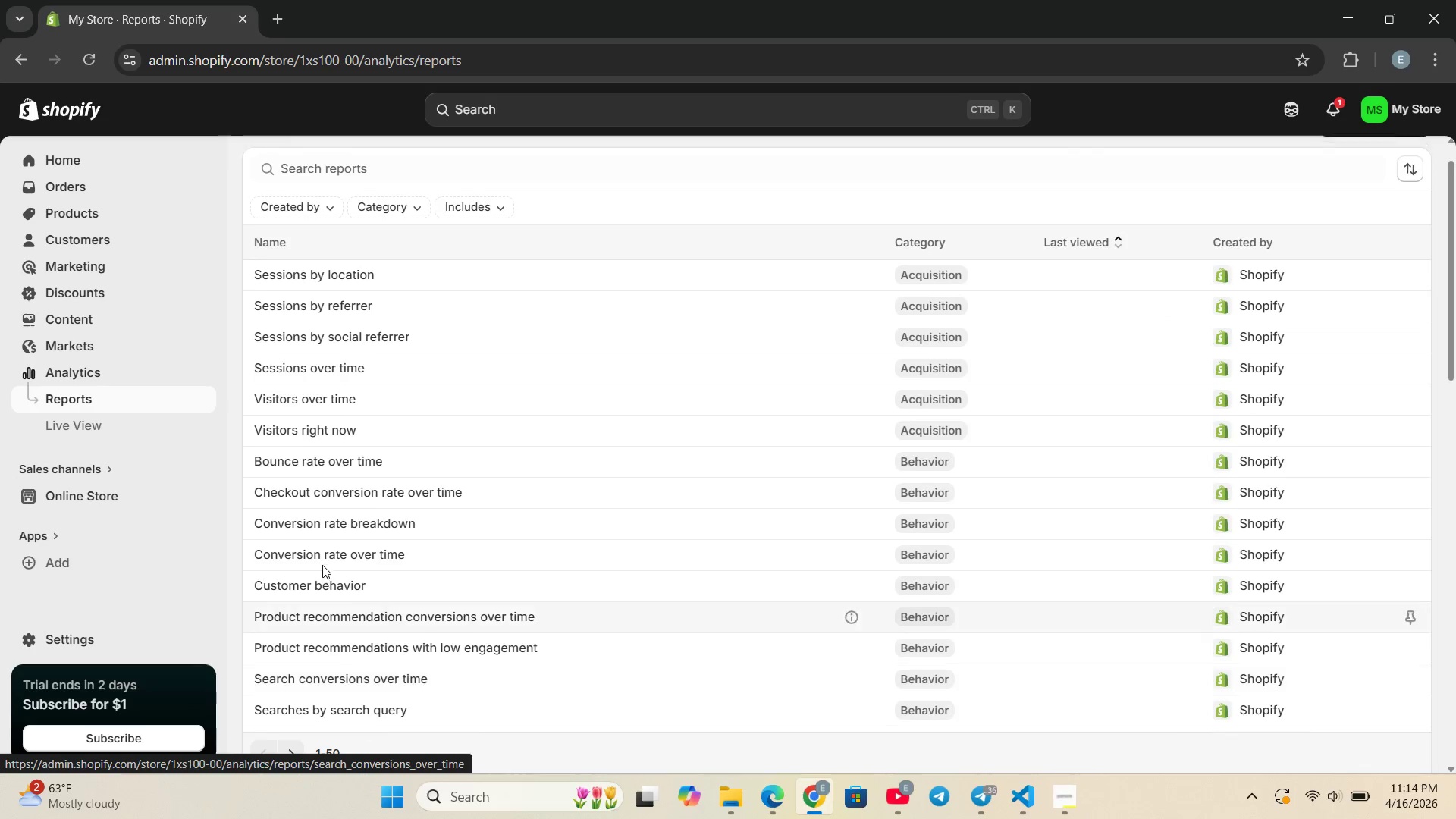 
left_click([350, 212])
 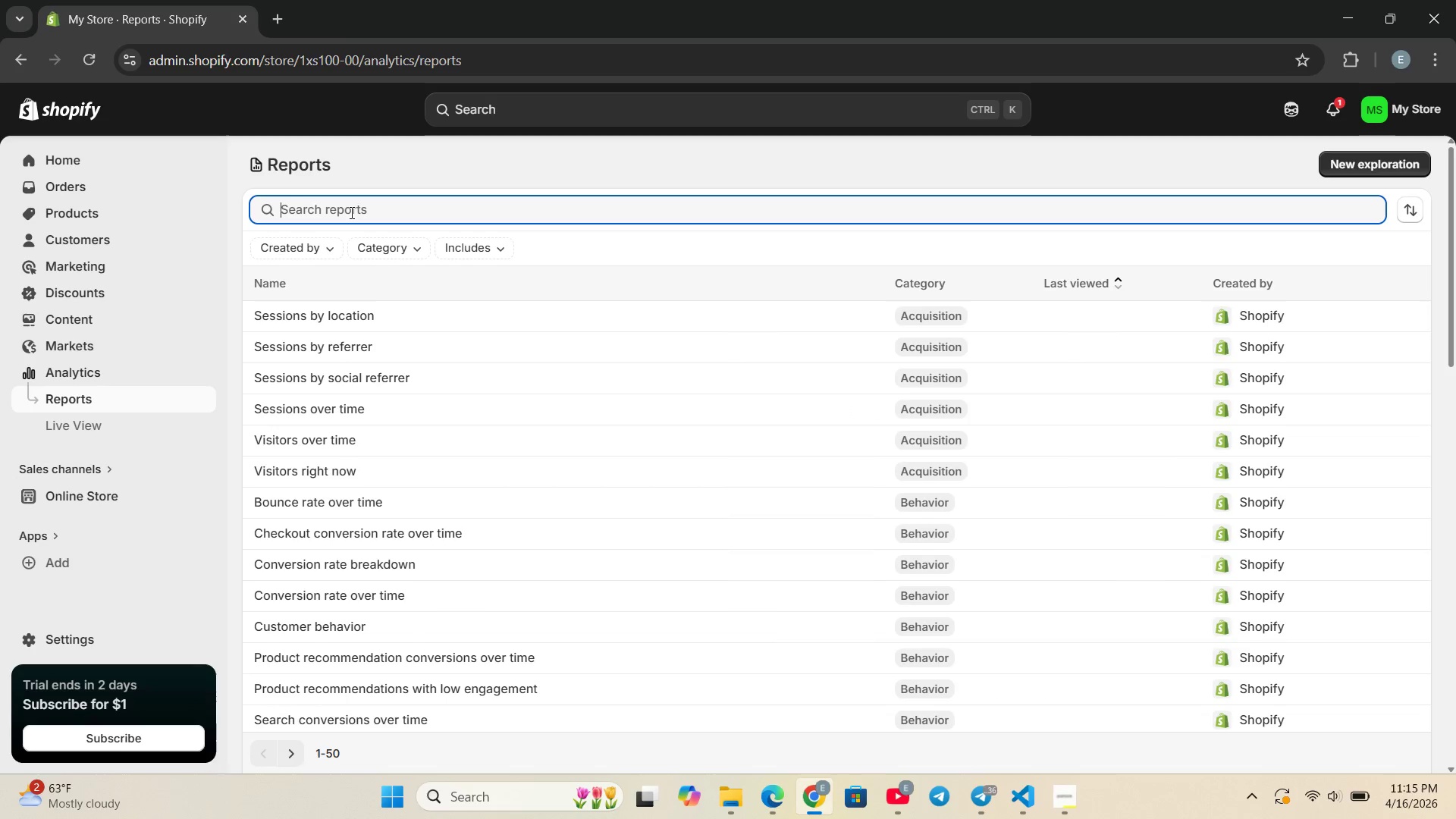 
type(sale)
key(Backspace)
key(Backspace)
 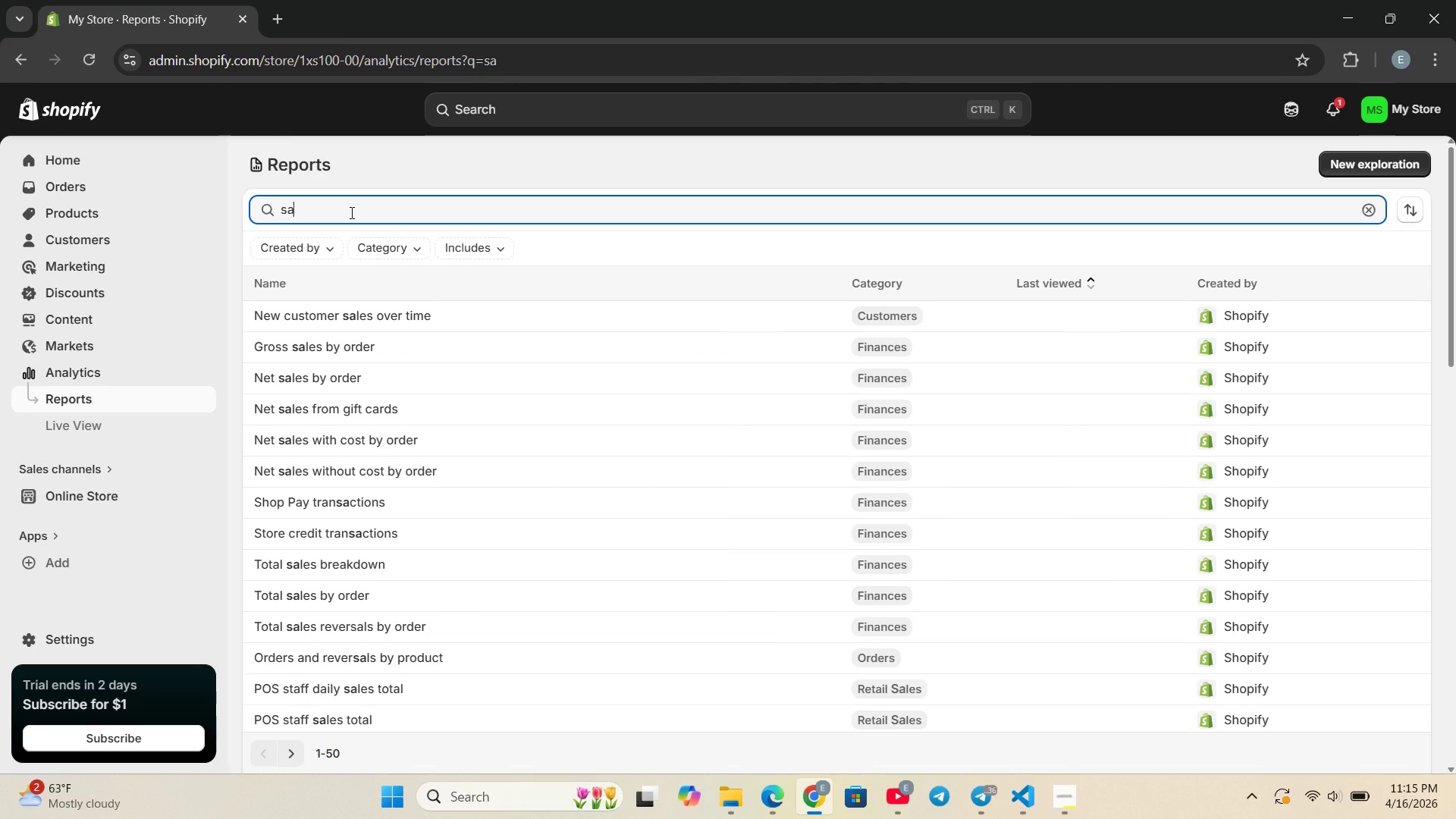 
key(Backspace)
 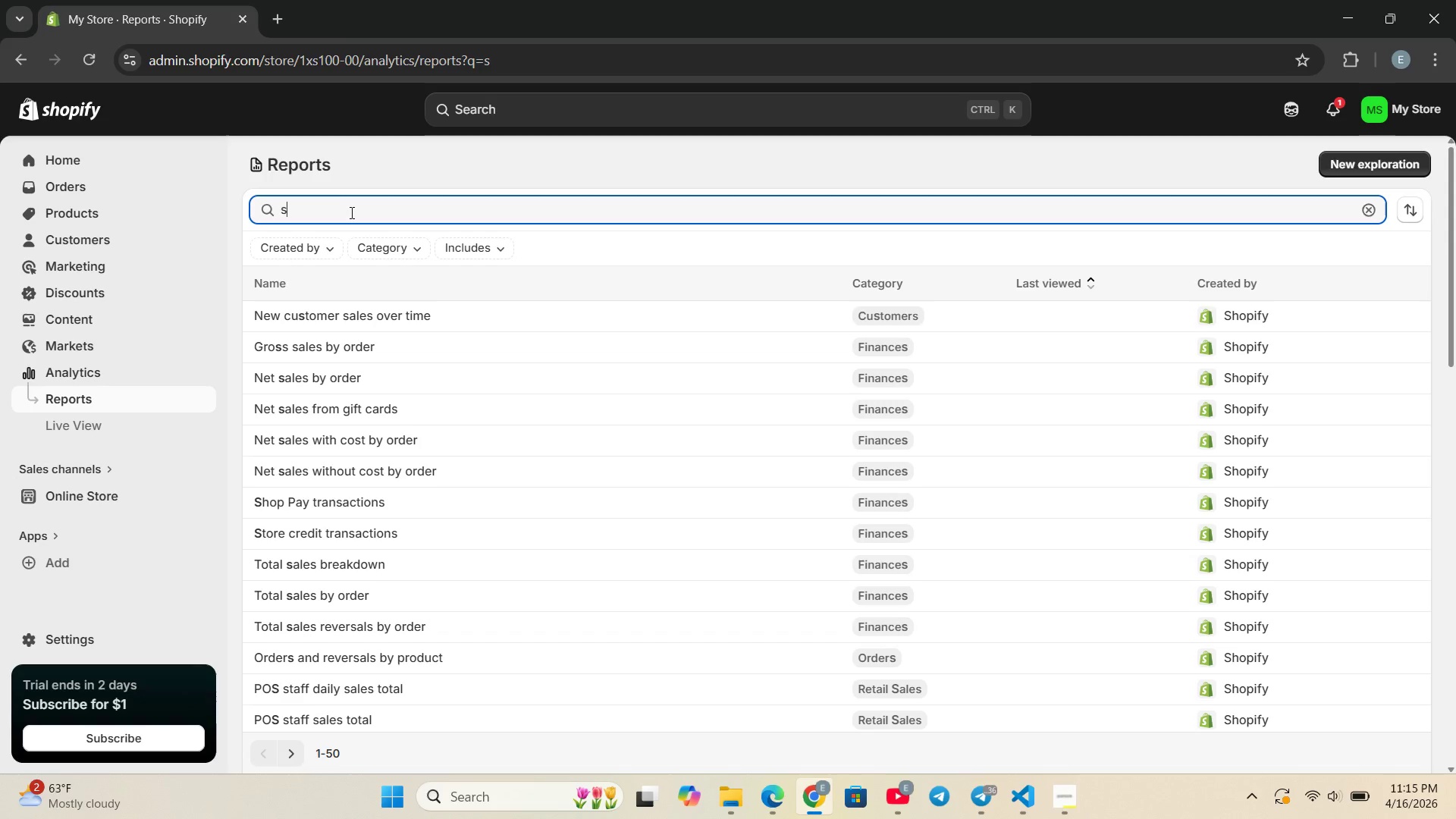 
key(Backspace)
 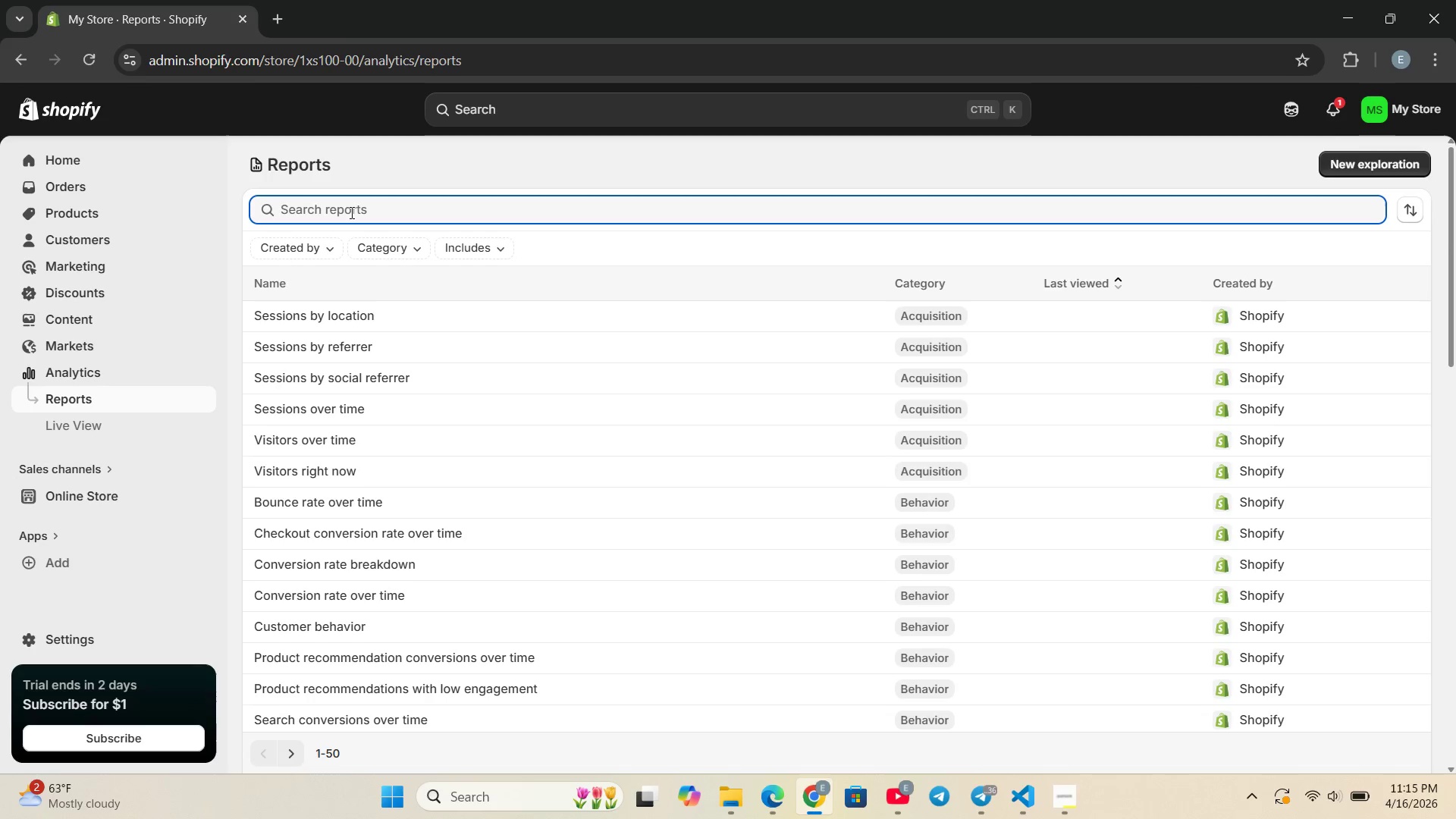 
wait(6.17)
 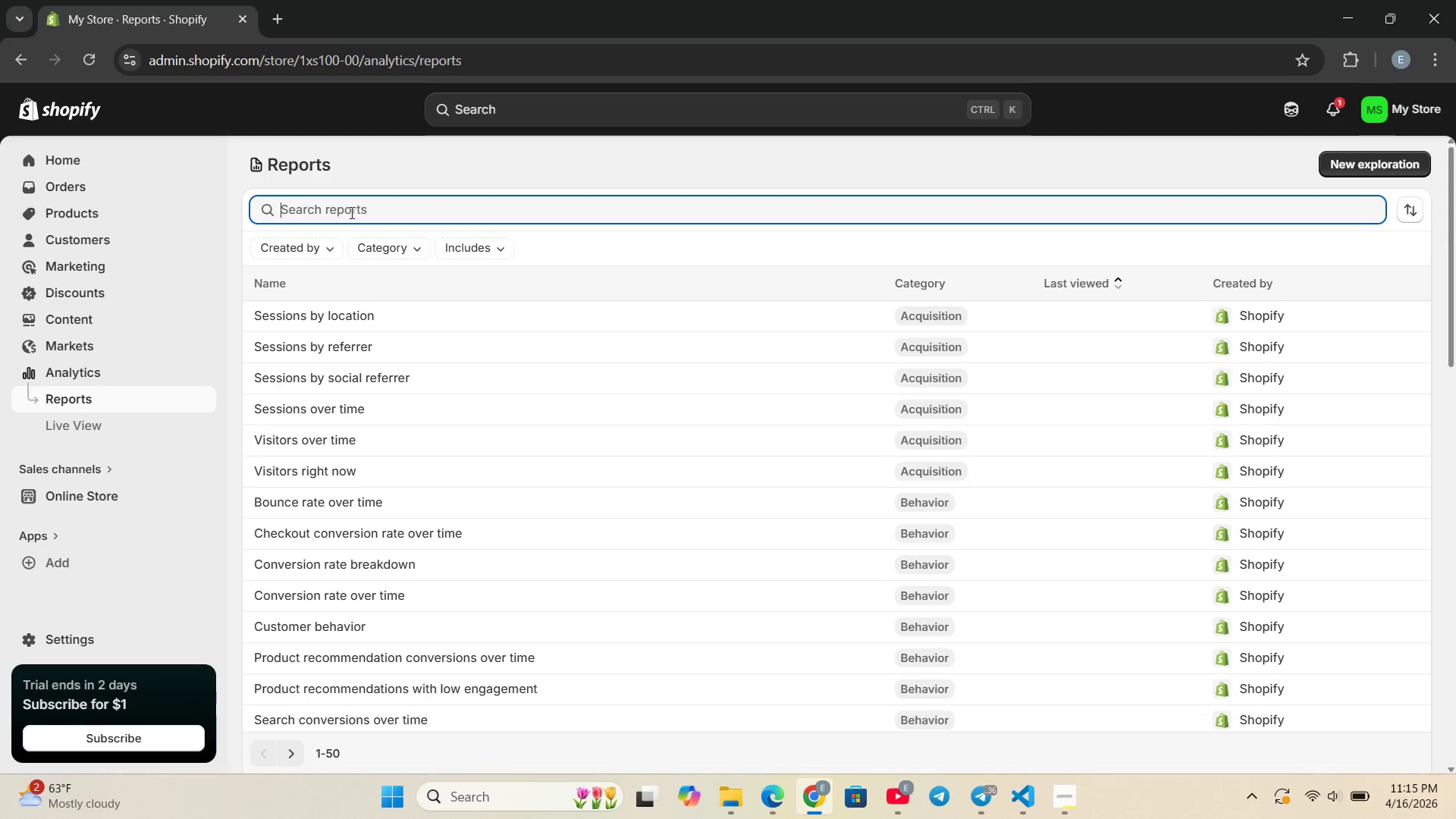 
type(cplor)
key(Backspace)
type(olor)
 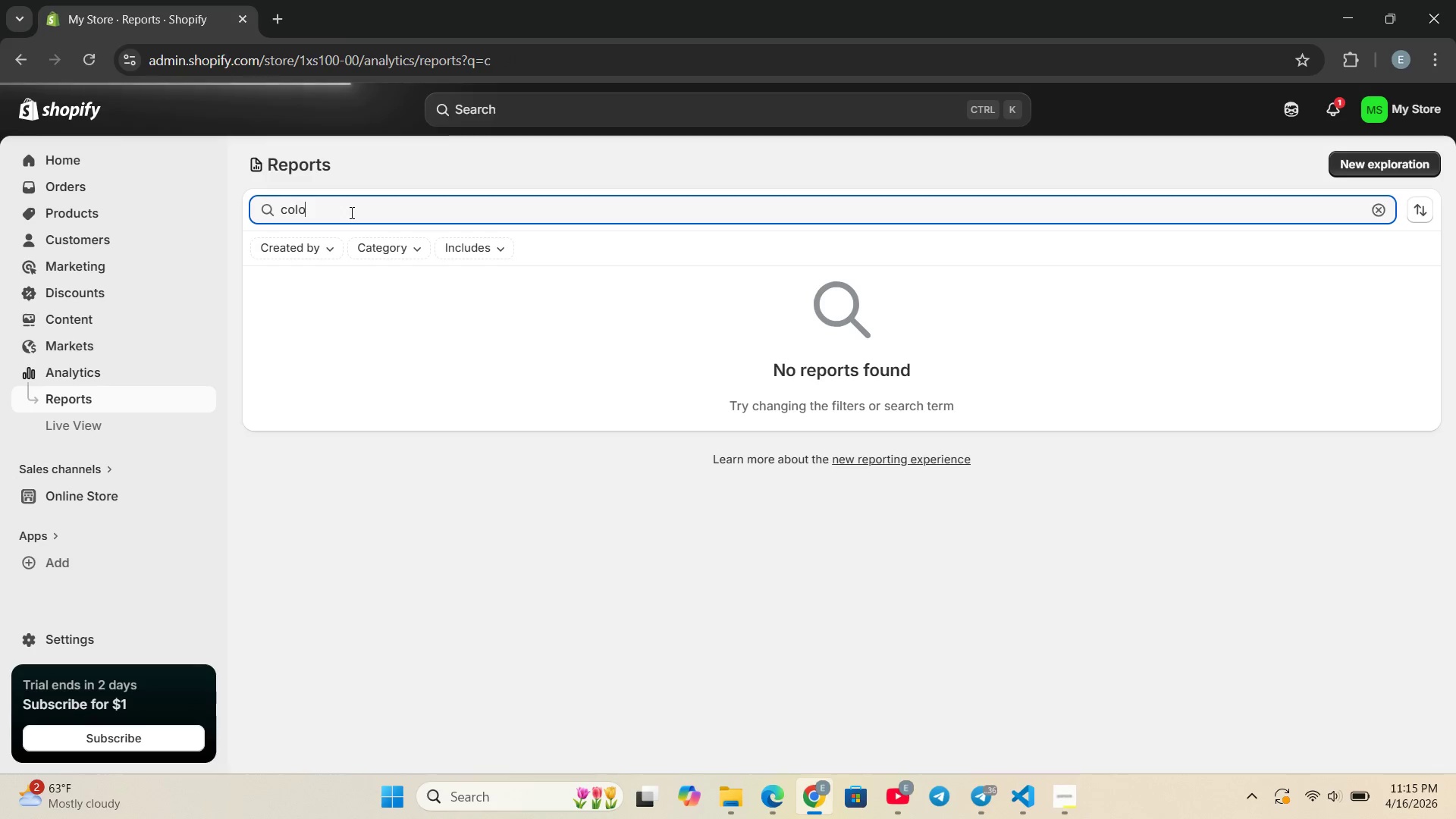 
key(Backspace)
key(Backspace)
key(Backspace)
key(Backspace)
key(Backspace)
key(Backspace)
type(sales)
 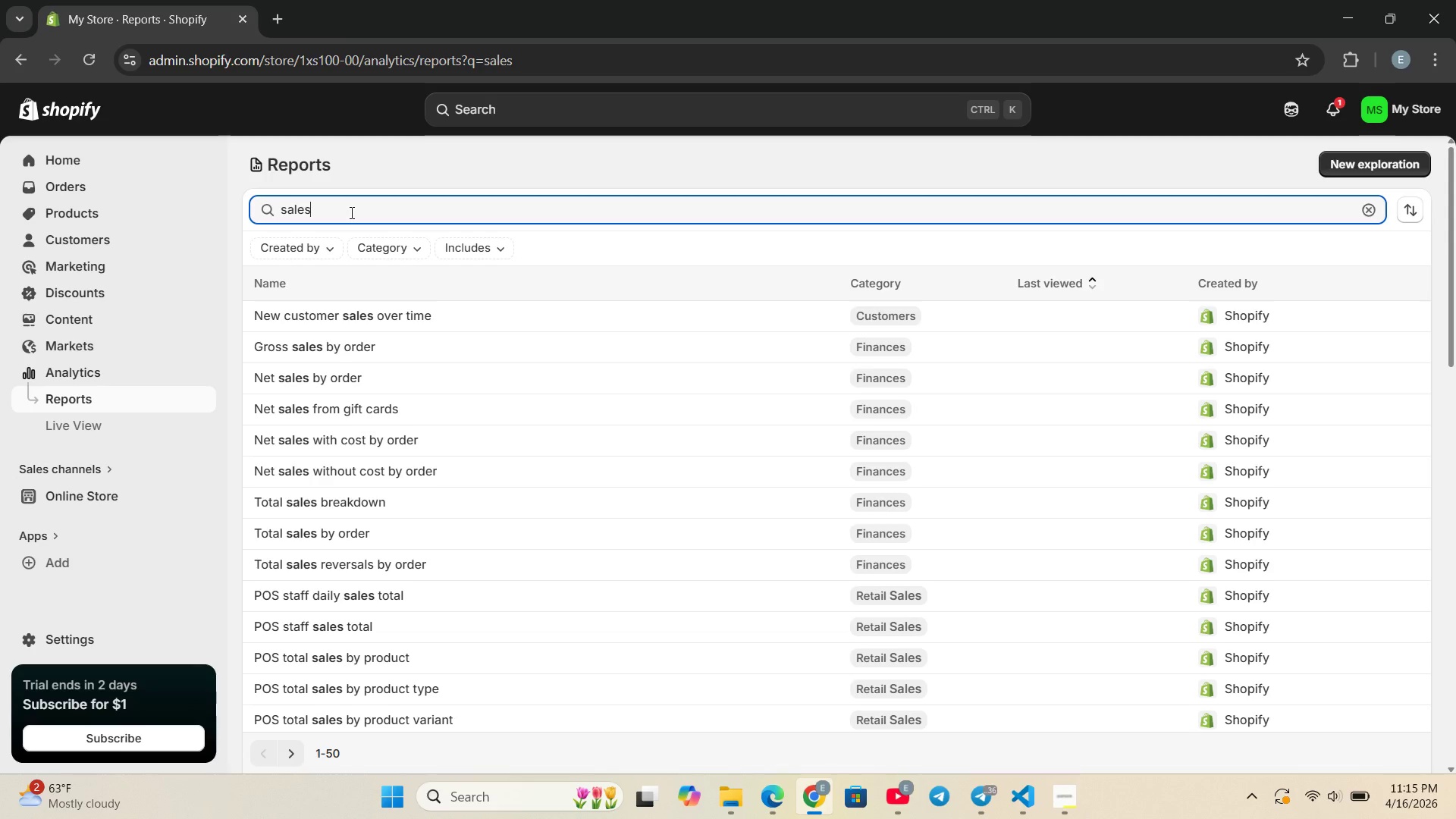 
wait(12.7)
 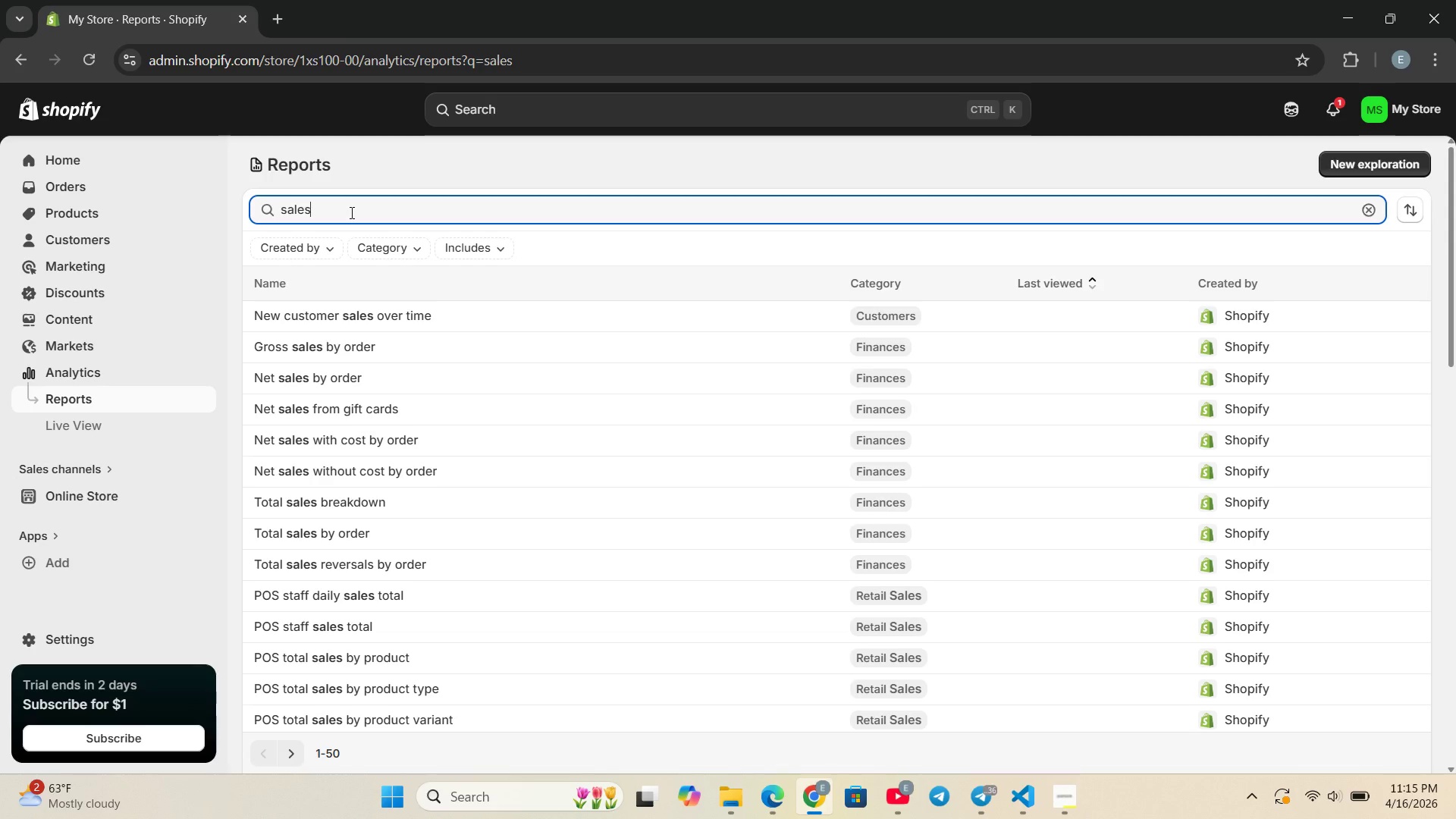 
type( by product)
 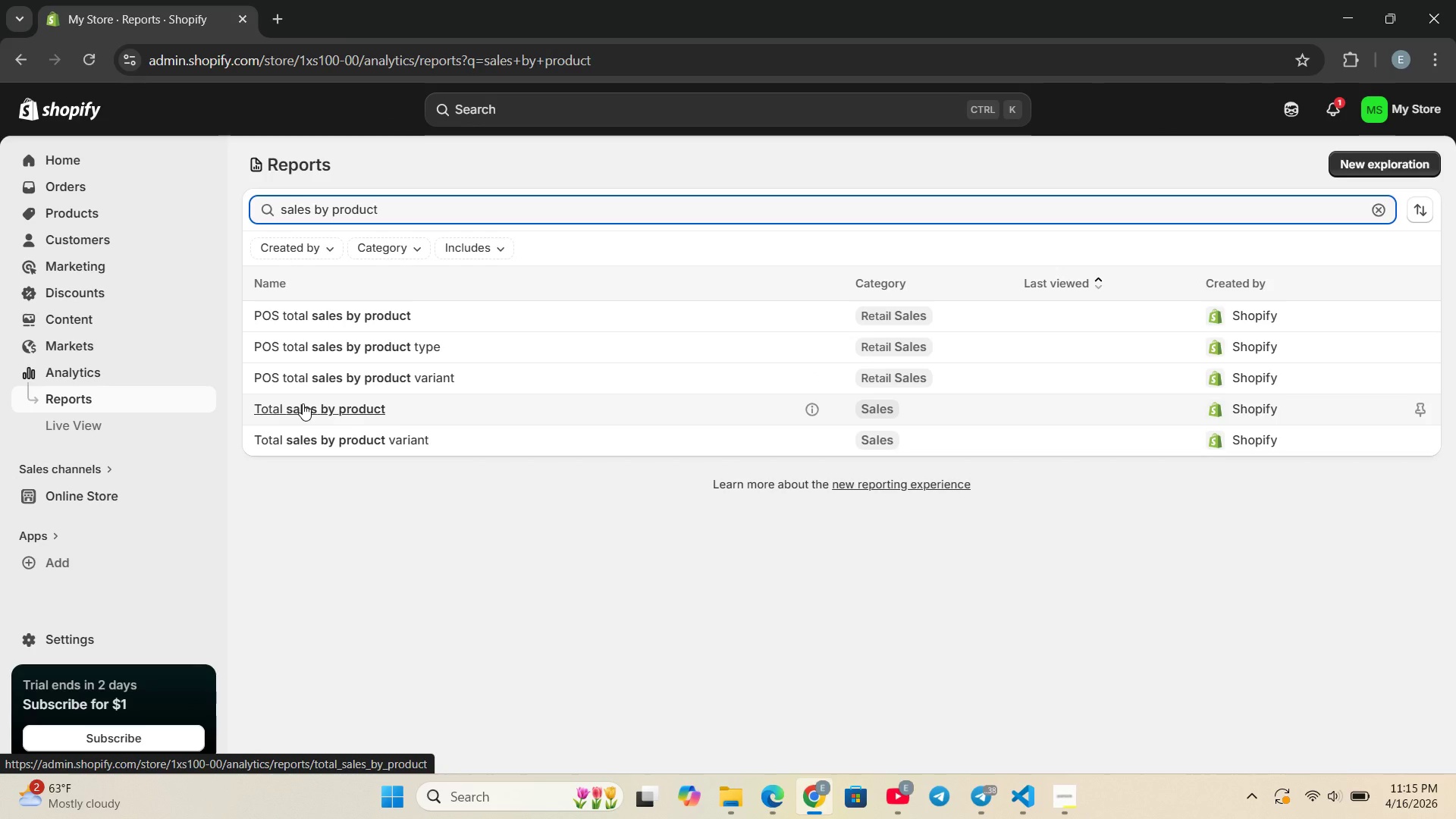 
wait(6.78)
 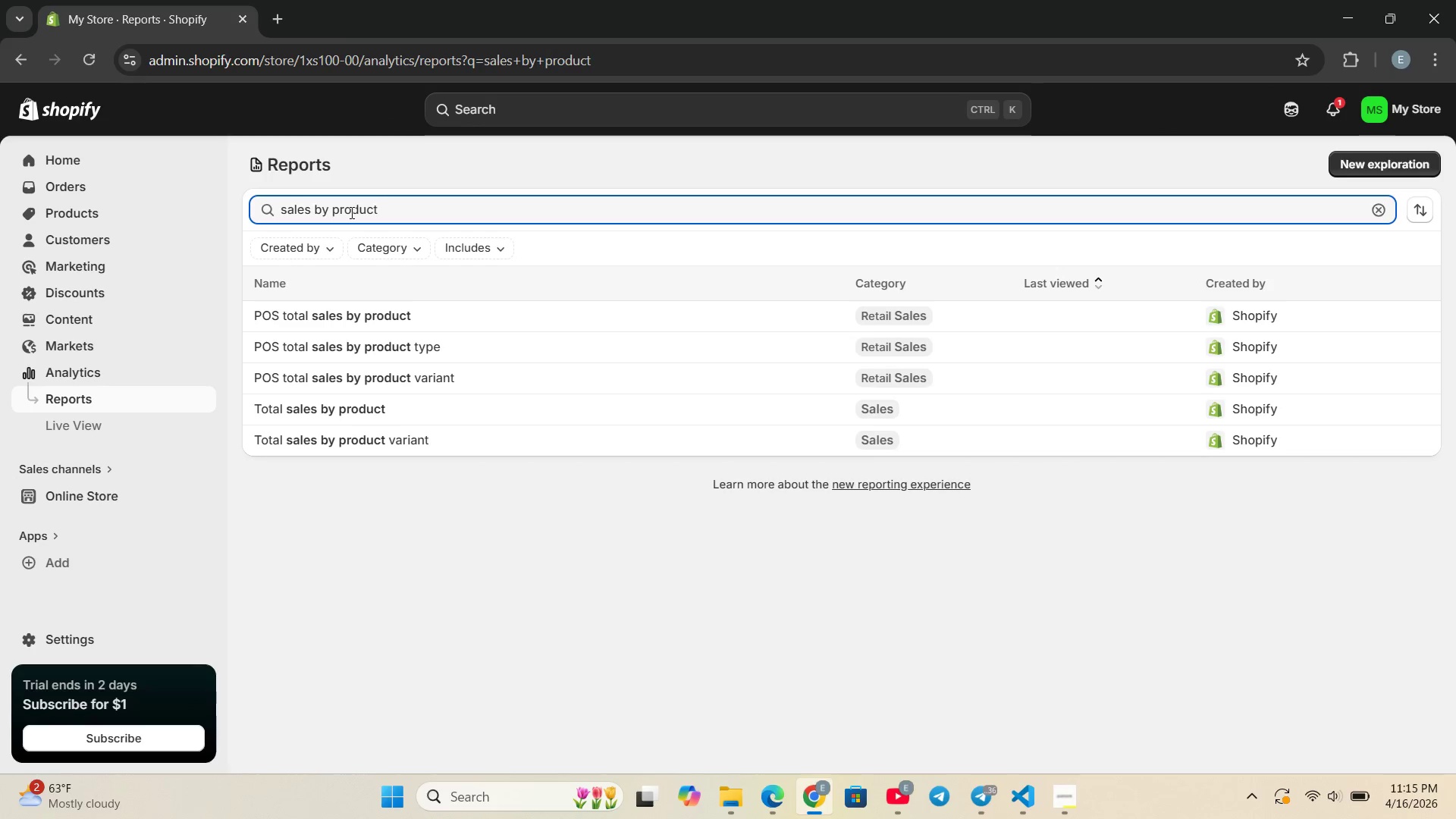 
left_click([303, 403])
 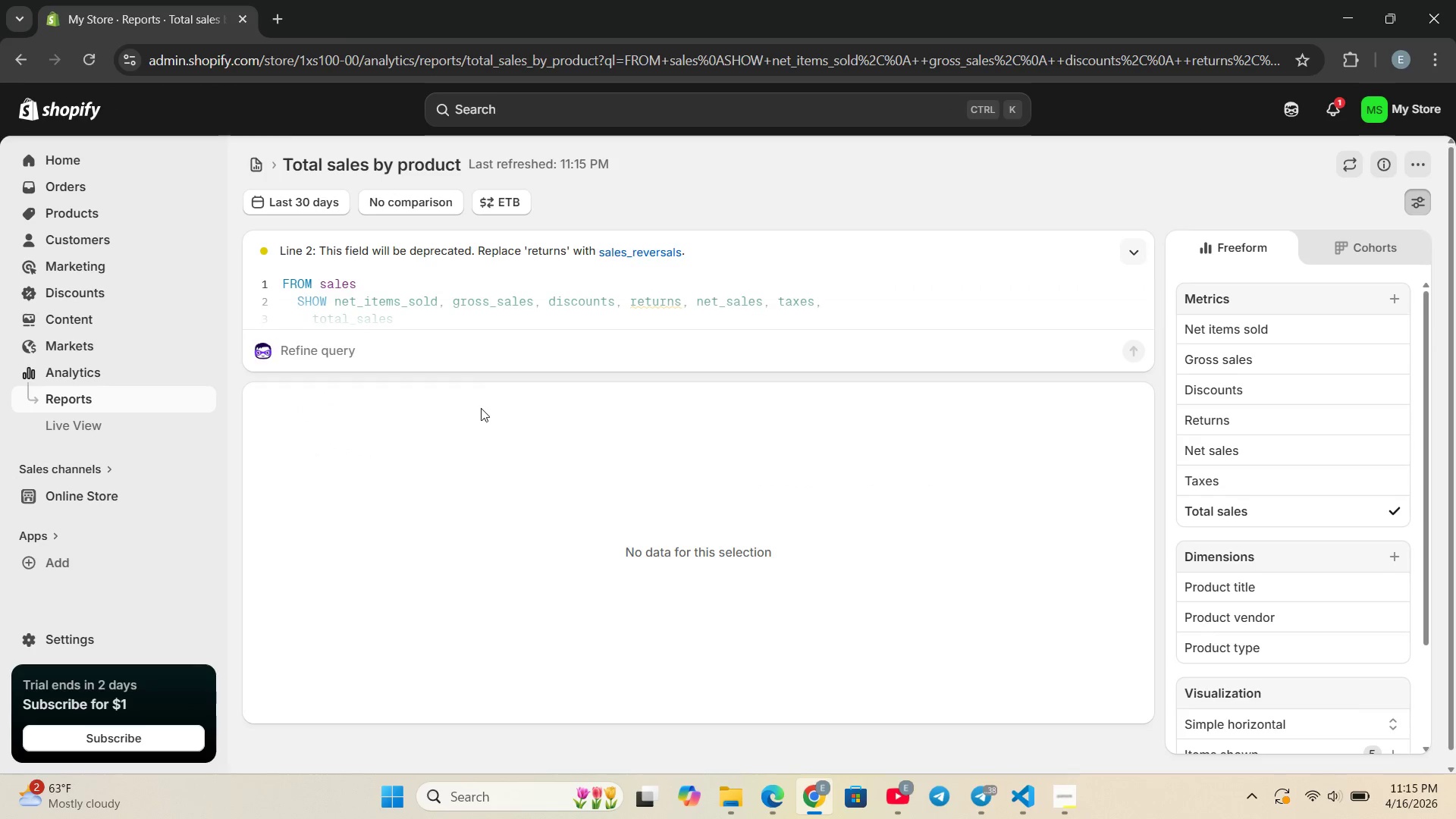 
wait(6.01)
 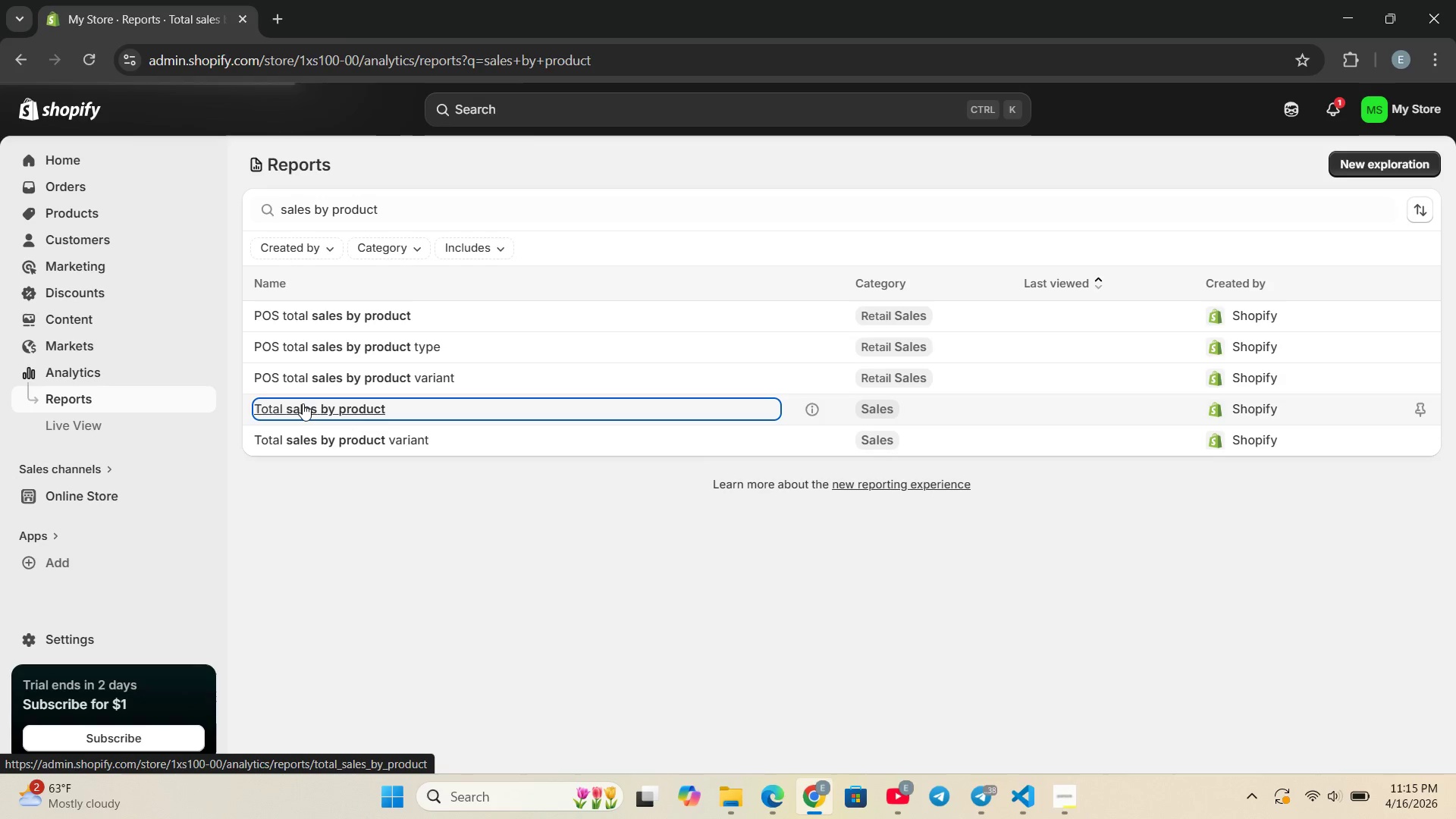 
left_click([341, 325])
 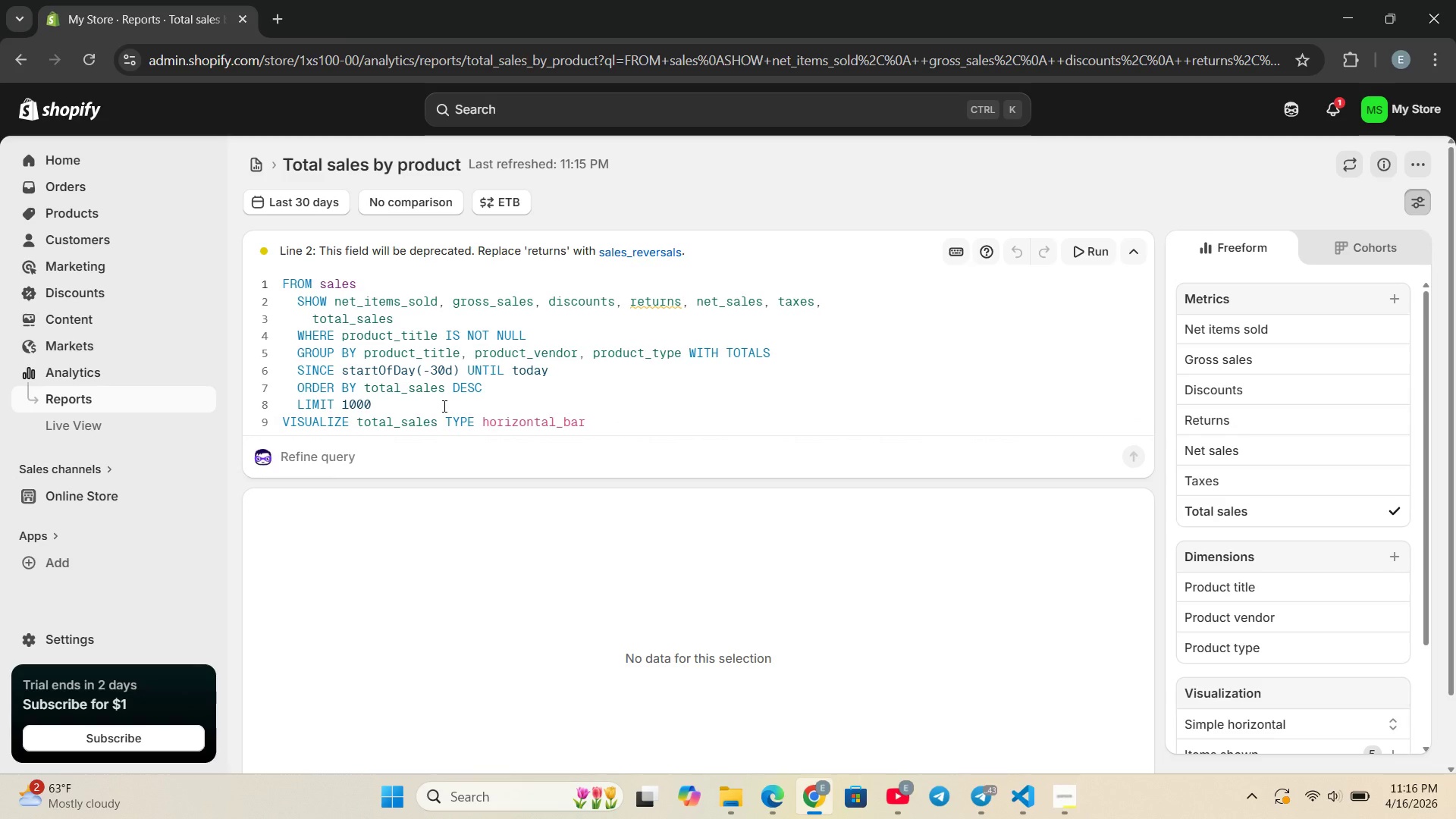 
wait(20.19)
 